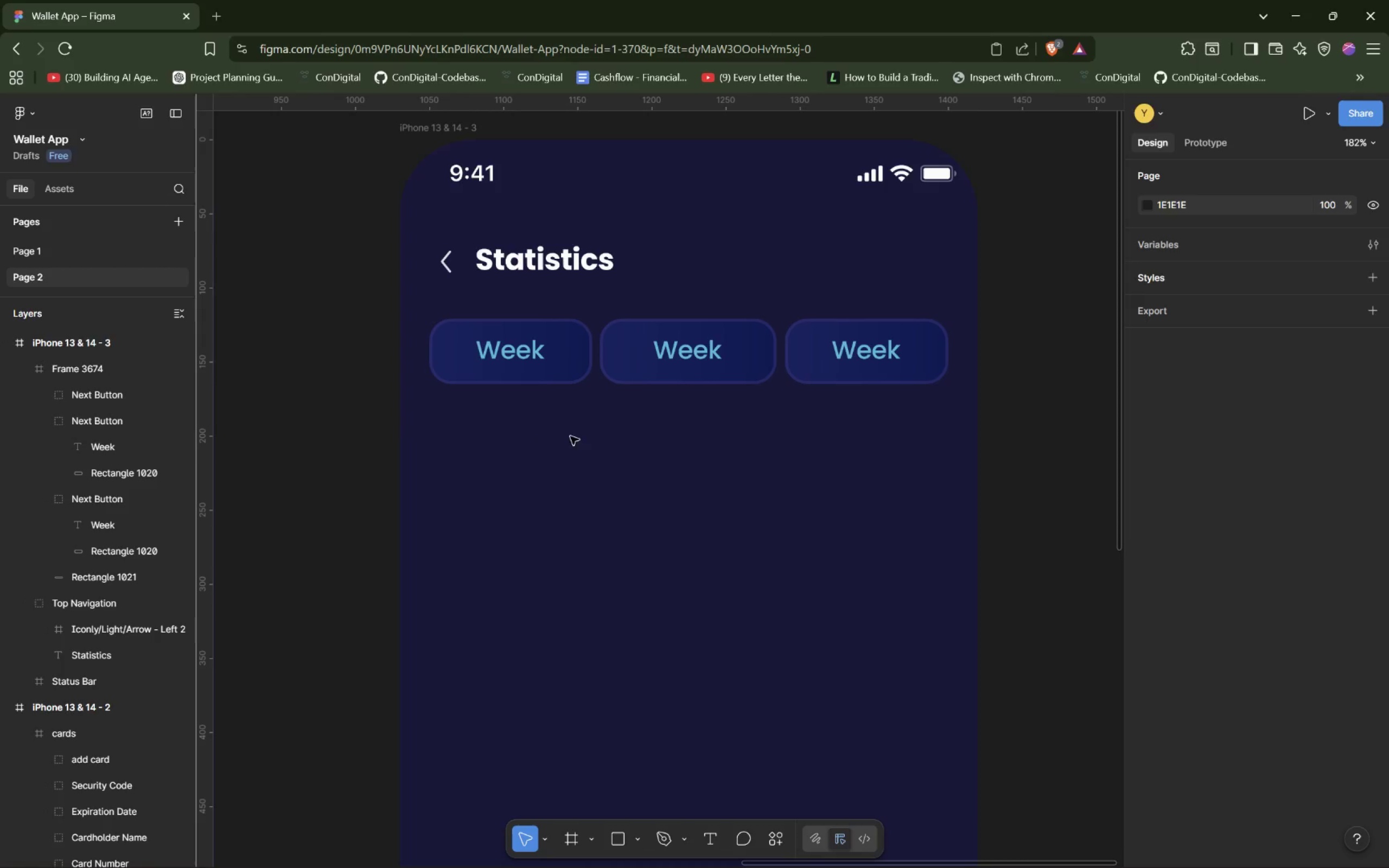 
wait(22.44)
 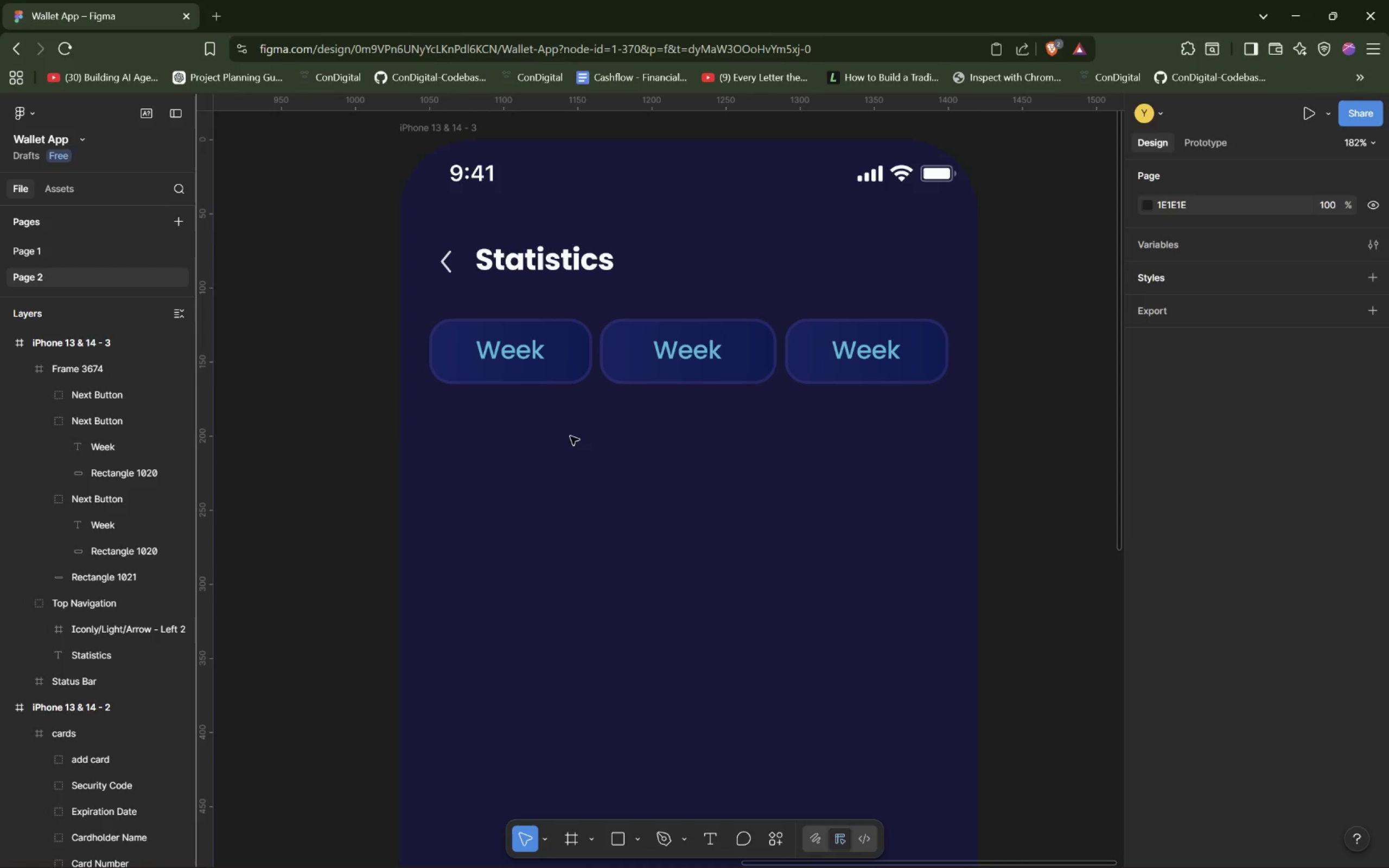 
left_click([114, 470])
 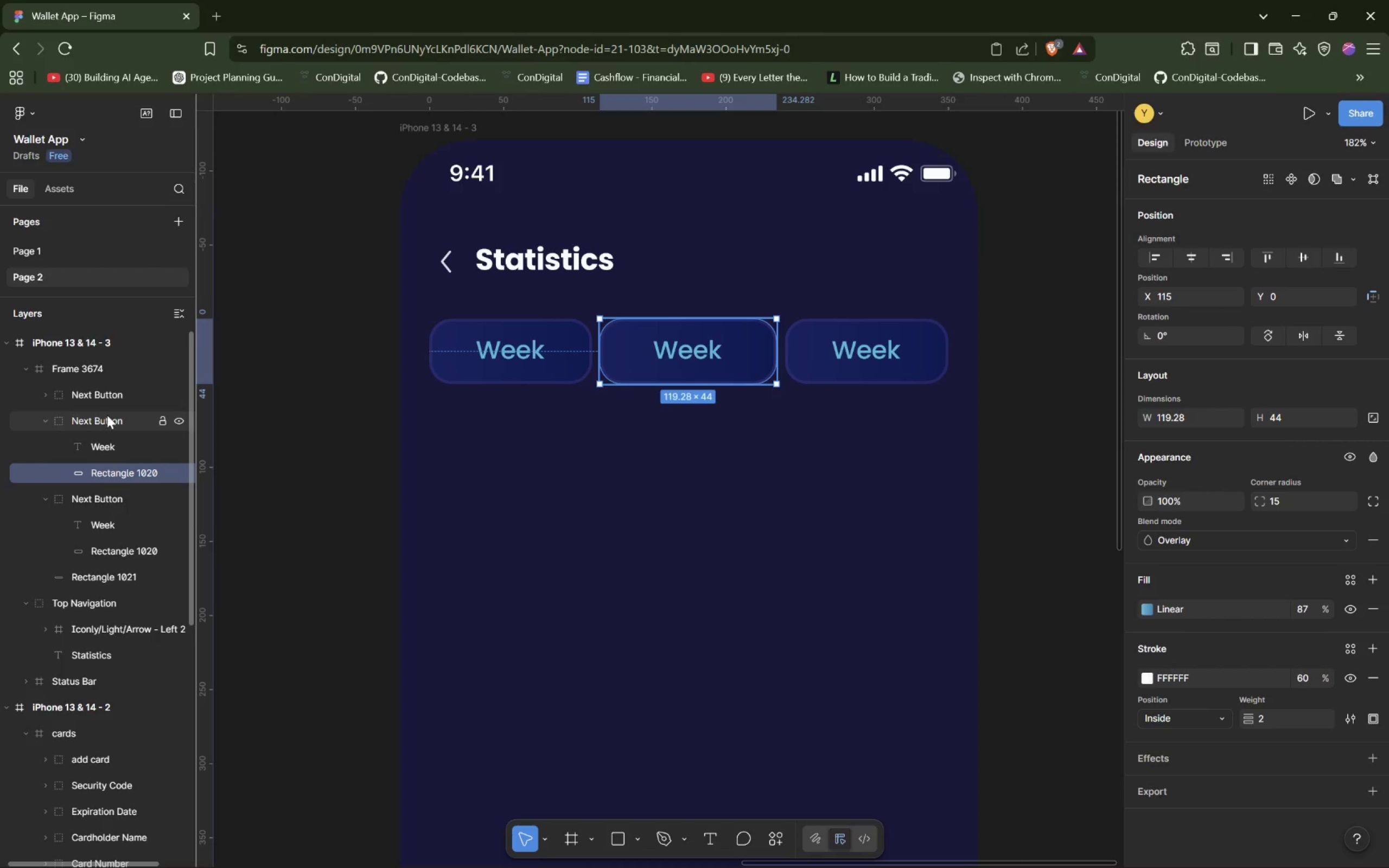 
left_click([104, 418])
 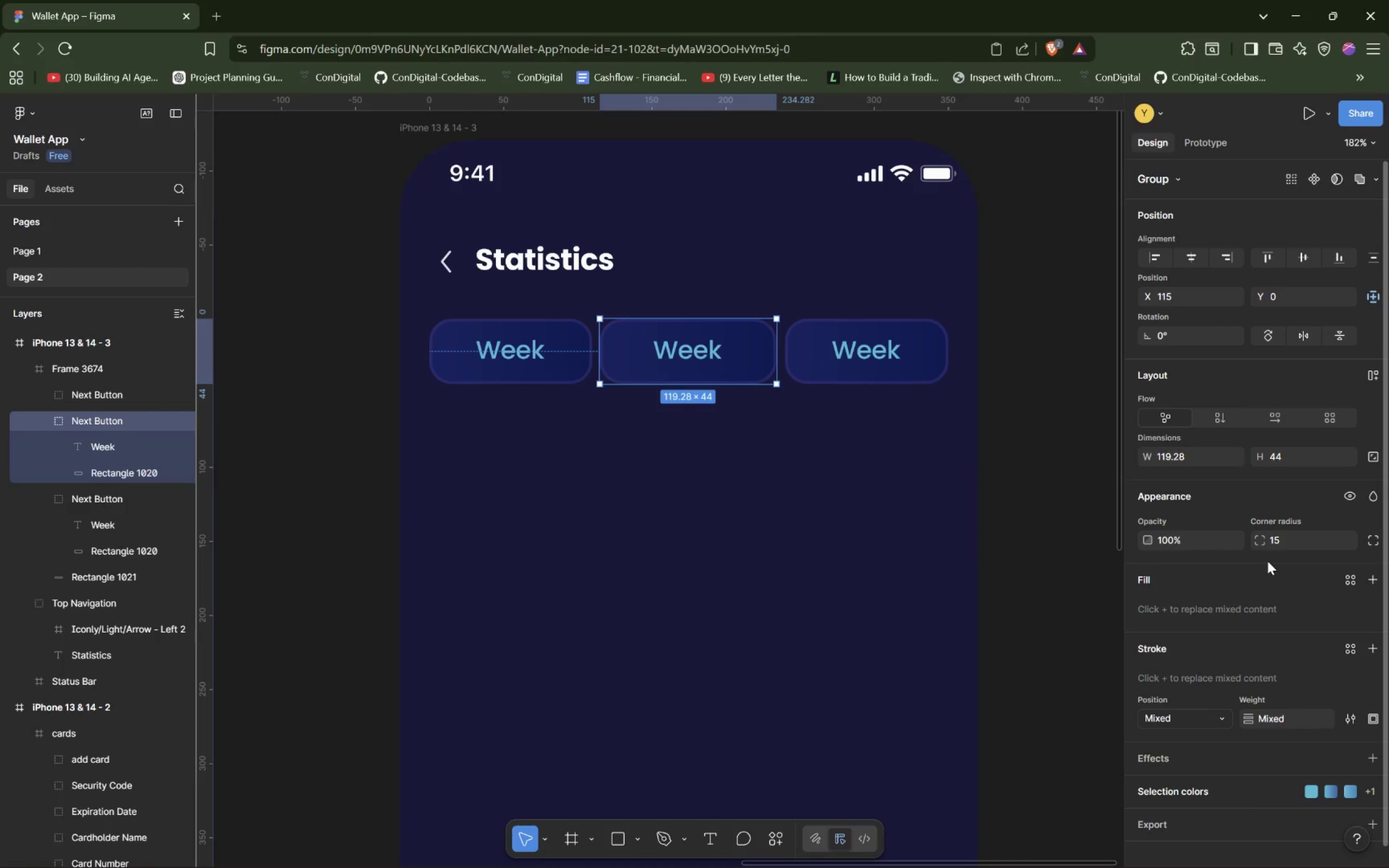 
scroll: coordinate [1219, 614], scroll_direction: down, amount: 6.0
 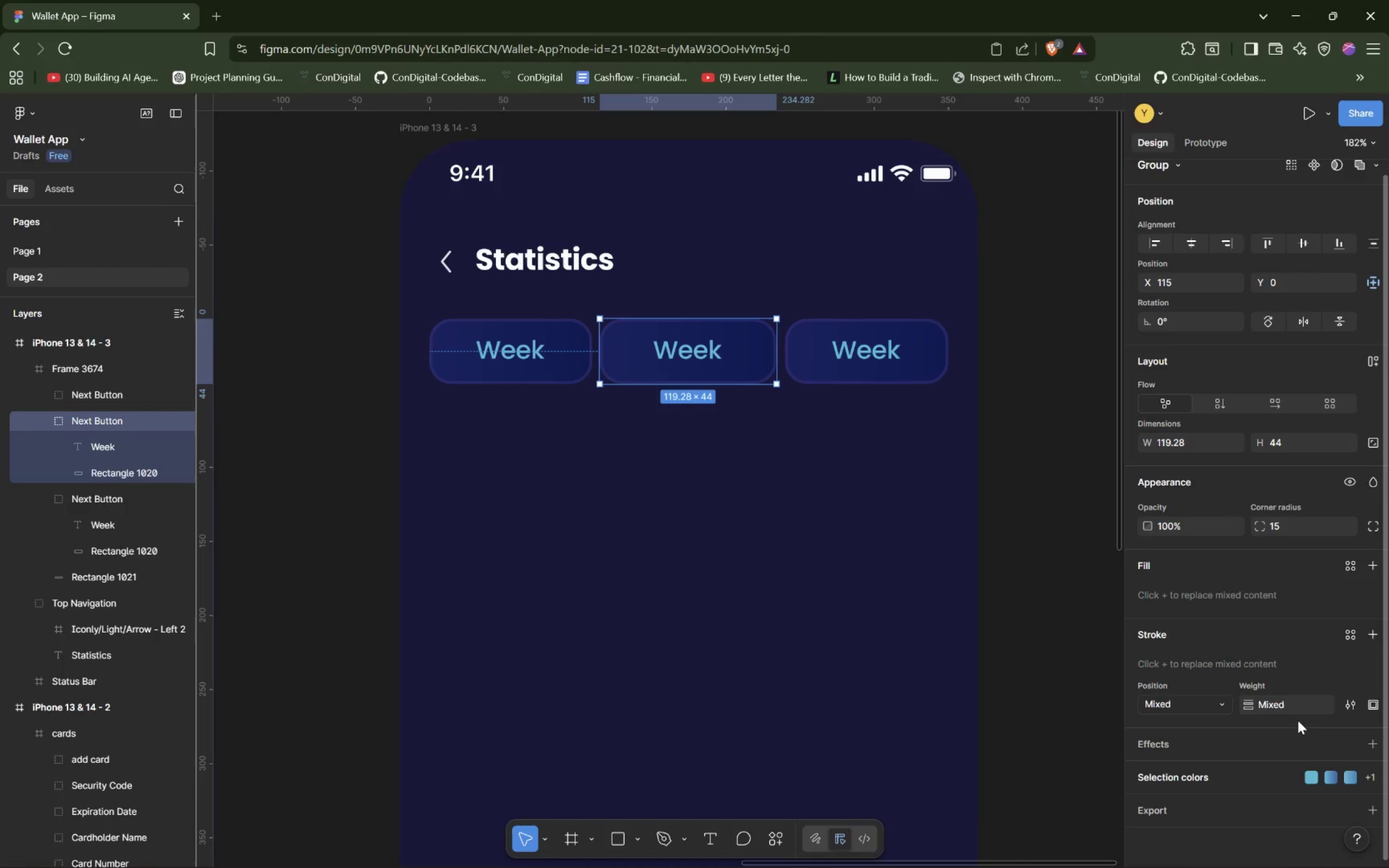 
mouse_move([1351, 727])
 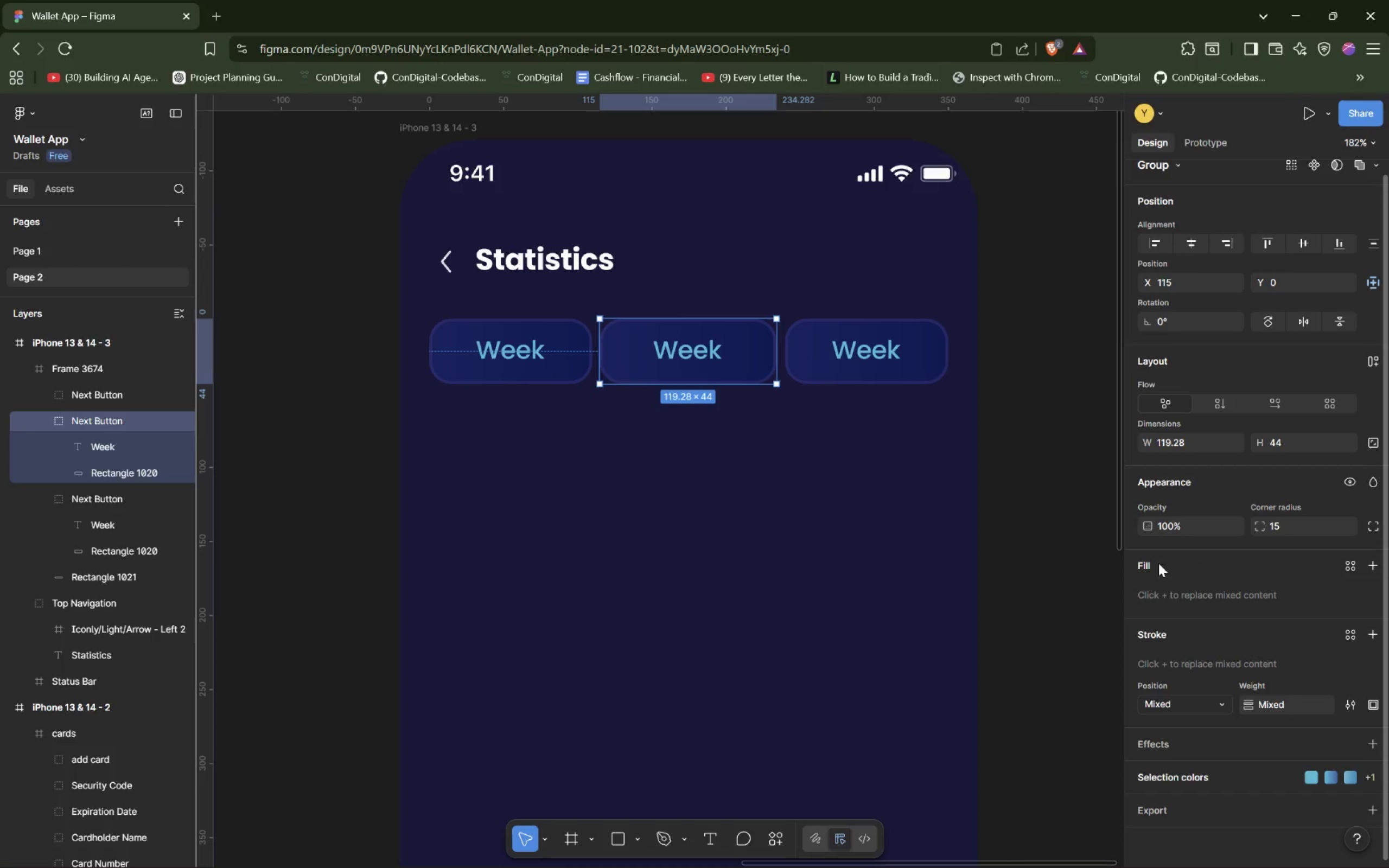 
left_click([1166, 572])
 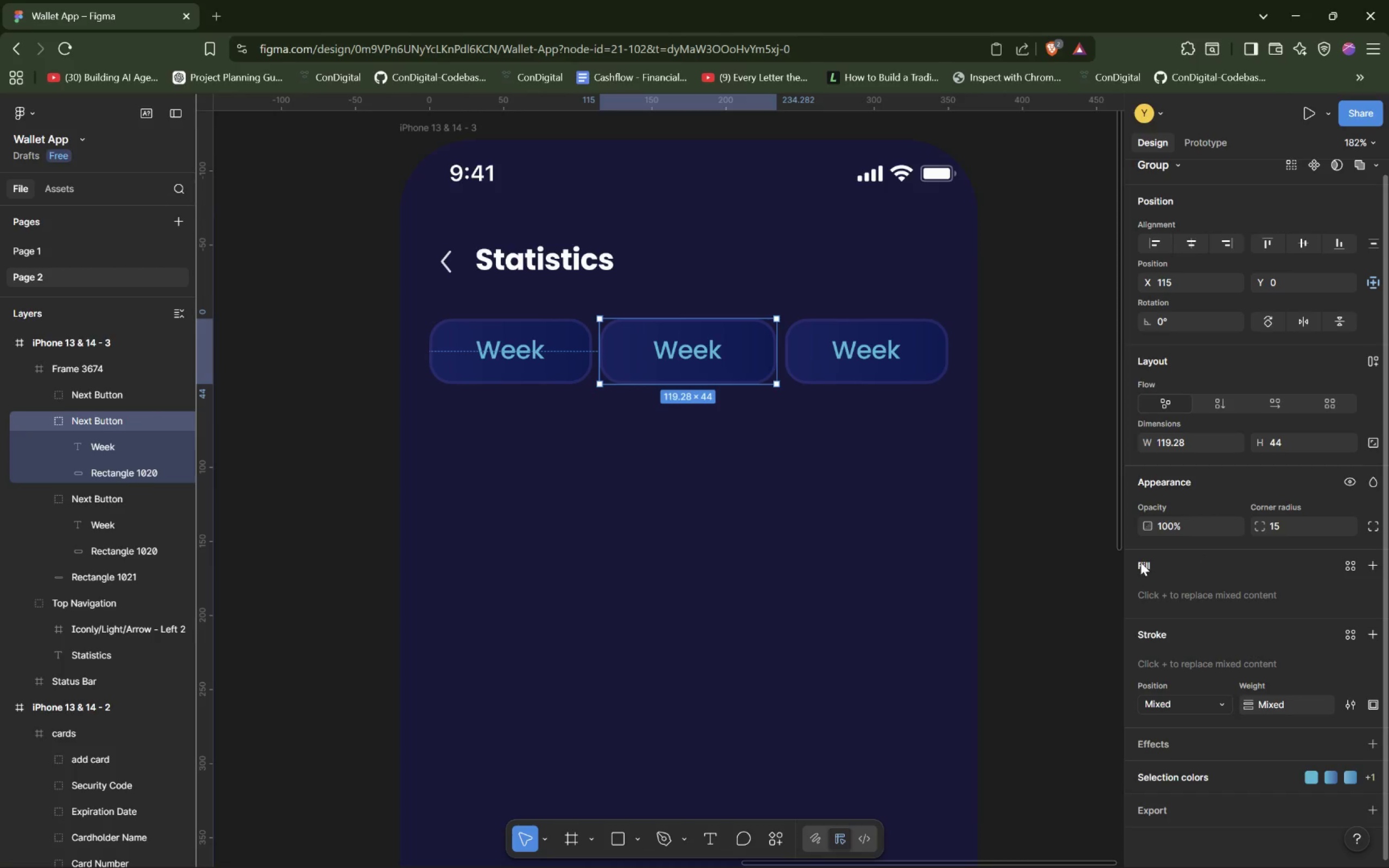 
left_click([1140, 561])
 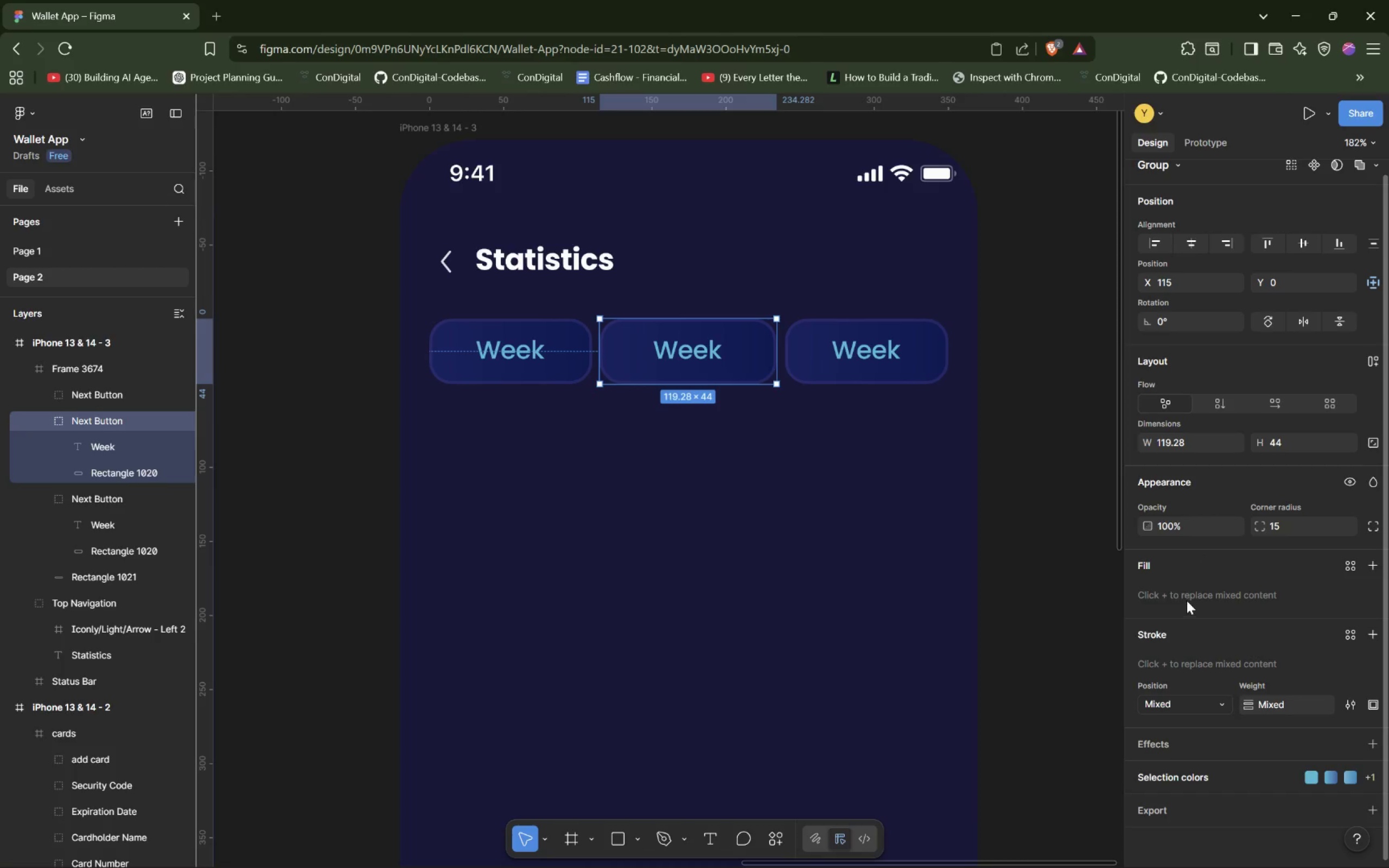 
left_click([1183, 590])
 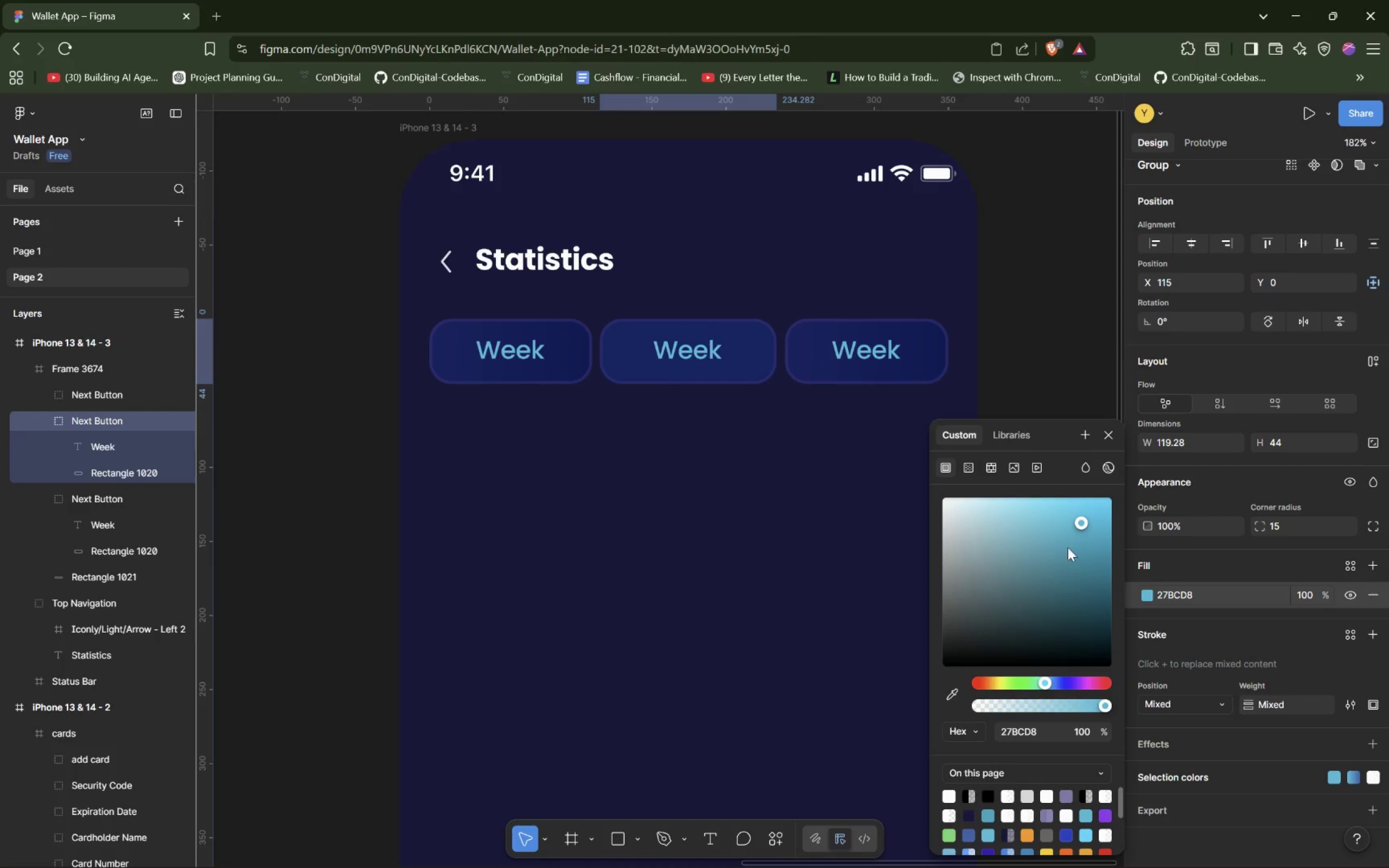 
left_click_drag(start_coordinate=[1075, 522], to_coordinate=[1071, 506])
 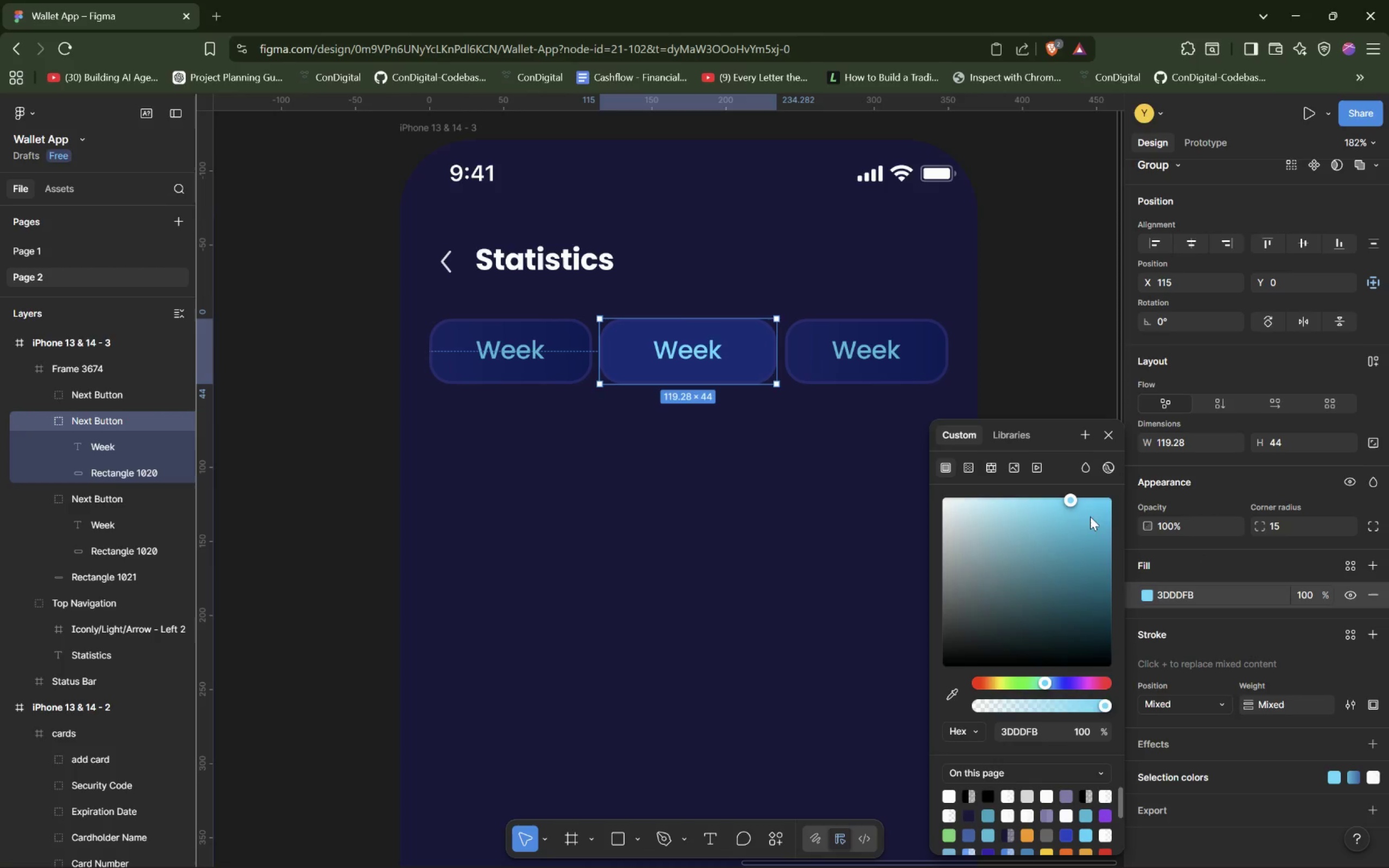 
left_click_drag(start_coordinate=[1089, 515], to_coordinate=[1056, 556])
 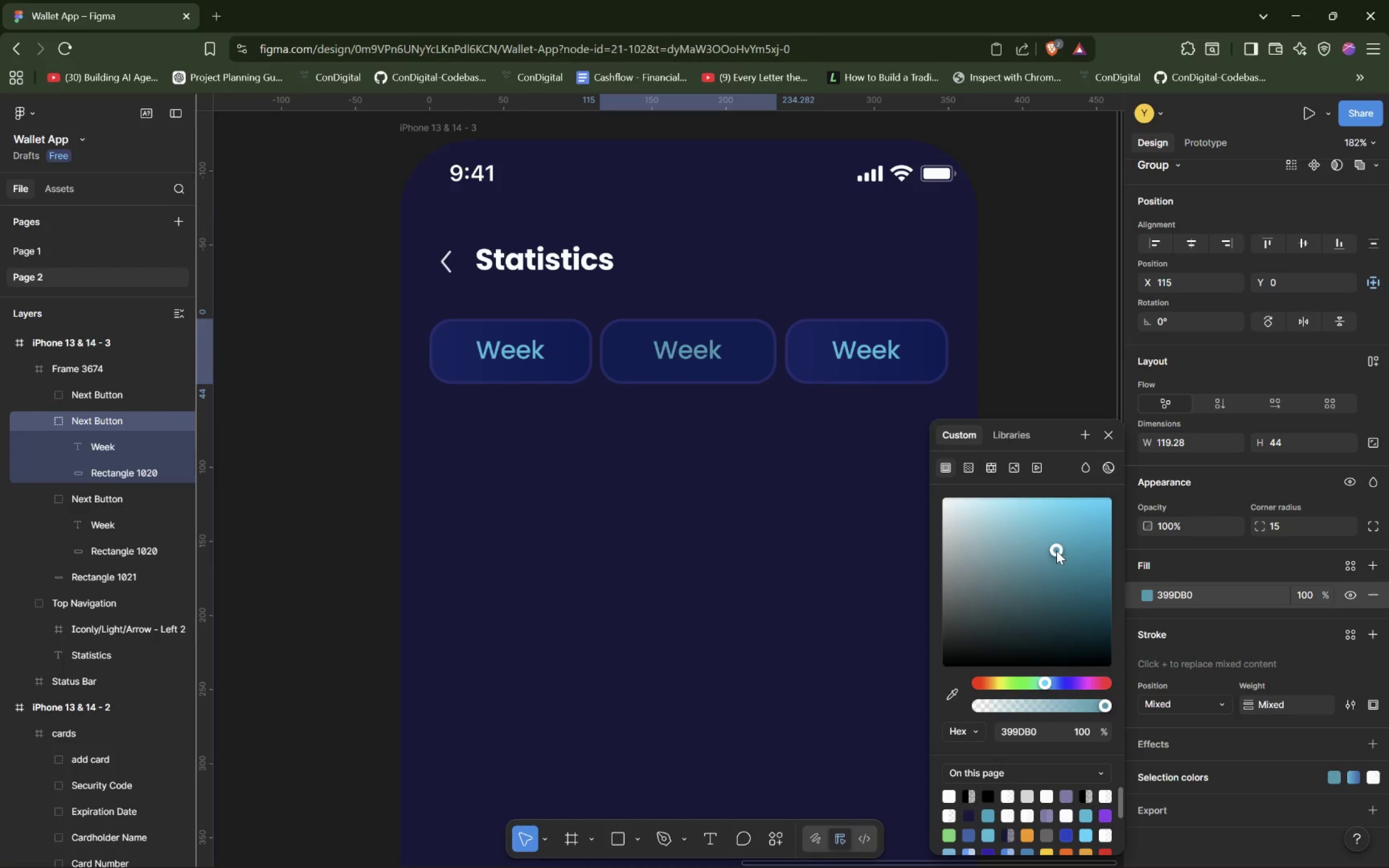 
left_click_drag(start_coordinate=[1057, 551], to_coordinate=[1156, 500])
 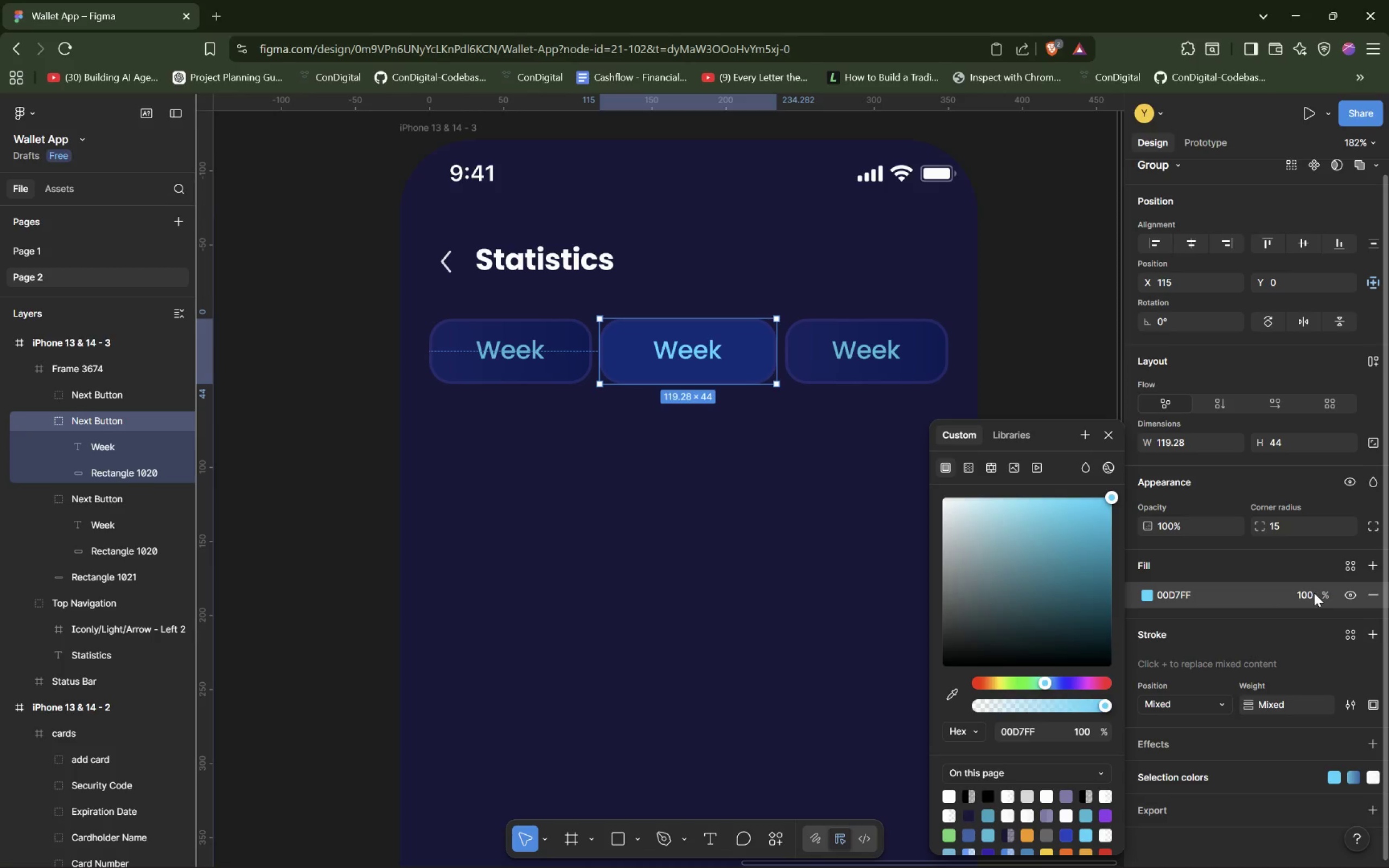 
left_click([966, 464])
 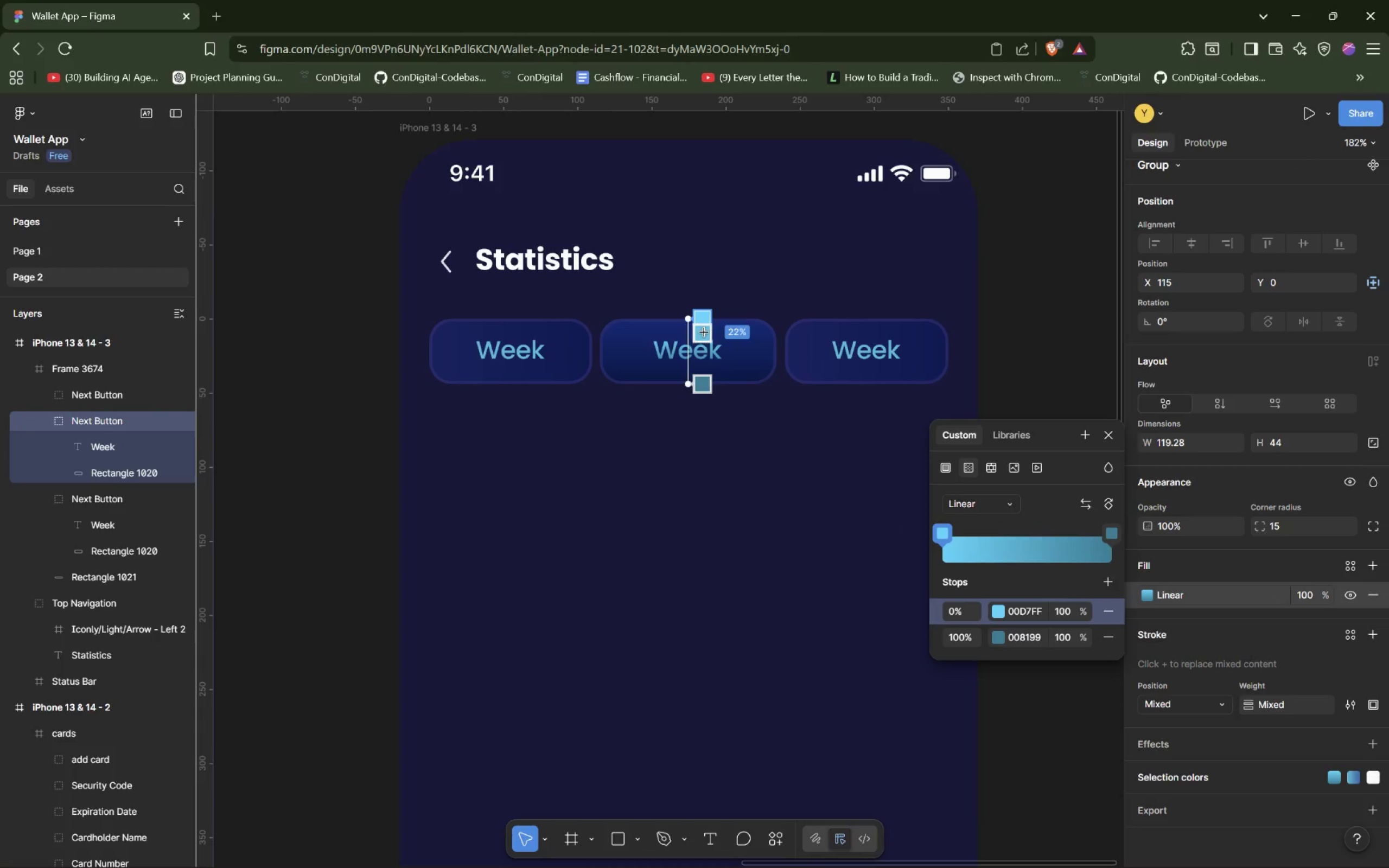 
left_click_drag(start_coordinate=[700, 320], to_coordinate=[676, 316])
 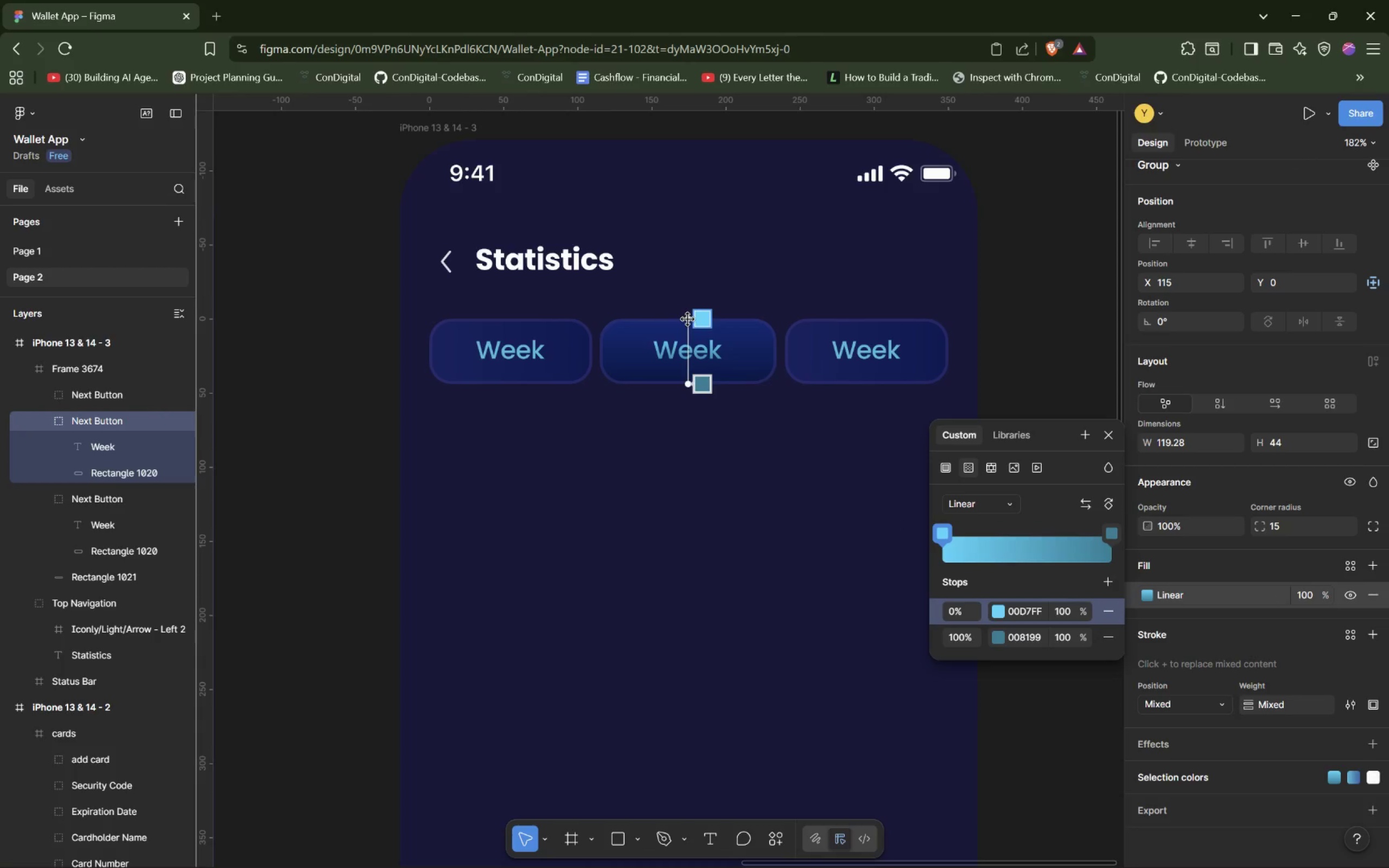 
left_click_drag(start_coordinate=[689, 320], to_coordinate=[625, 352])
 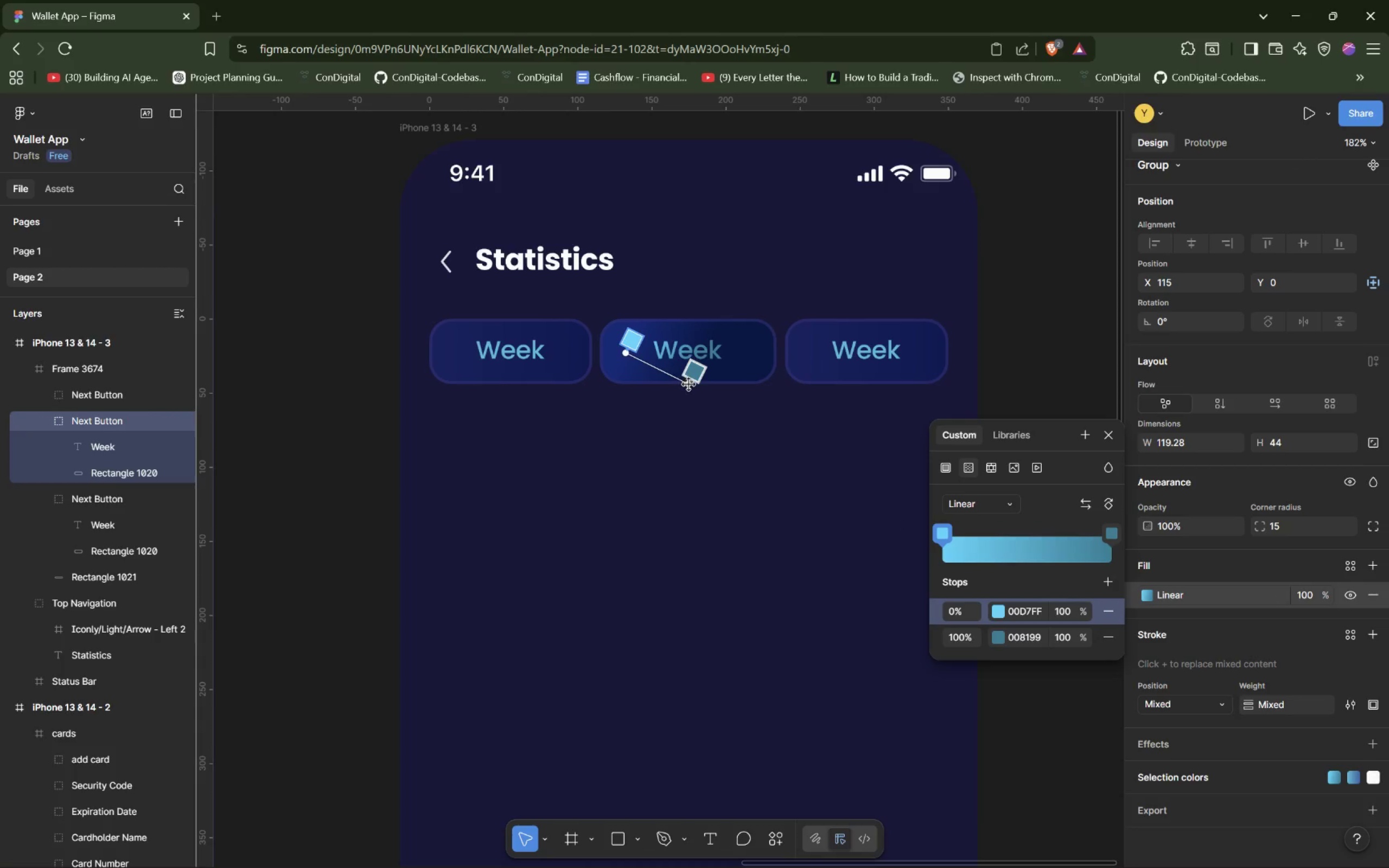 
left_click_drag(start_coordinate=[689, 385], to_coordinate=[754, 366])
 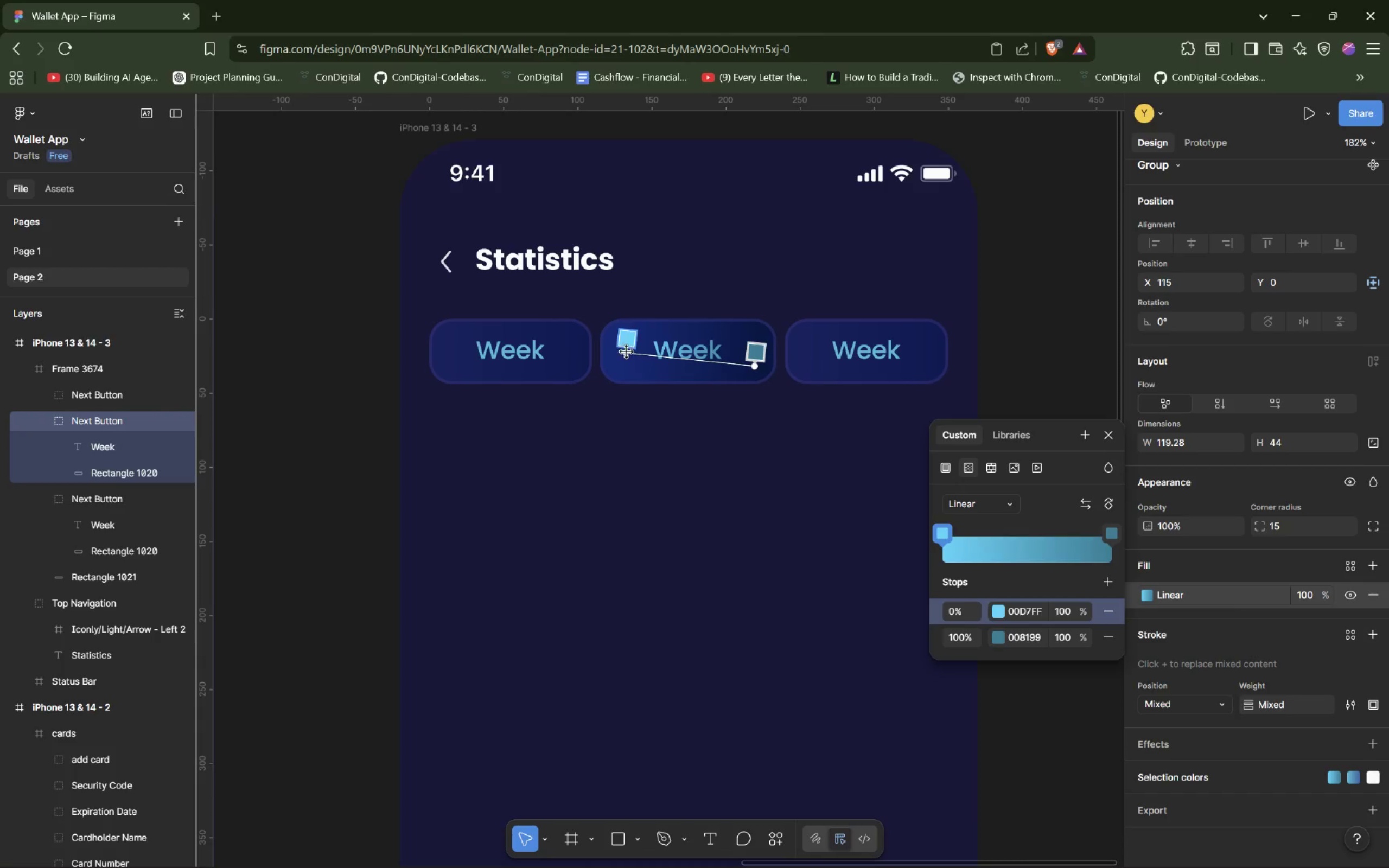 
left_click_drag(start_coordinate=[628, 355], to_coordinate=[629, 346])
 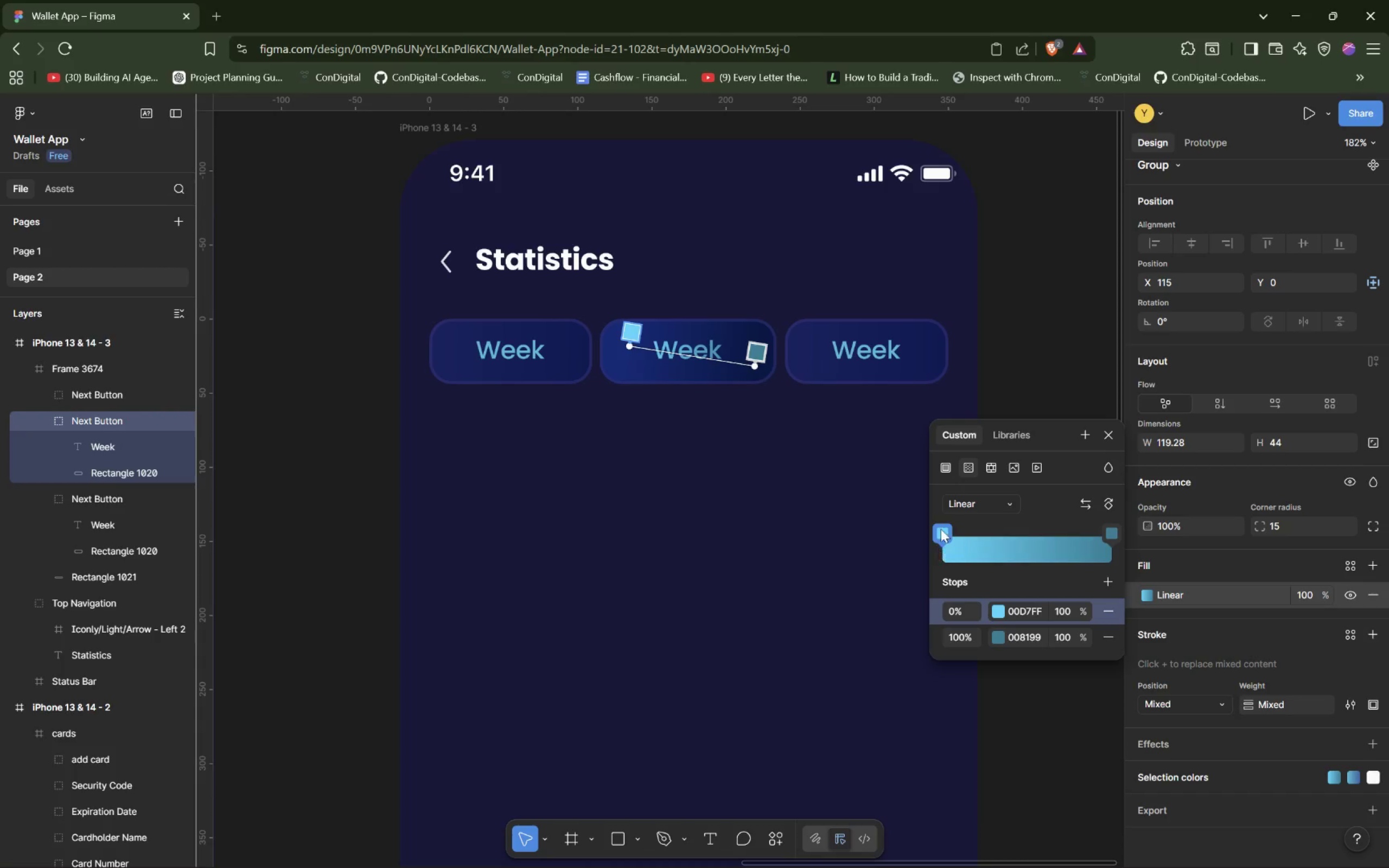 
left_click([940, 526])
 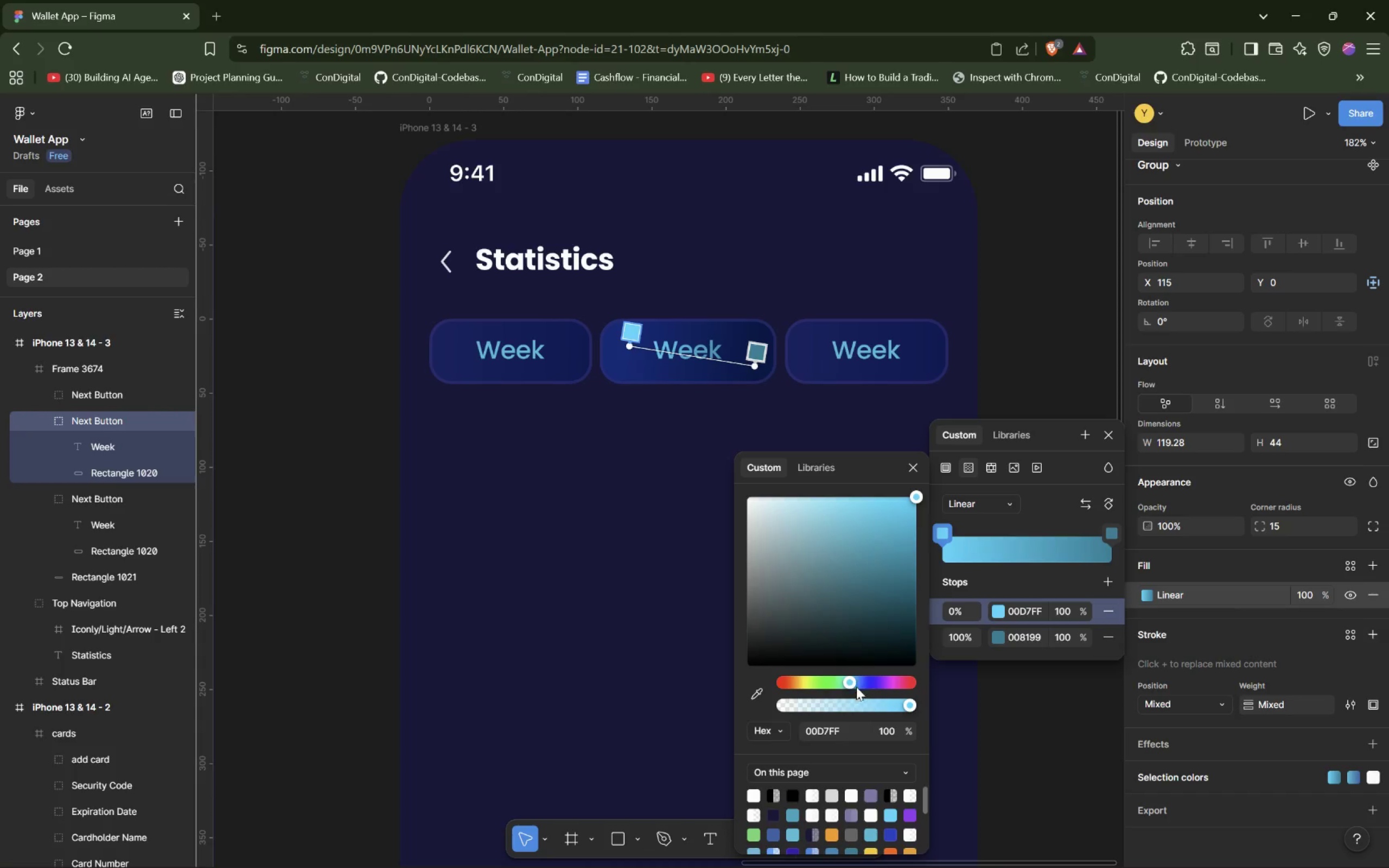 
left_click_drag(start_coordinate=[851, 680], to_coordinate=[847, 680])
 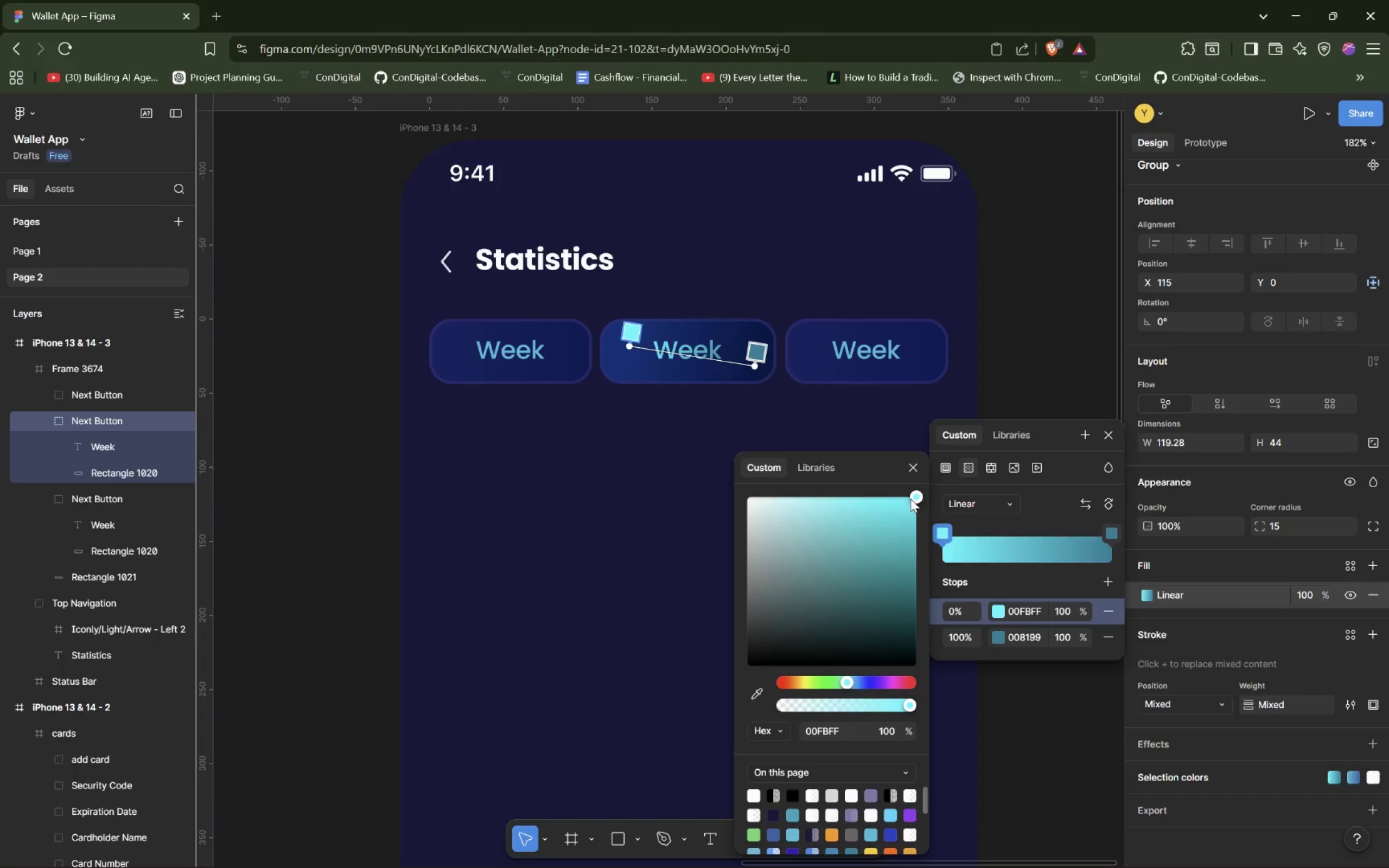 
left_click_drag(start_coordinate=[916, 495], to_coordinate=[870, 514])
 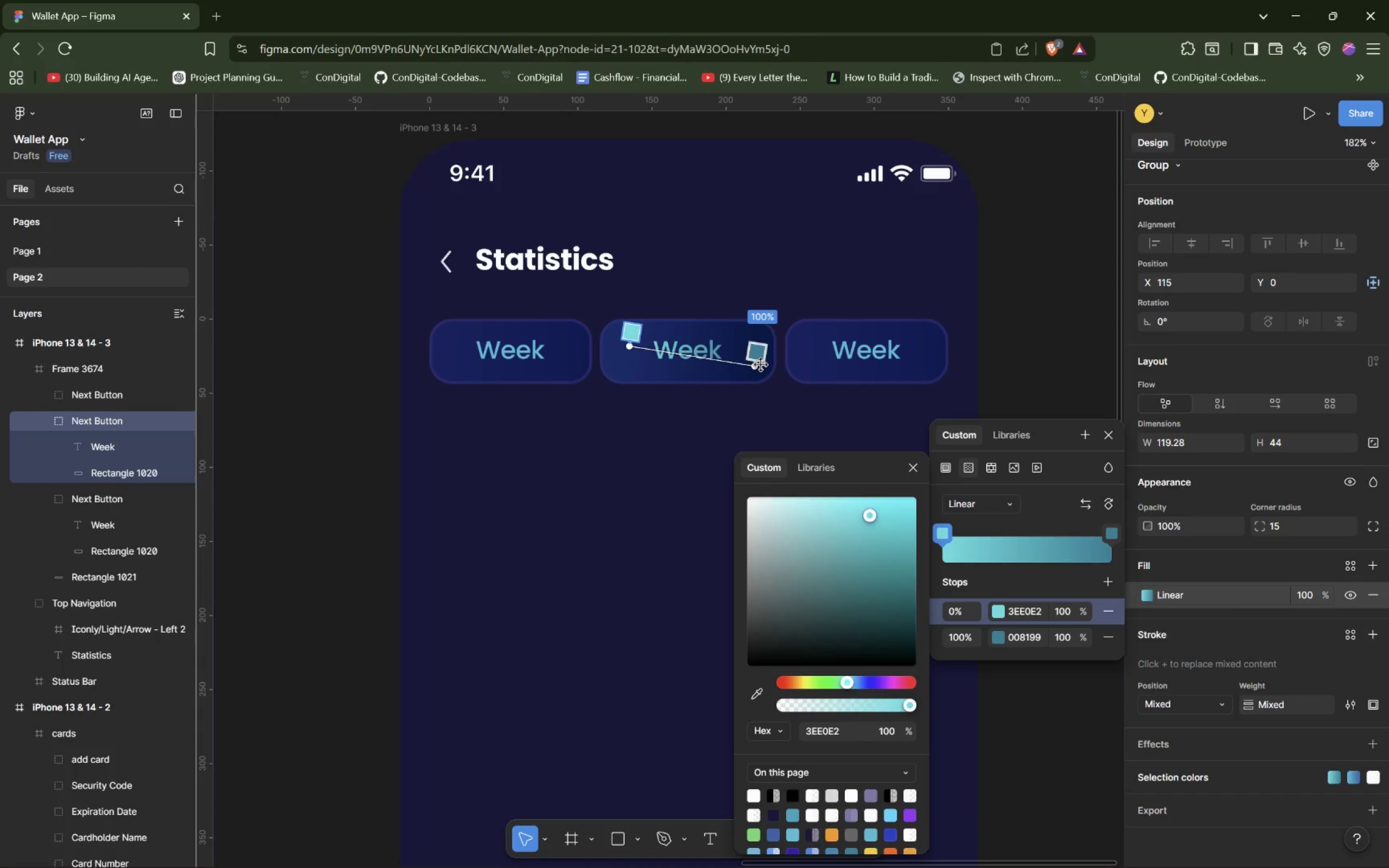 
left_click_drag(start_coordinate=[758, 368], to_coordinate=[767, 359])
 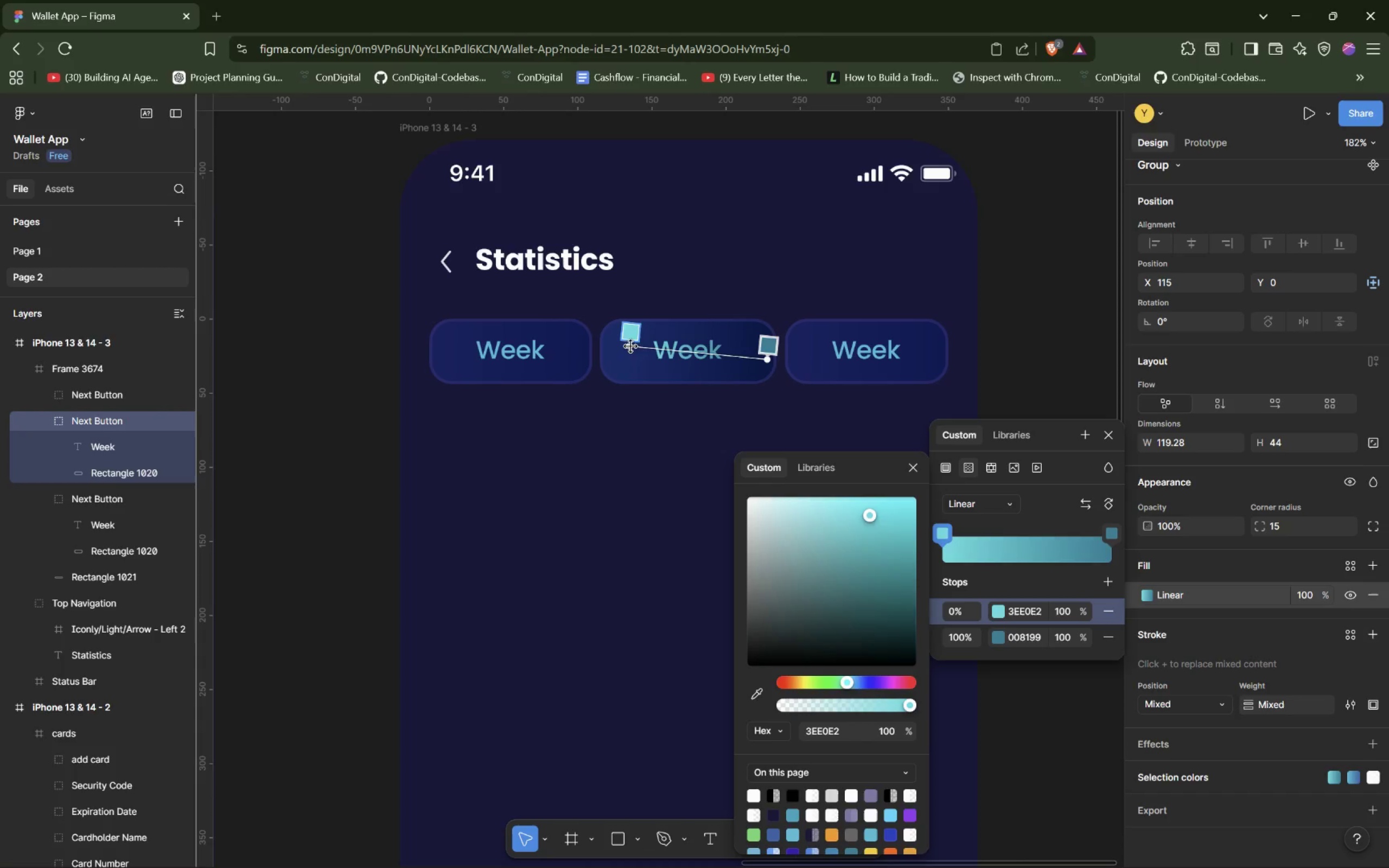 
left_click_drag(start_coordinate=[629, 346], to_coordinate=[623, 348])
 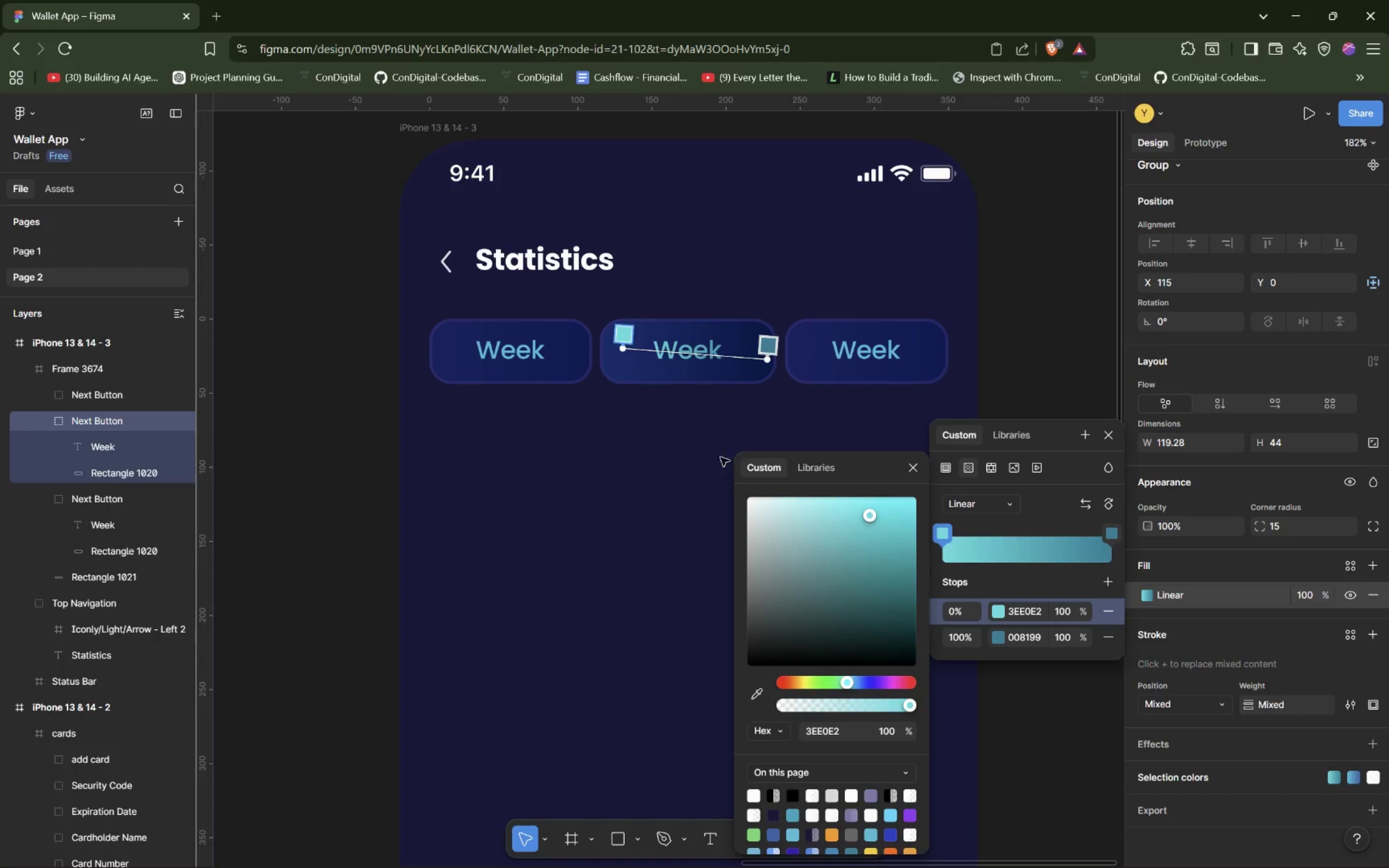 
left_click([716, 439])
 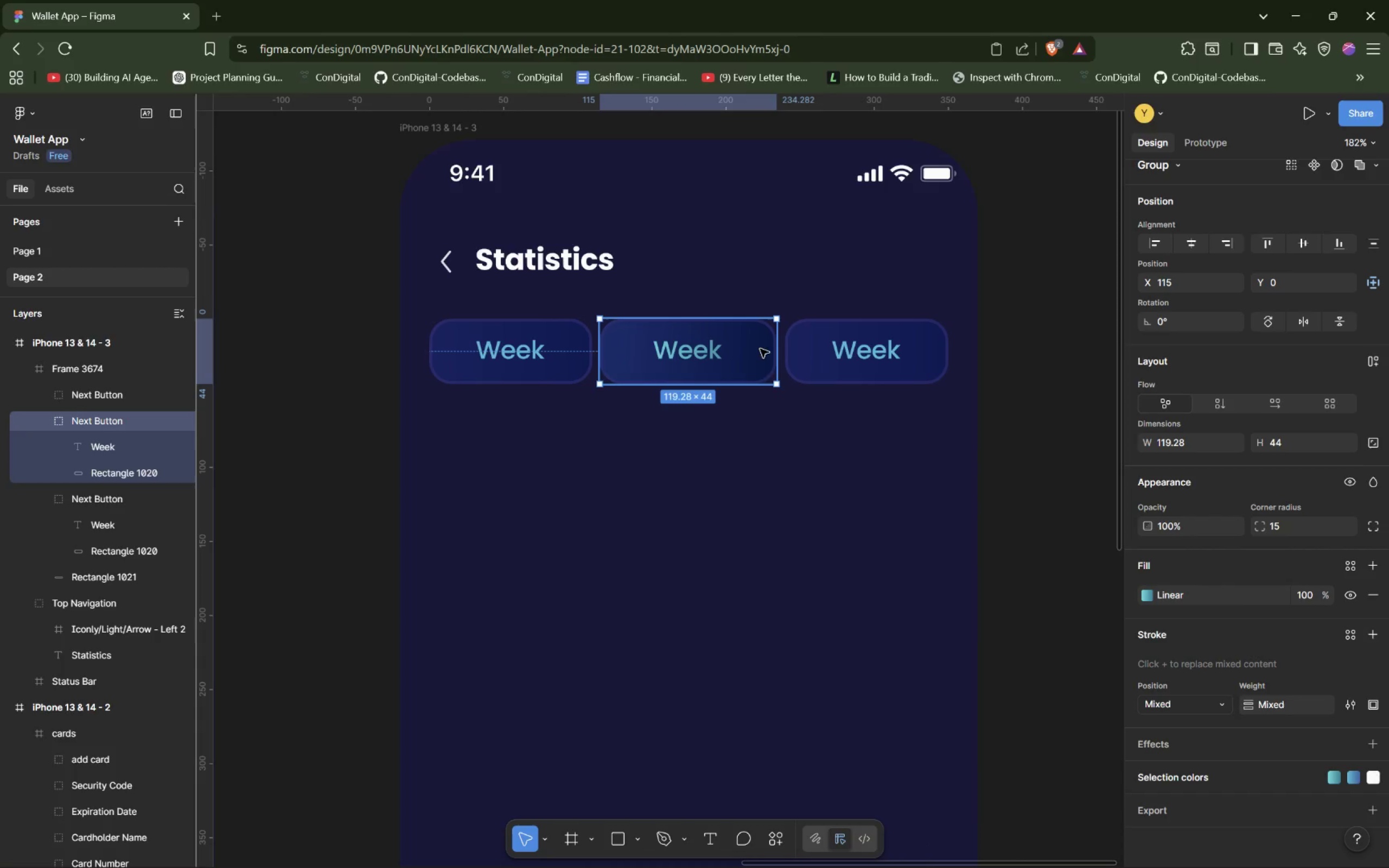 
left_click([731, 371])
 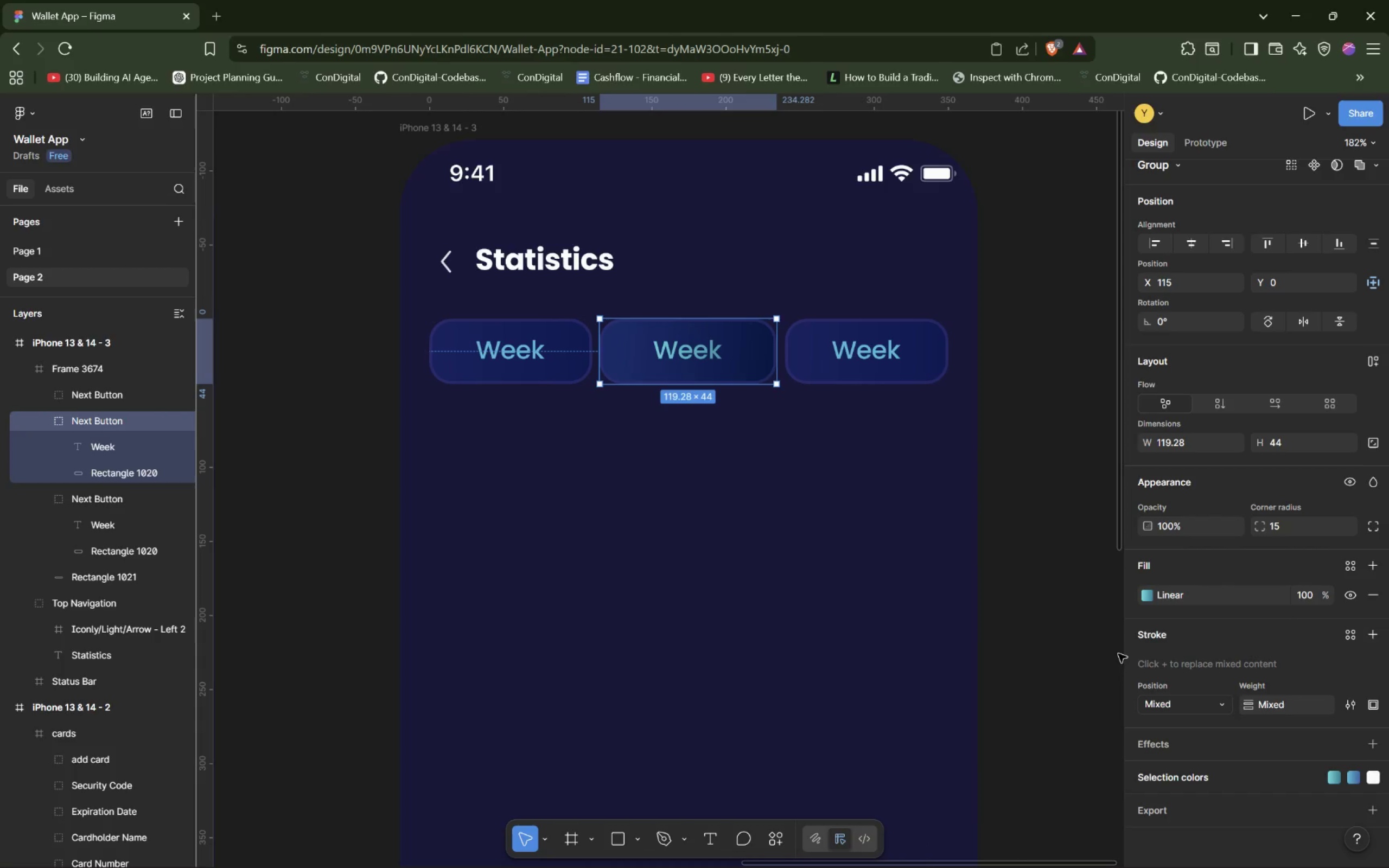 
wait(8.17)
 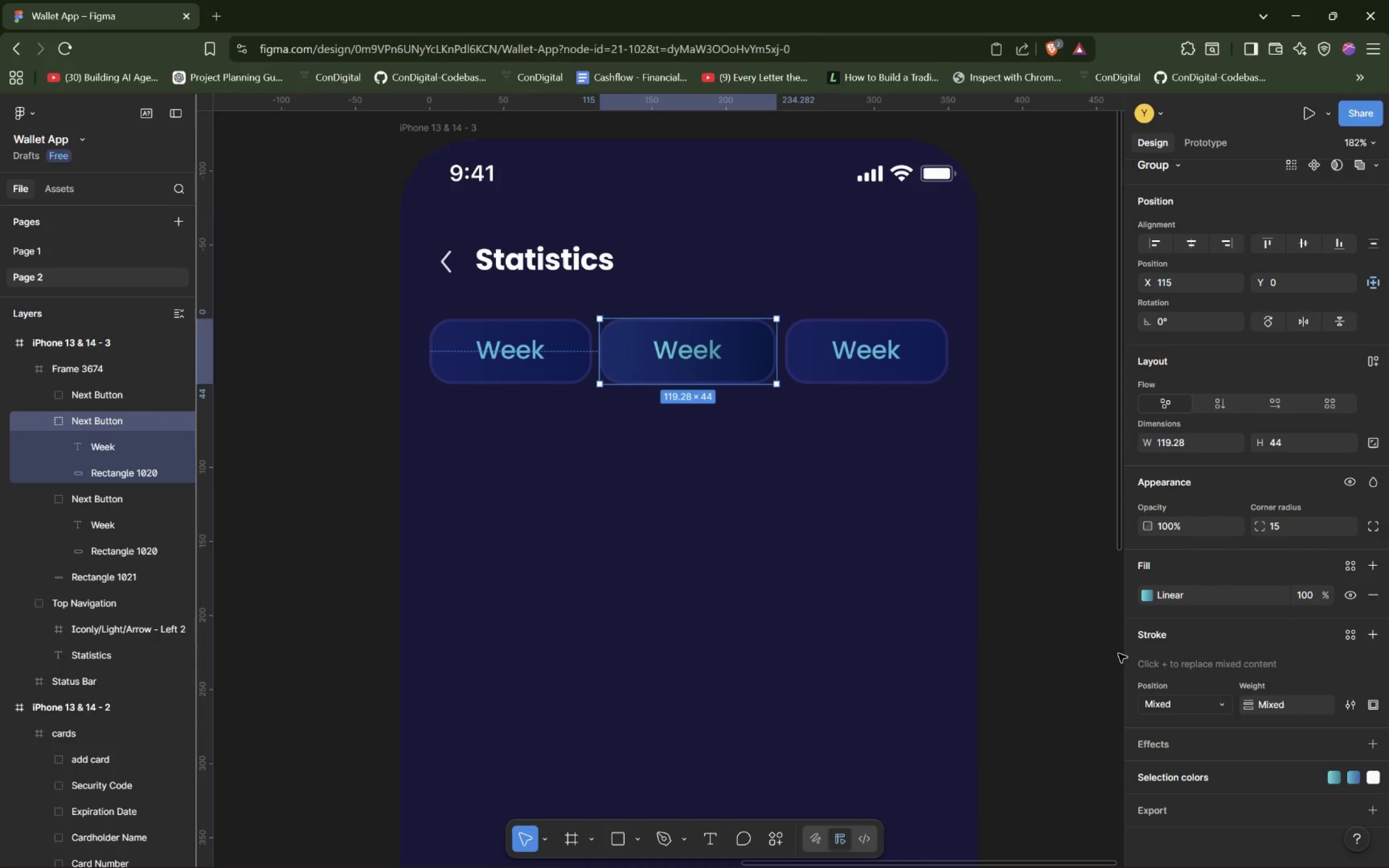 
hold_key(key=ControlLeft, duration=1.0)
scroll: coordinate [728, 462], scroll_direction: up, amount: 11.0
 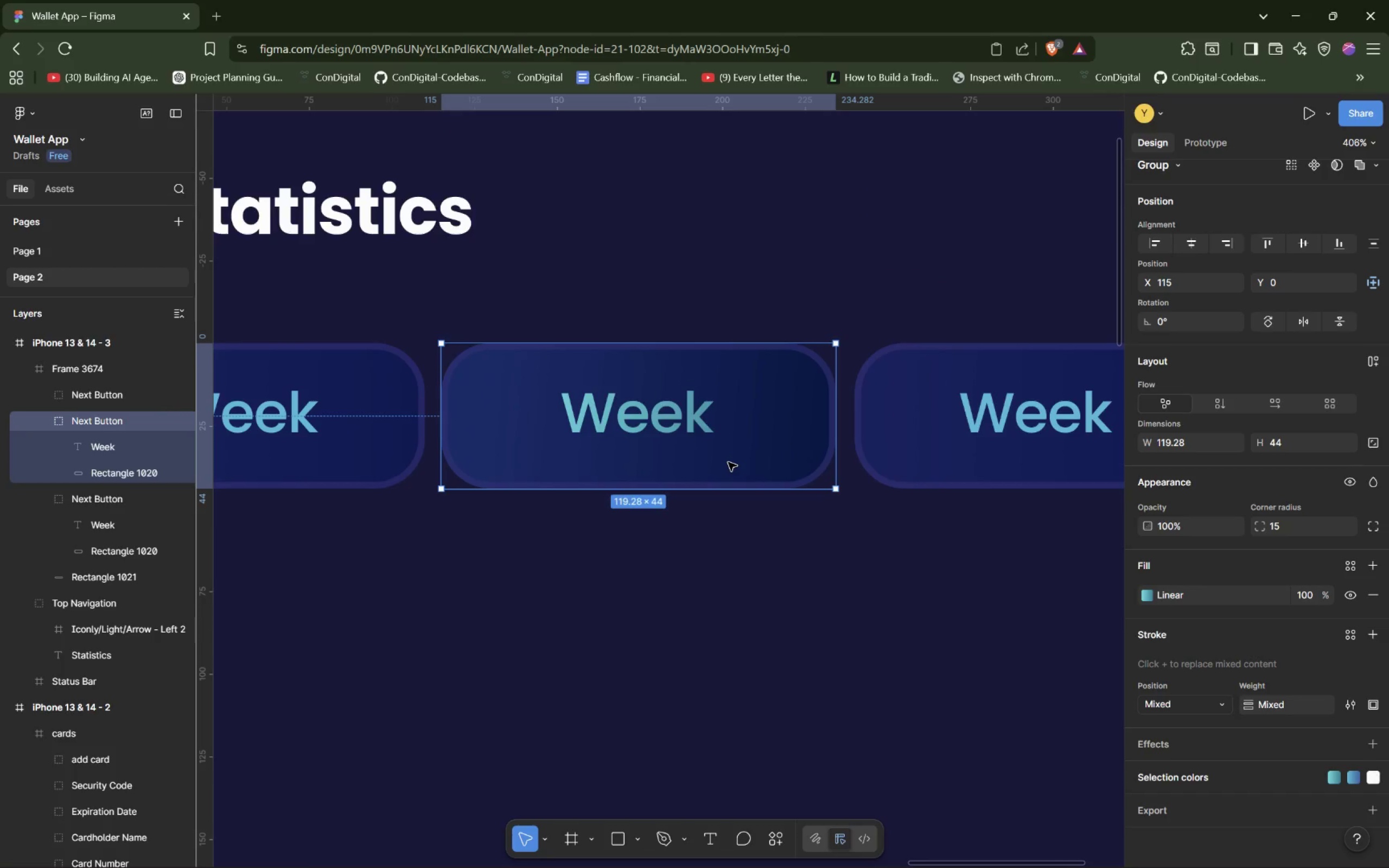 
hold_key(key=ControlLeft, duration=1.5)
hold_key(key=ControlLeft, duration=1.51)
scroll: coordinate [728, 462], scroll_direction: down, amount: 5.0
 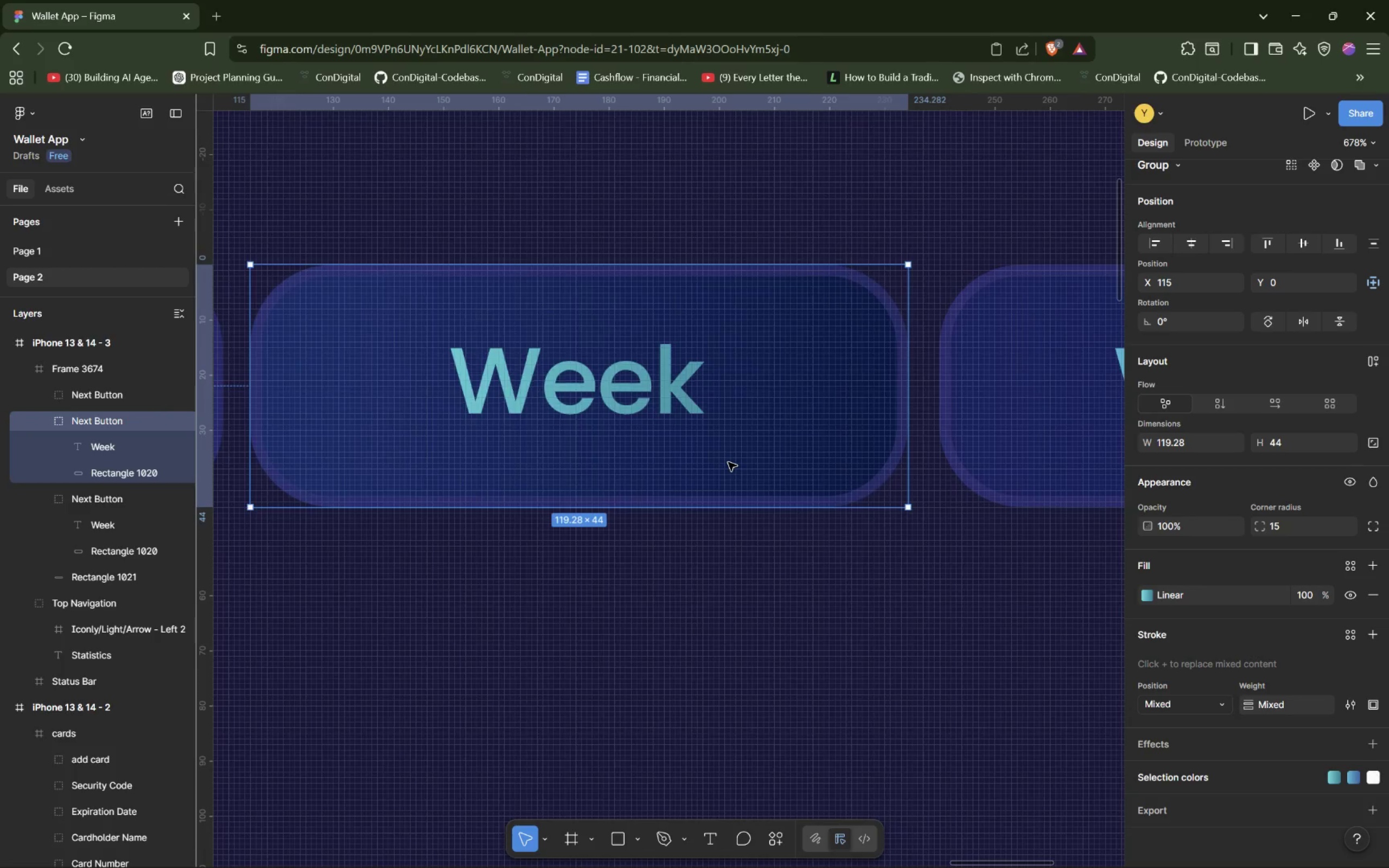 
key(Control+ControlLeft)
 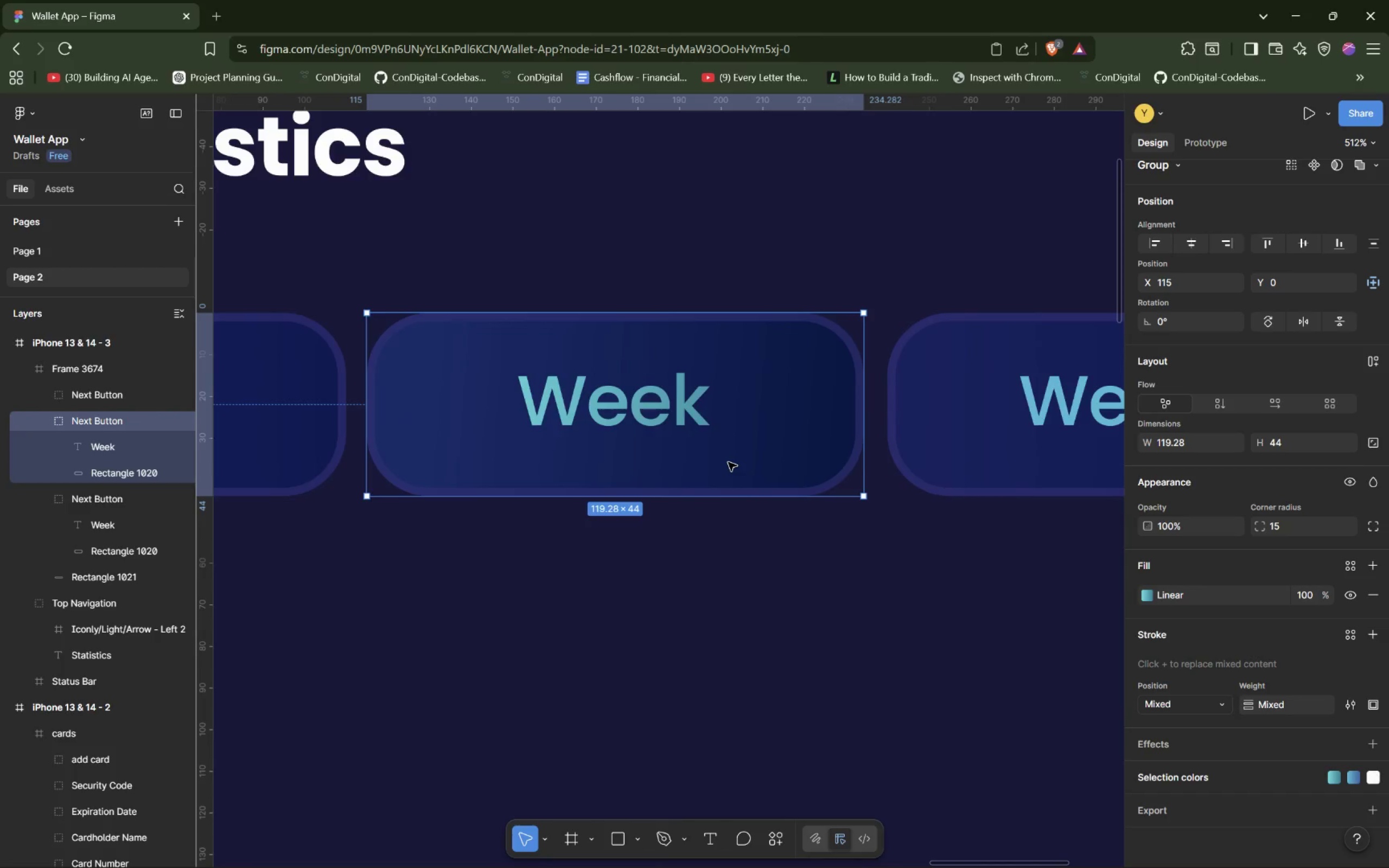 
key(Control+ControlLeft)
 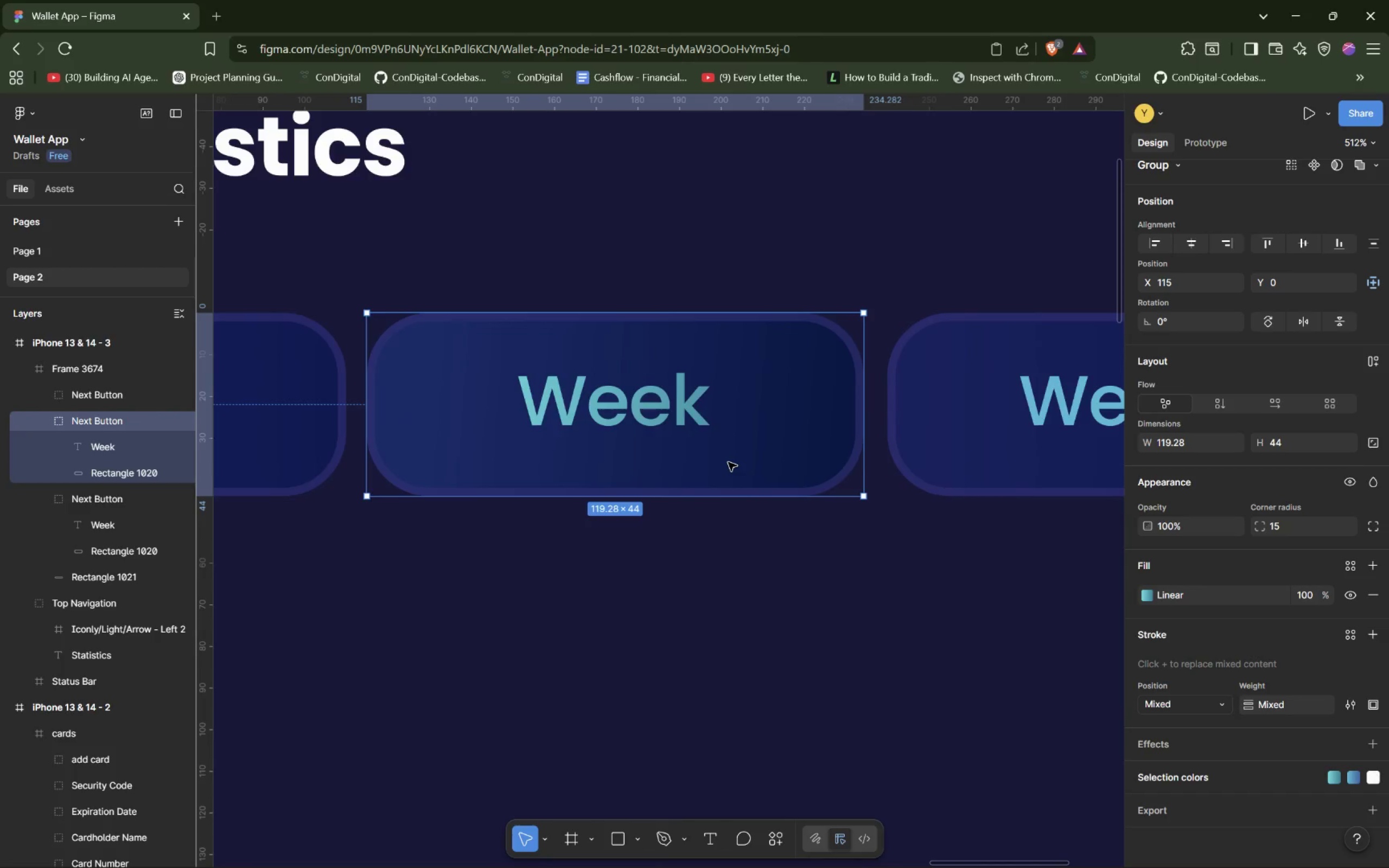 
key(Control+ControlLeft)
 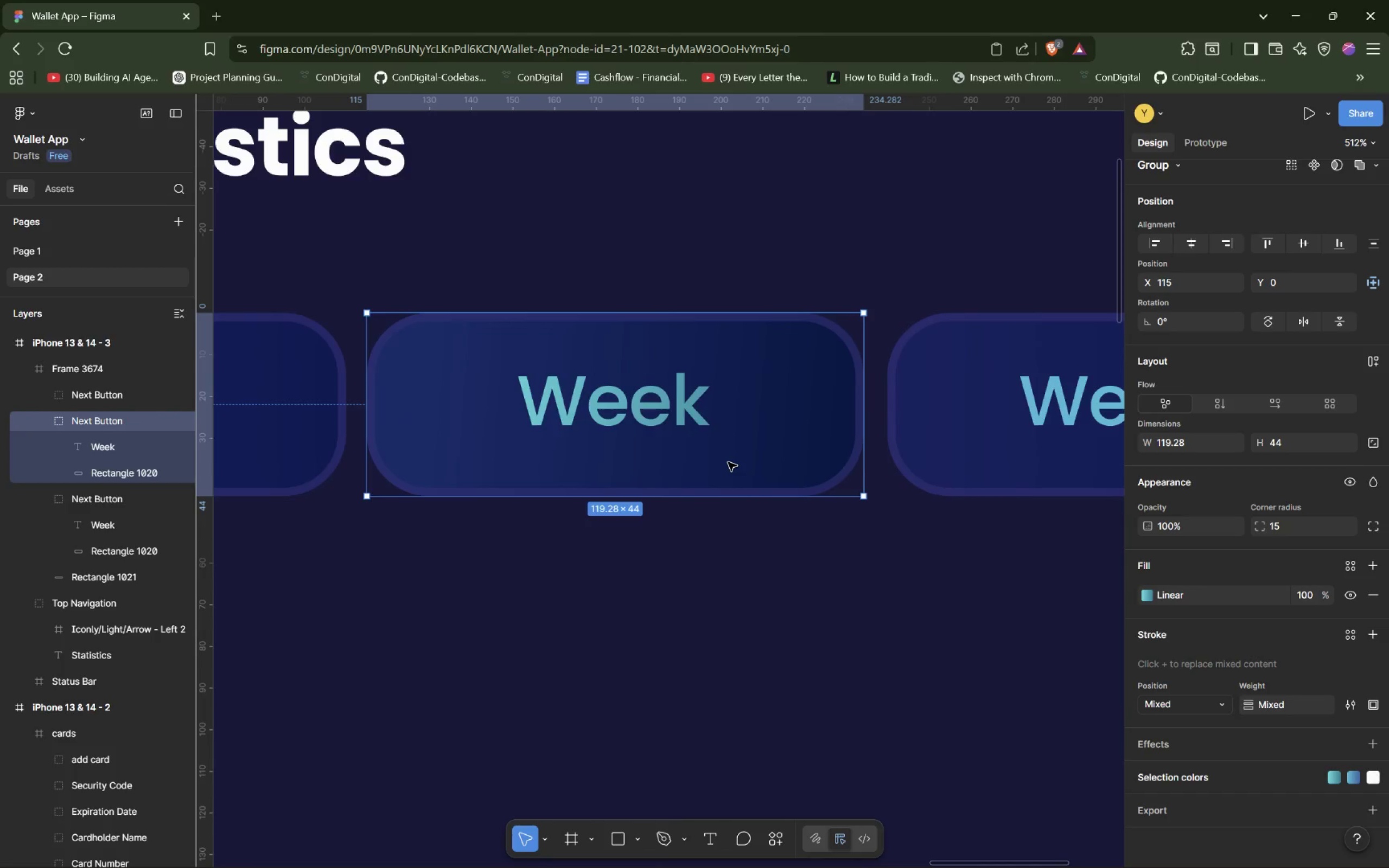 
key(Control+ControlLeft)
 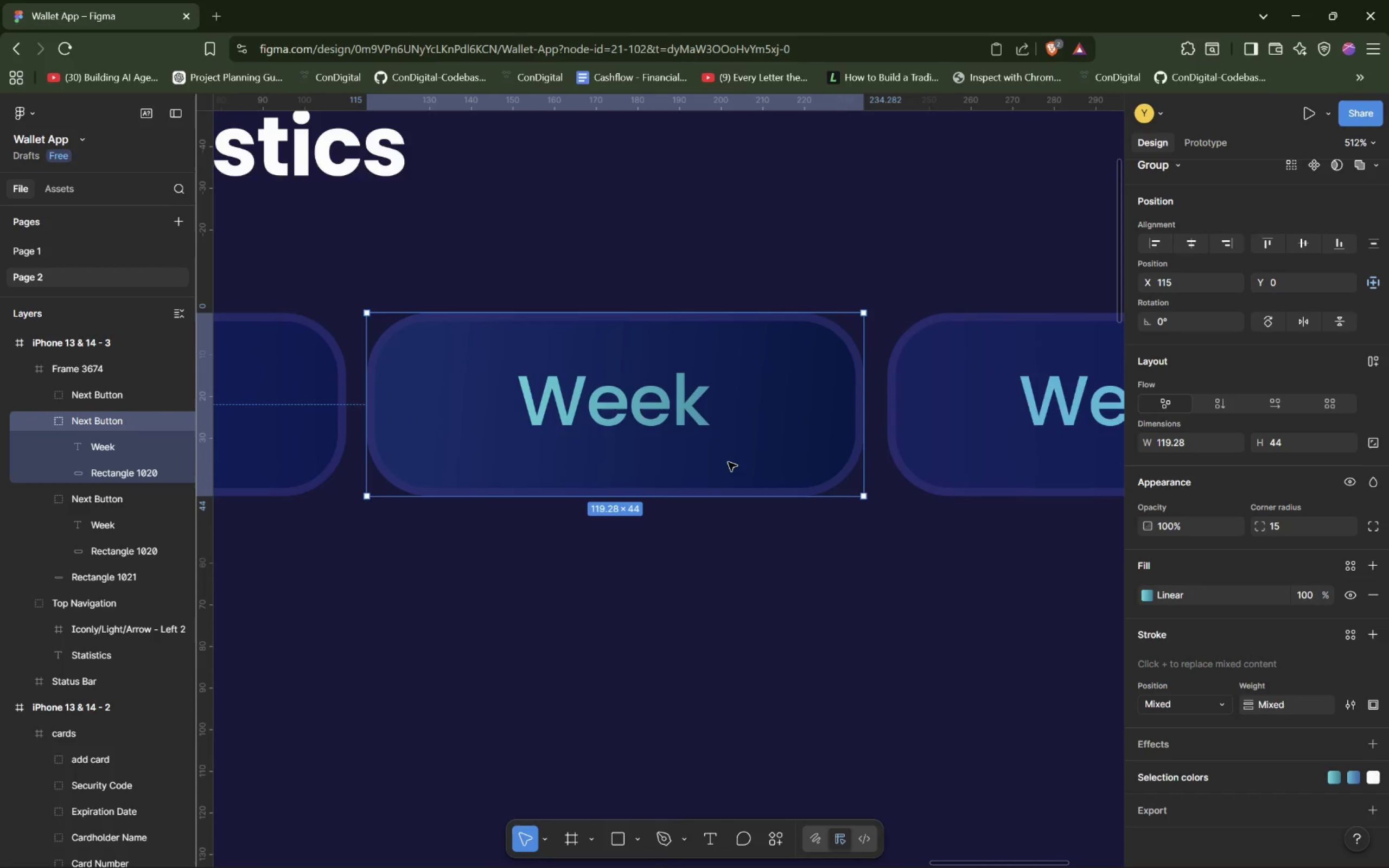 
key(Control+ControlLeft)
 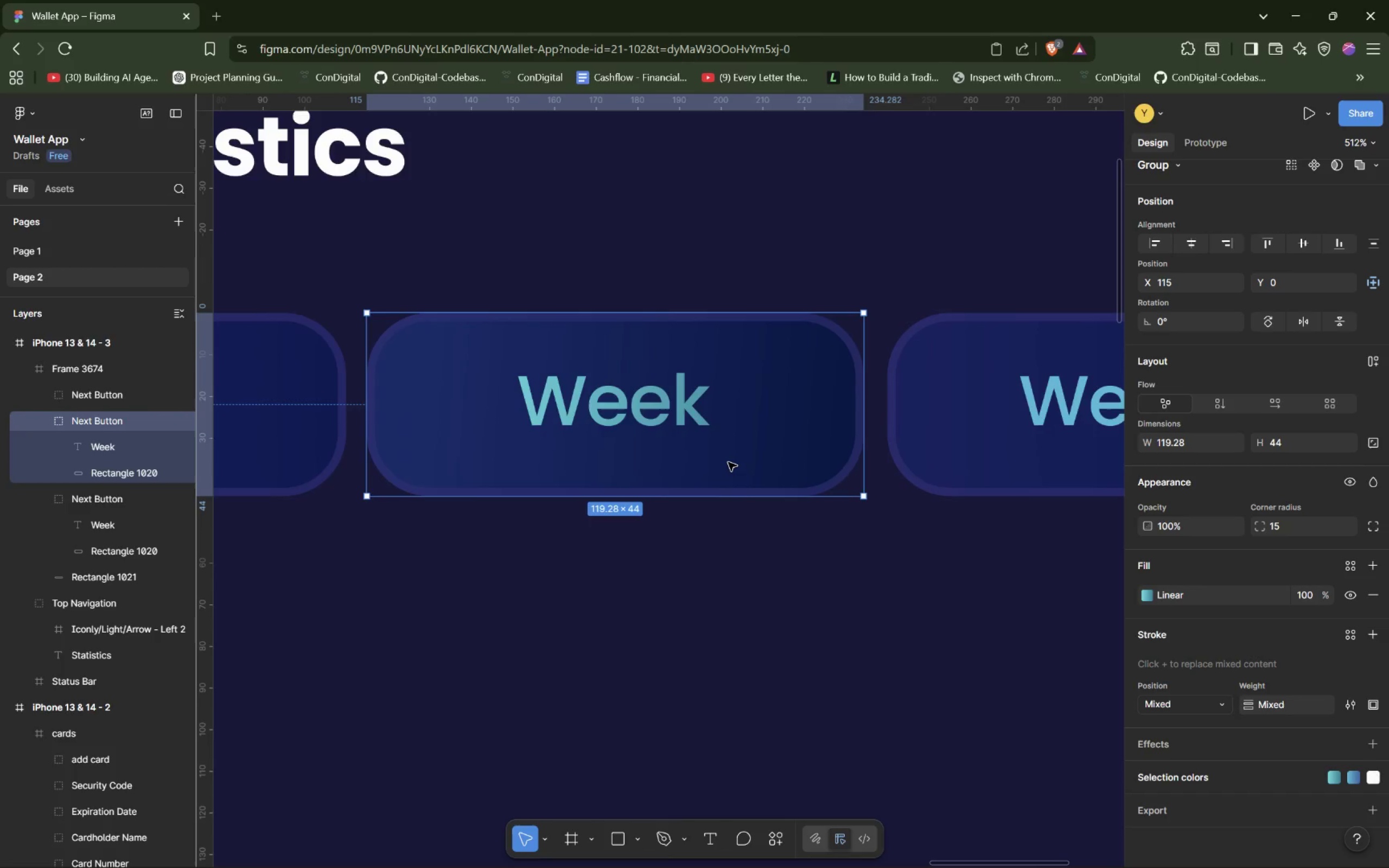 
hold_key(key=ShiftLeft, duration=1.5)
 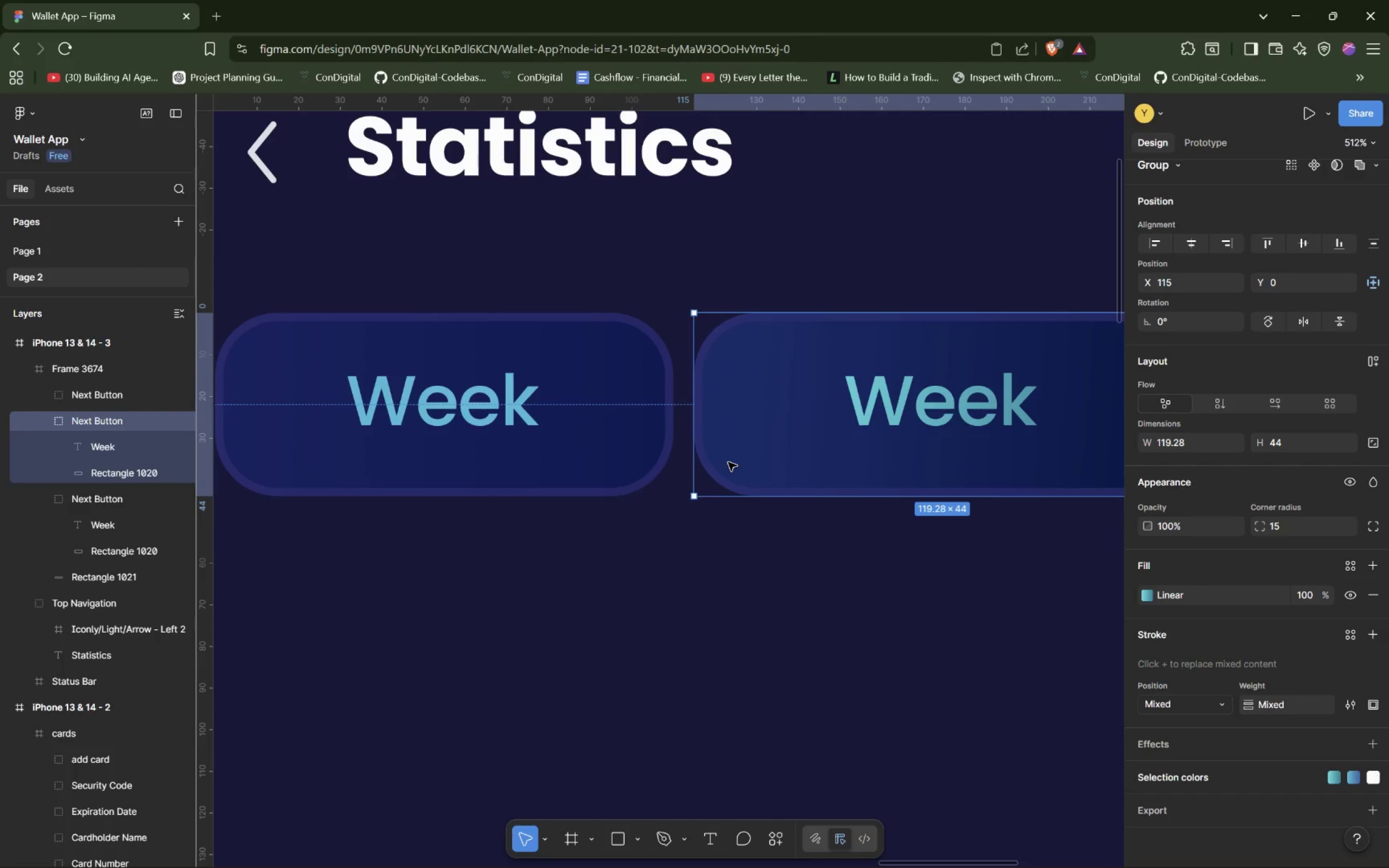 
hold_key(key=ShiftLeft, duration=1.53)
 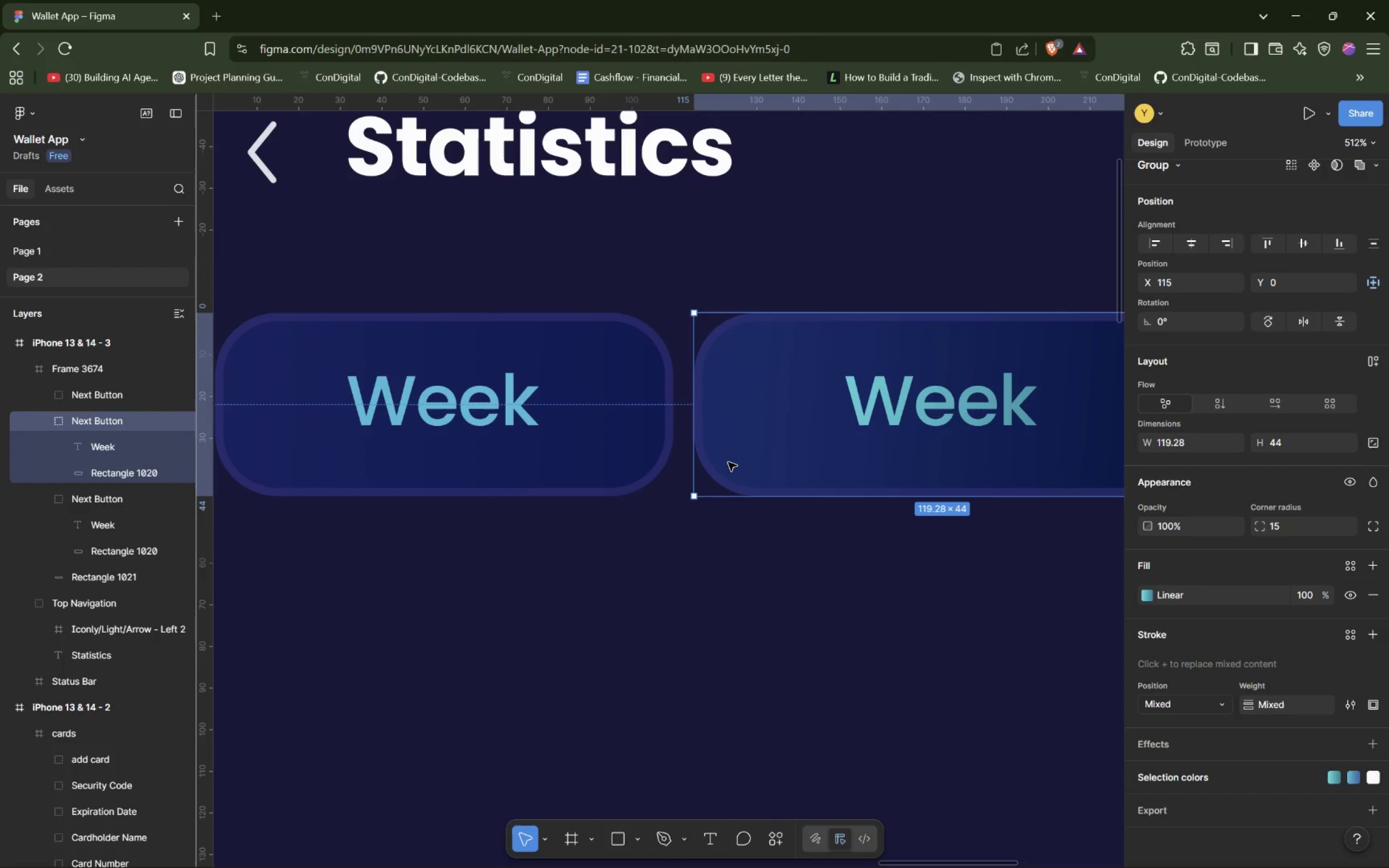 
scroll: coordinate [728, 462], scroll_direction: up, amount: 11.0
 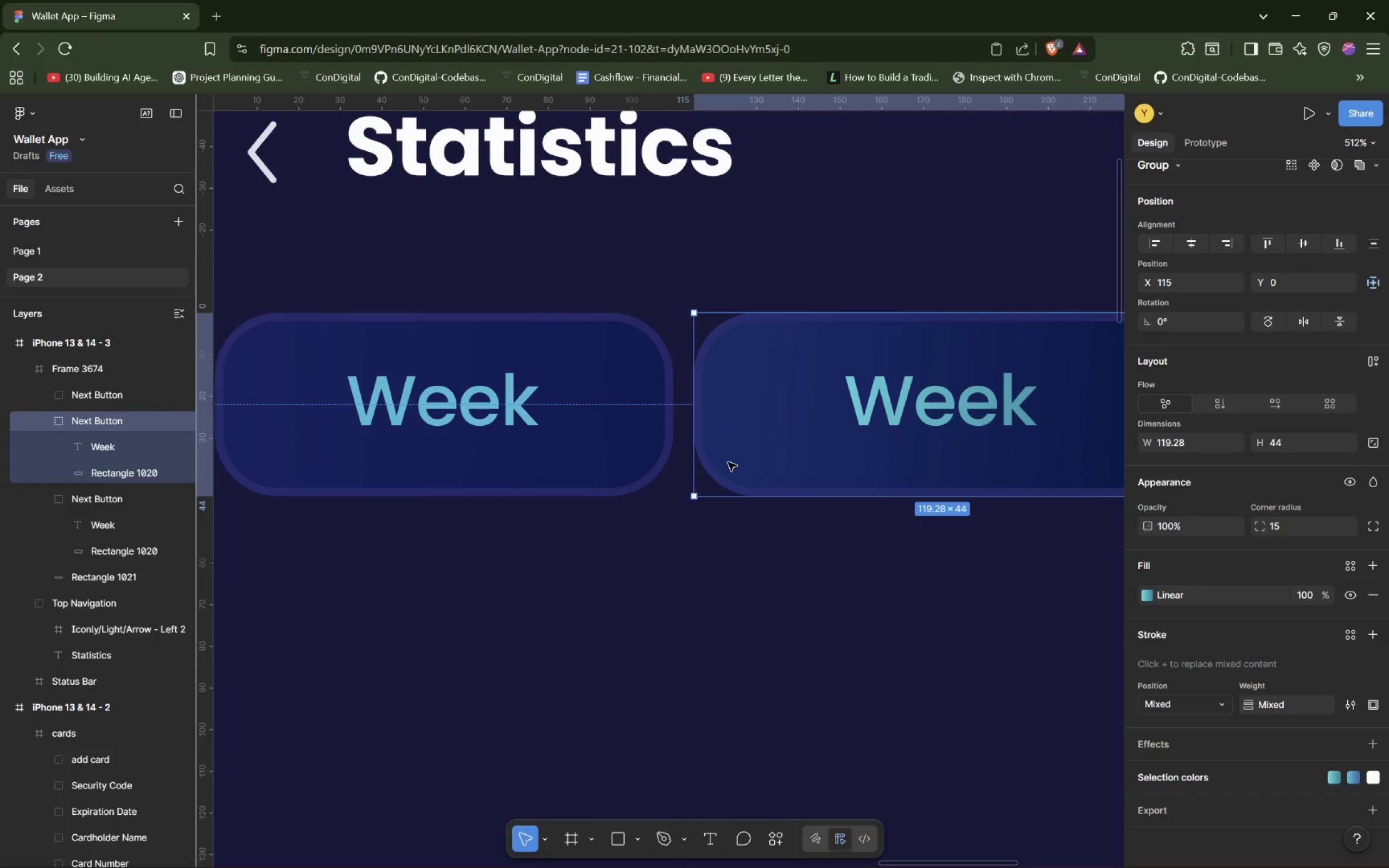 
hold_key(key=ShiftLeft, duration=0.8)
 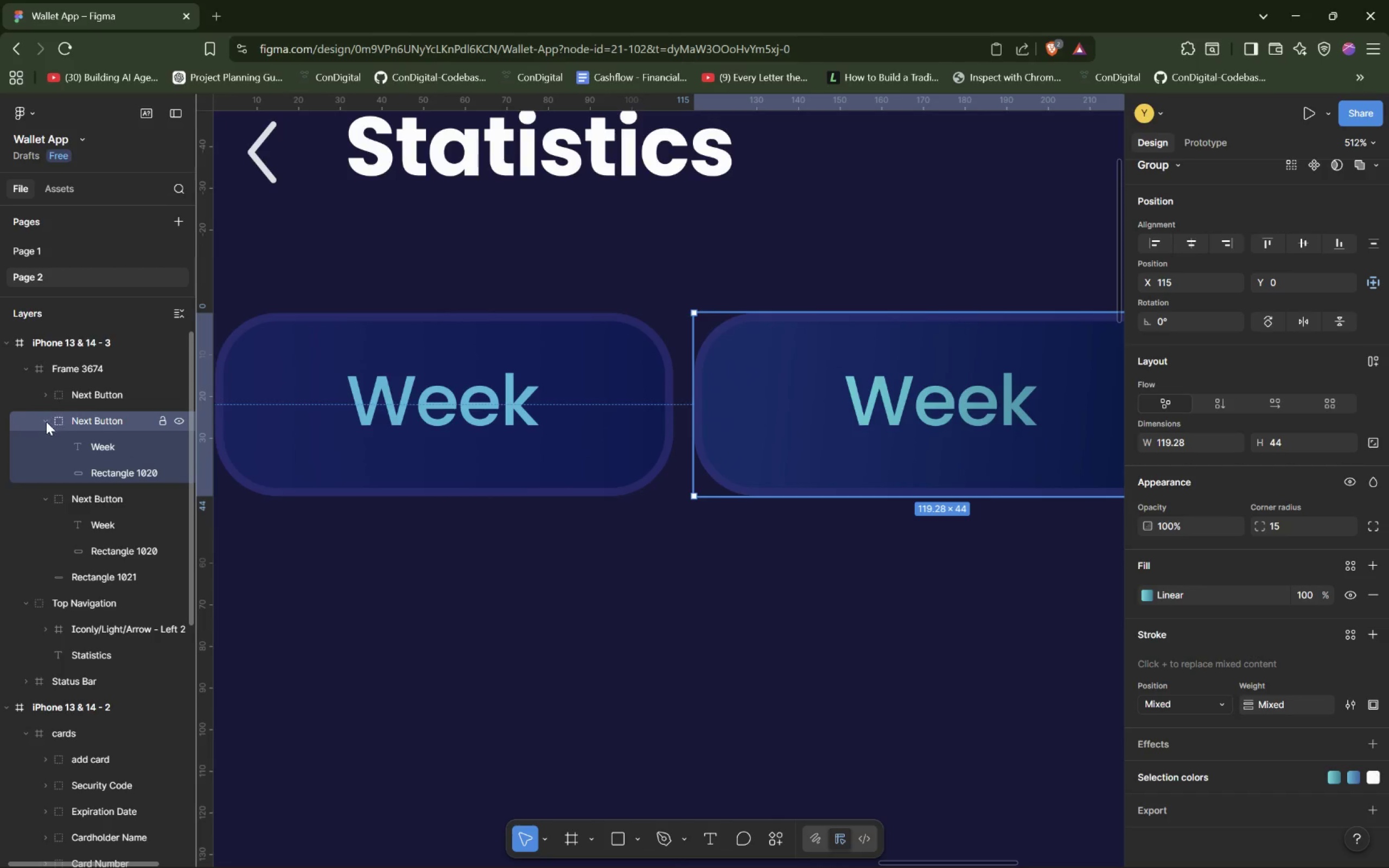 
left_click([46, 422])
 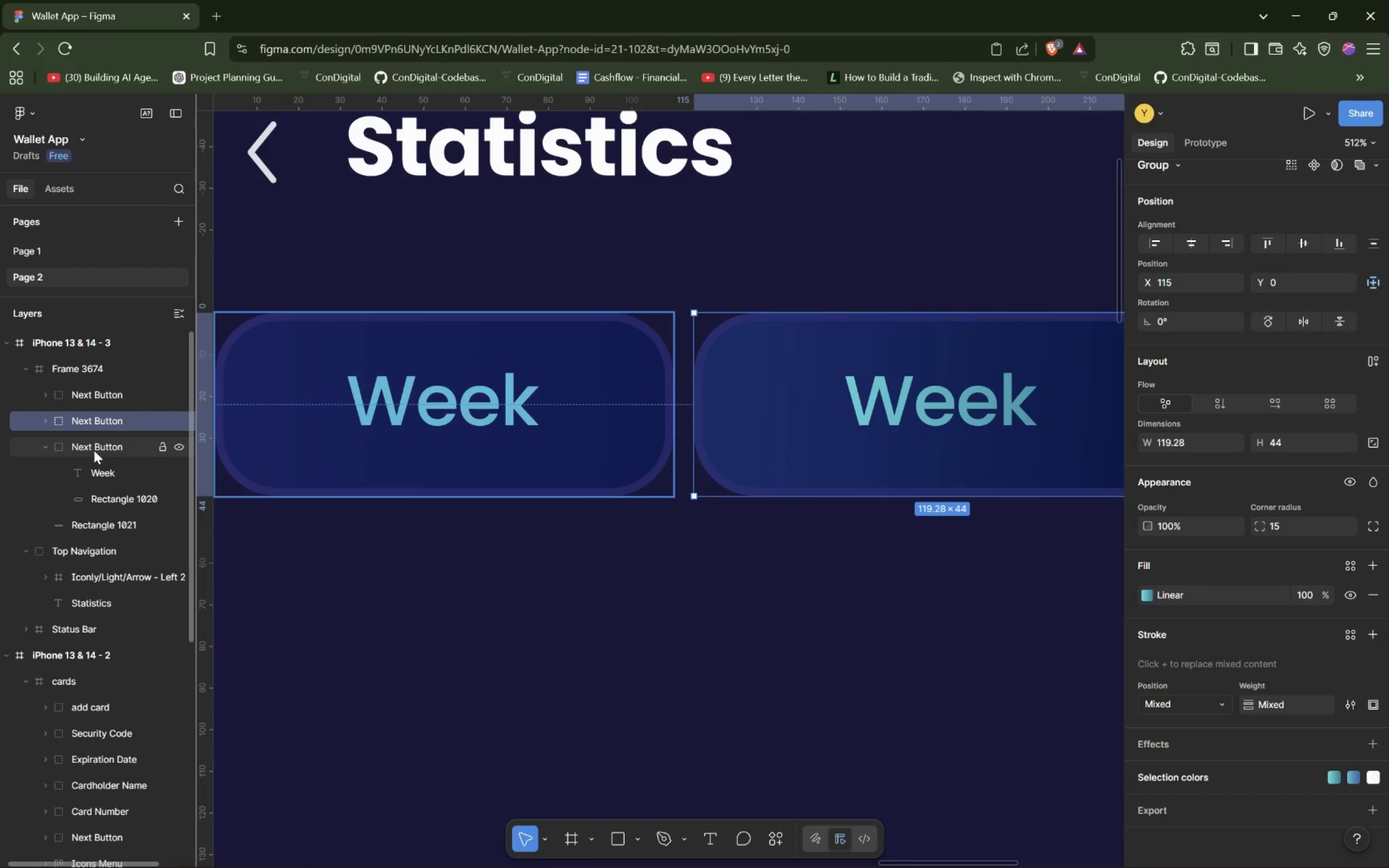 
mouse_move([50, 439])
 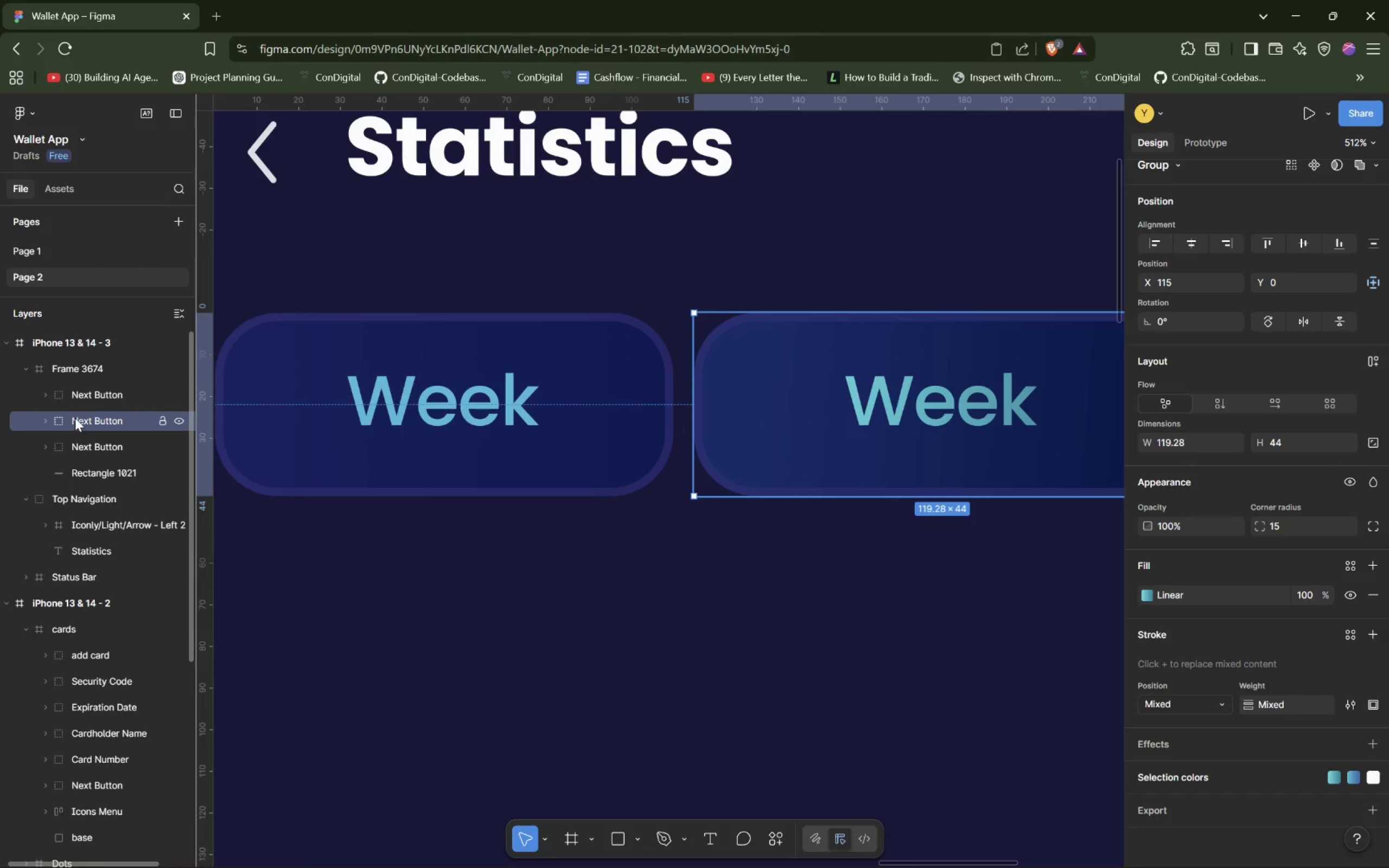 
left_click_drag(start_coordinate=[75, 418], to_coordinate=[95, 454])
 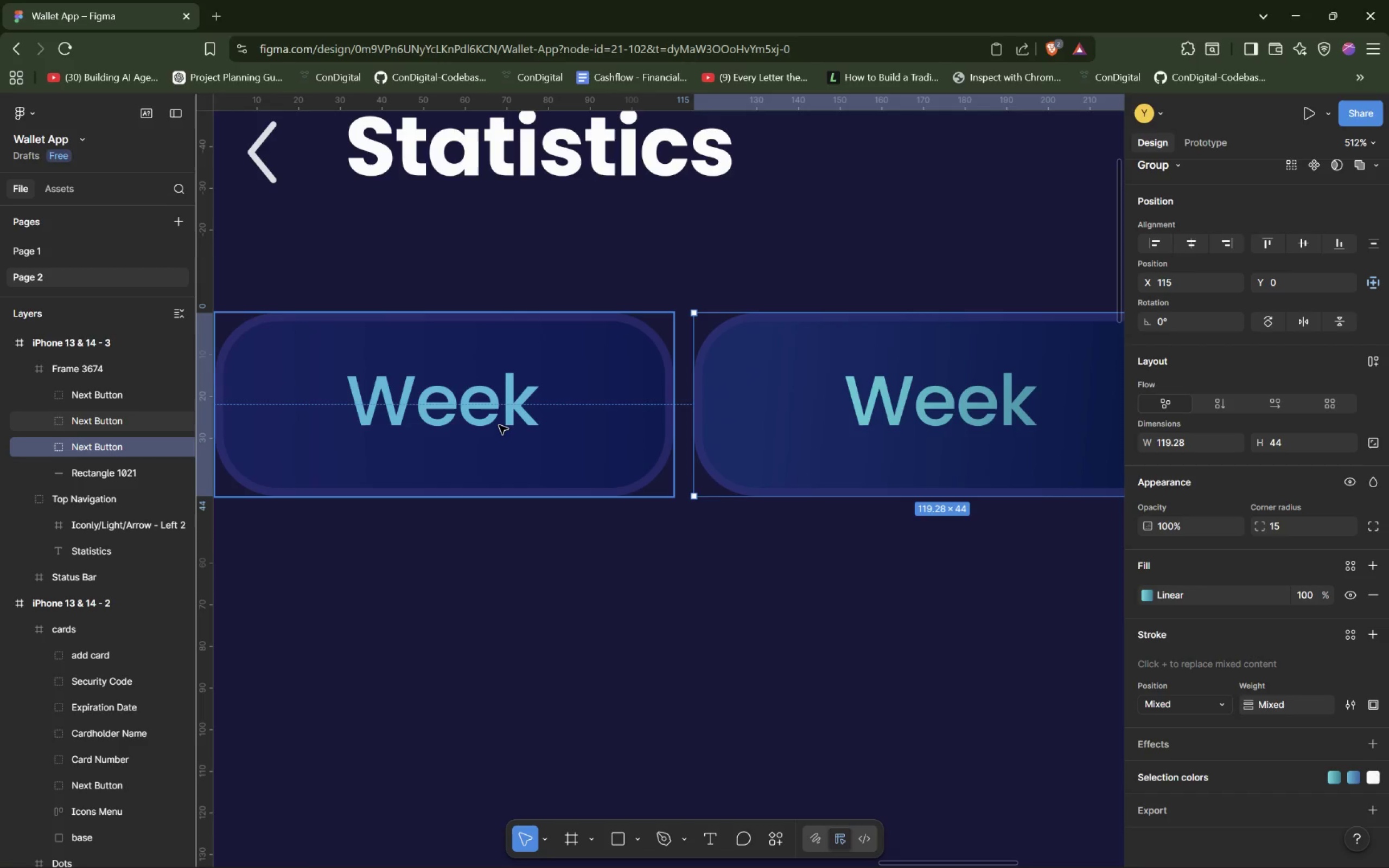 
hold_key(key=ControlLeft, duration=0.62)
scroll: coordinate [617, 443], scroll_direction: down, amount: 7.0
 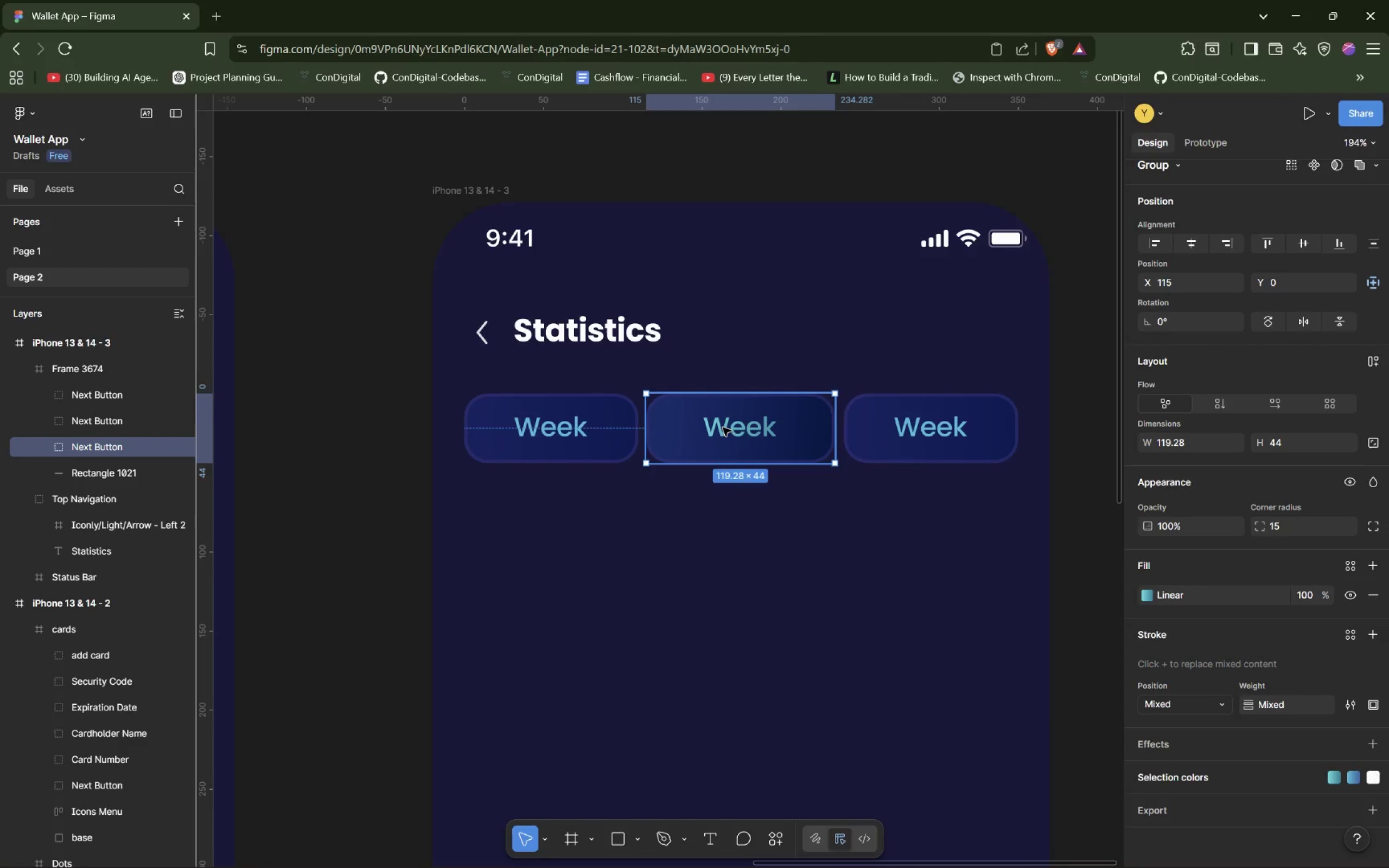 
left_click_drag(start_coordinate=[723, 427], to_coordinate=[723, 499])
 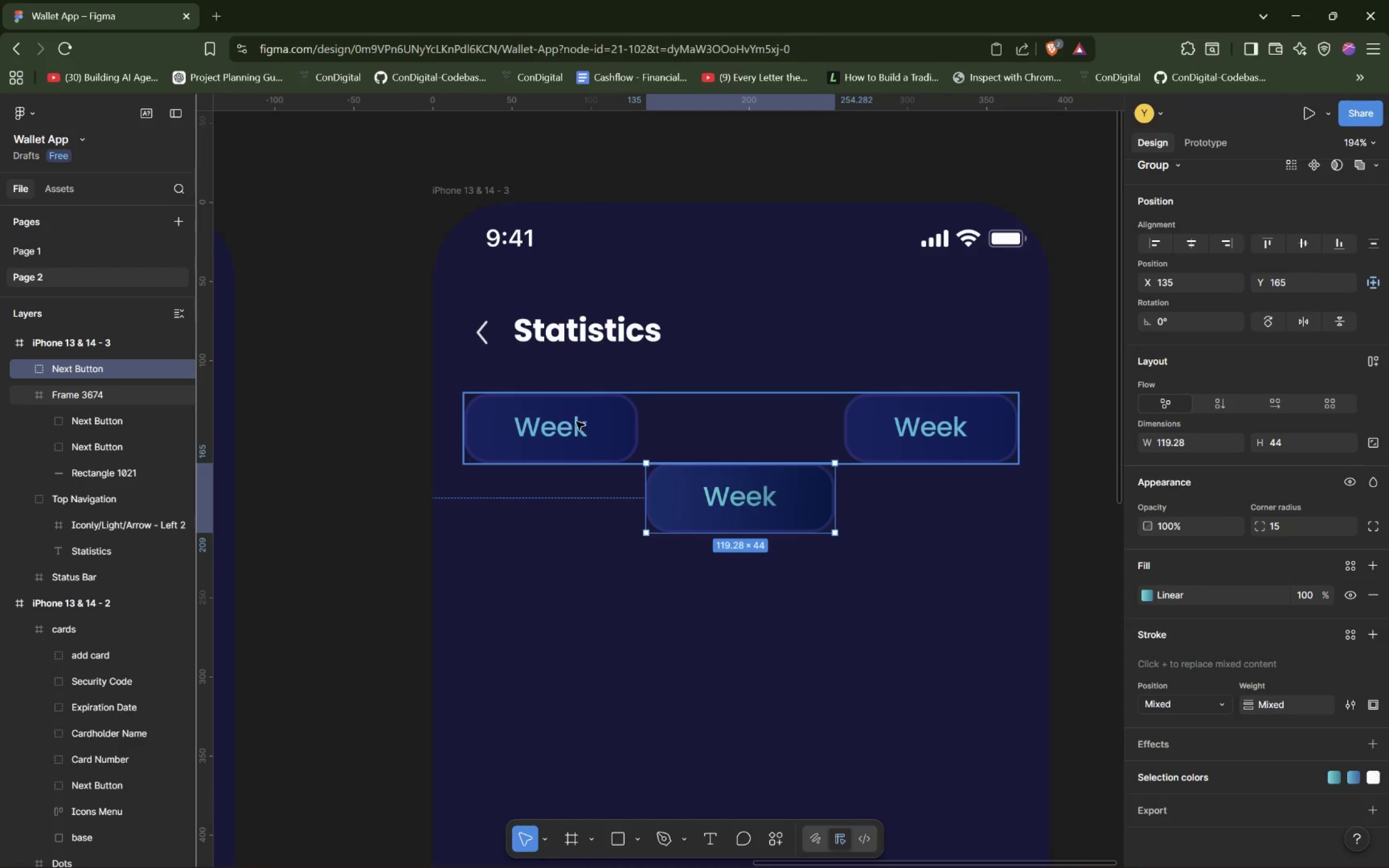 
left_click_drag(start_coordinate=[565, 426], to_coordinate=[655, 432])
 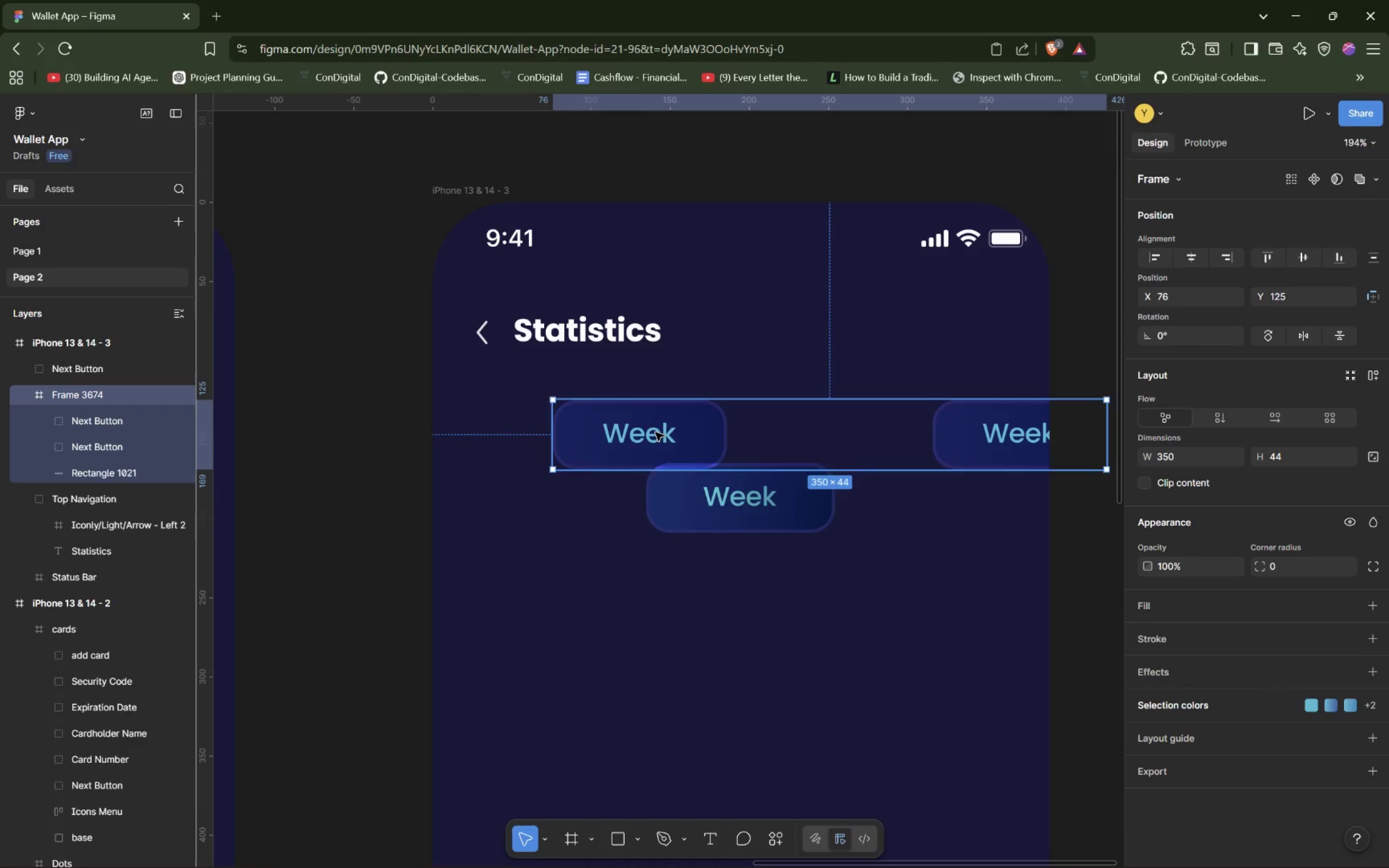 
key(Control+Z)
 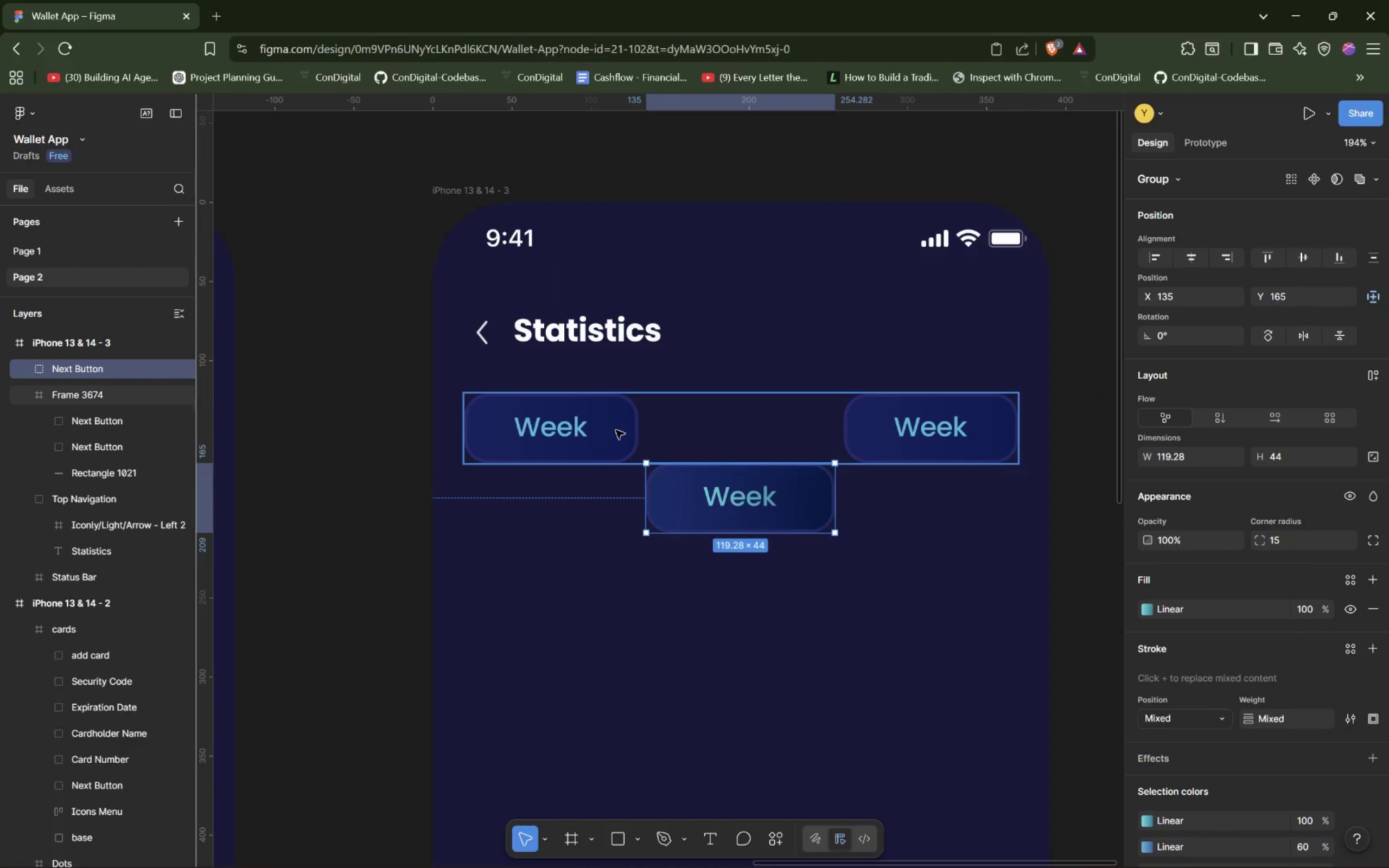 
left_click([560, 427])
 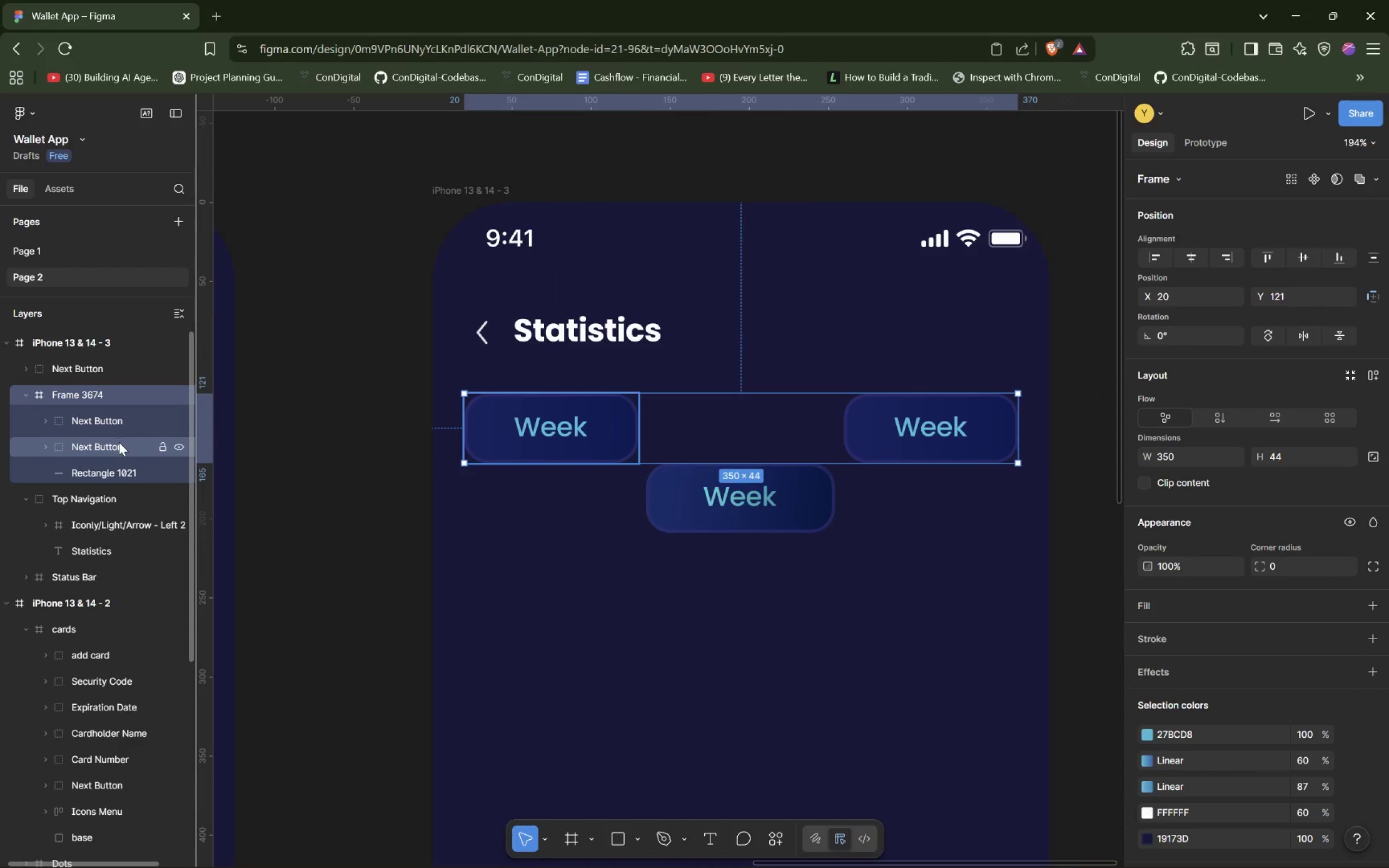 
left_click([119, 444])
 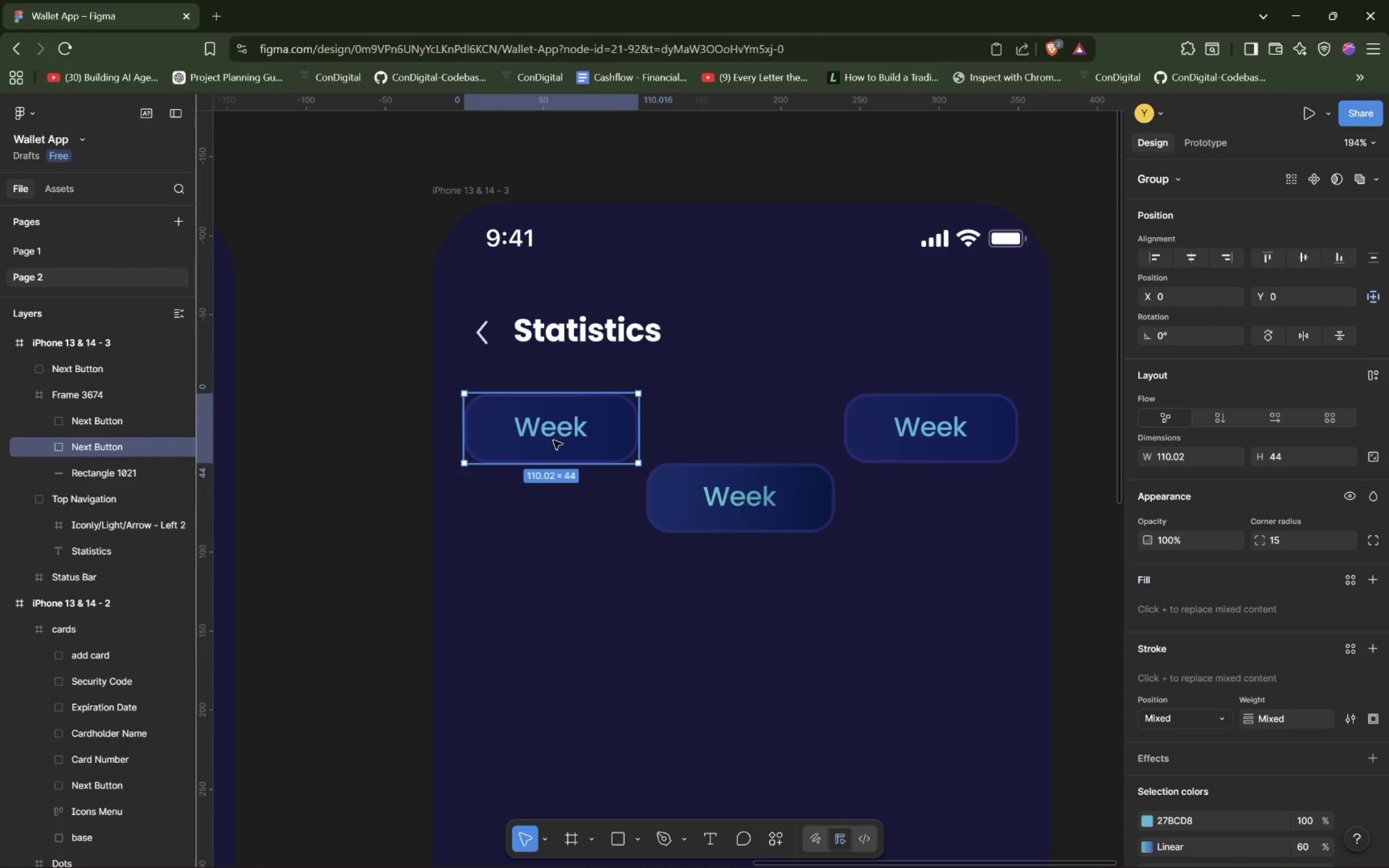 
left_click_drag(start_coordinate=[570, 434], to_coordinate=[762, 435])
 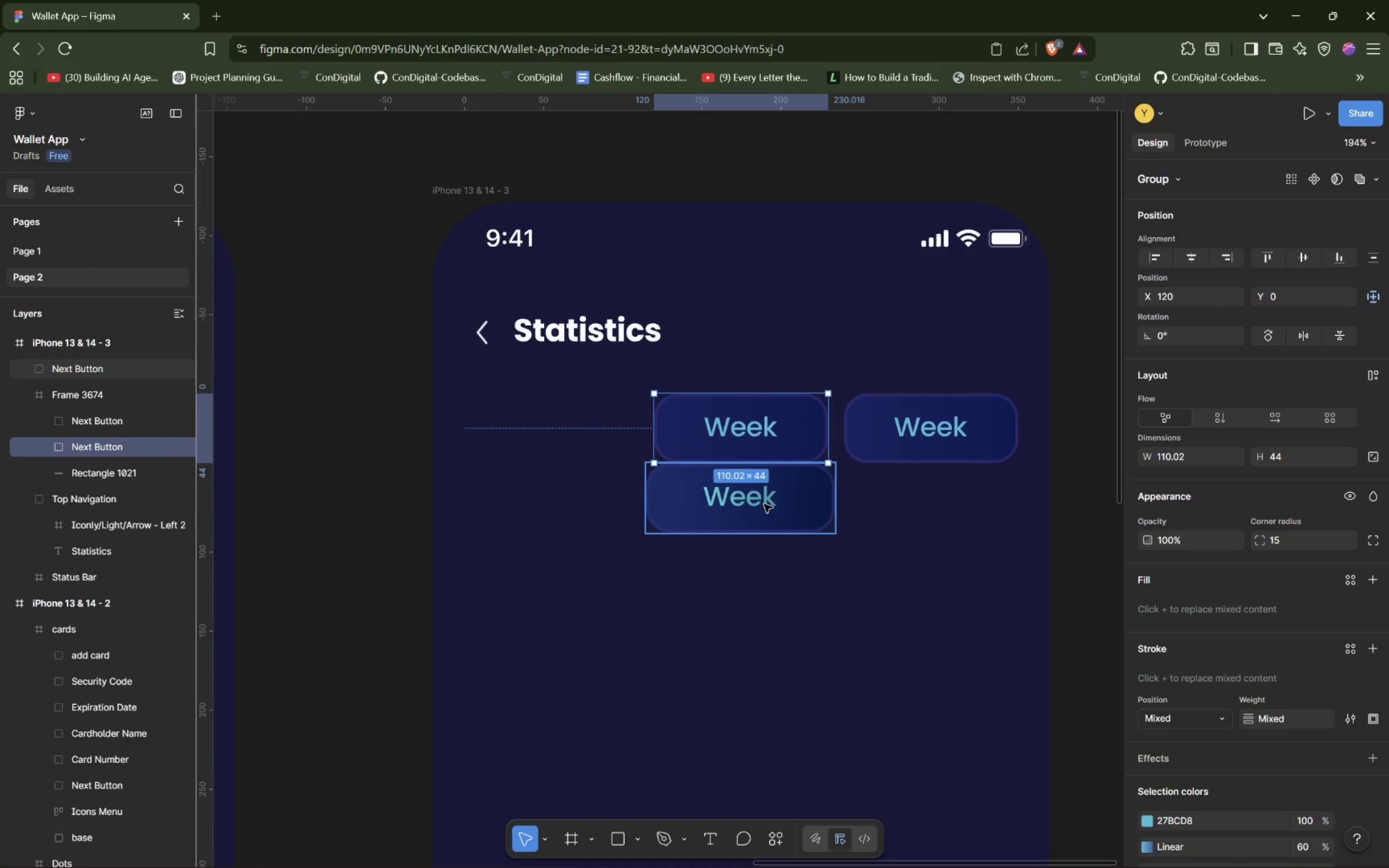 
left_click_drag(start_coordinate=[763, 502], to_coordinate=[577, 430])
 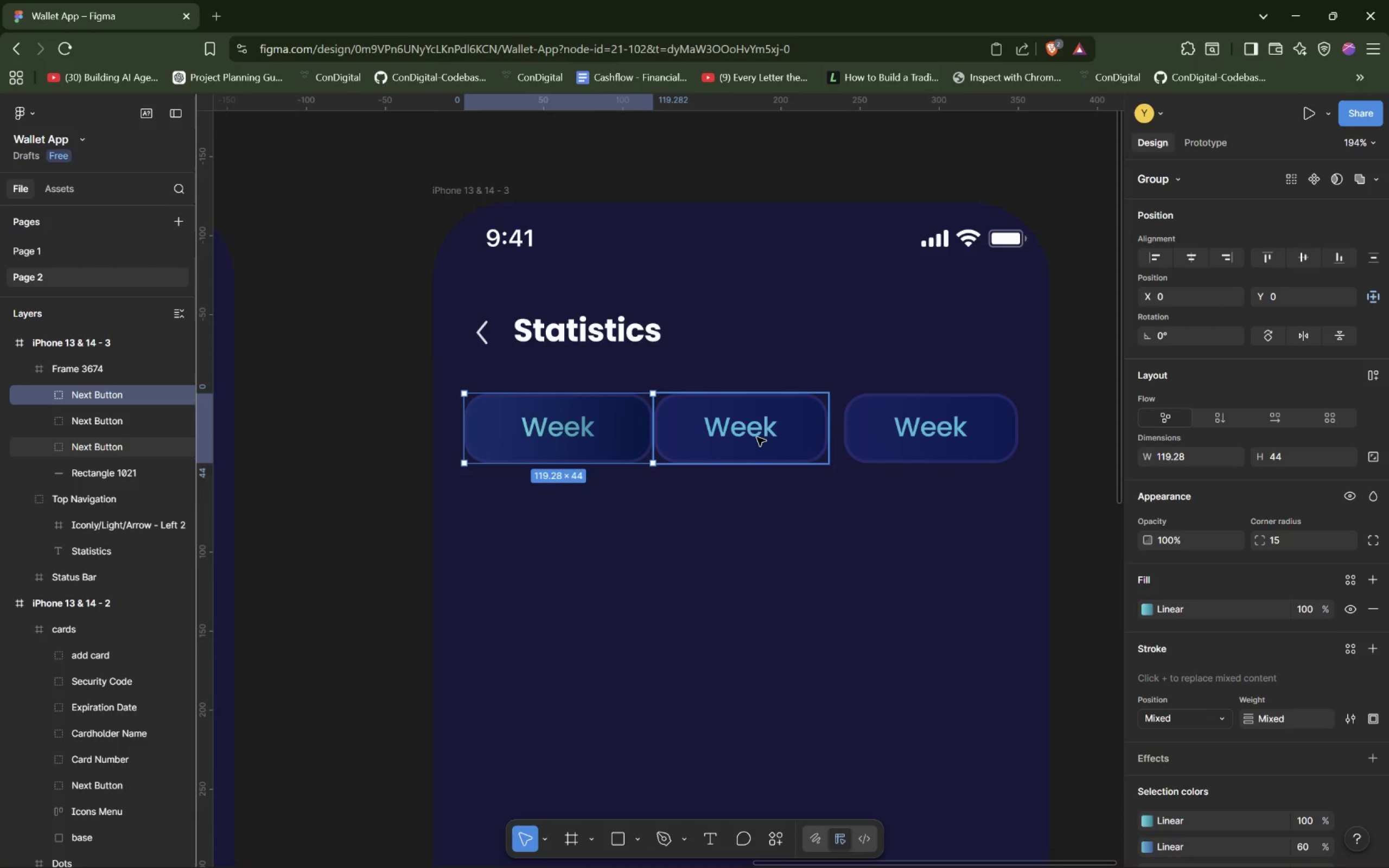 
left_click_drag(start_coordinate=[756, 437], to_coordinate=[762, 437])
 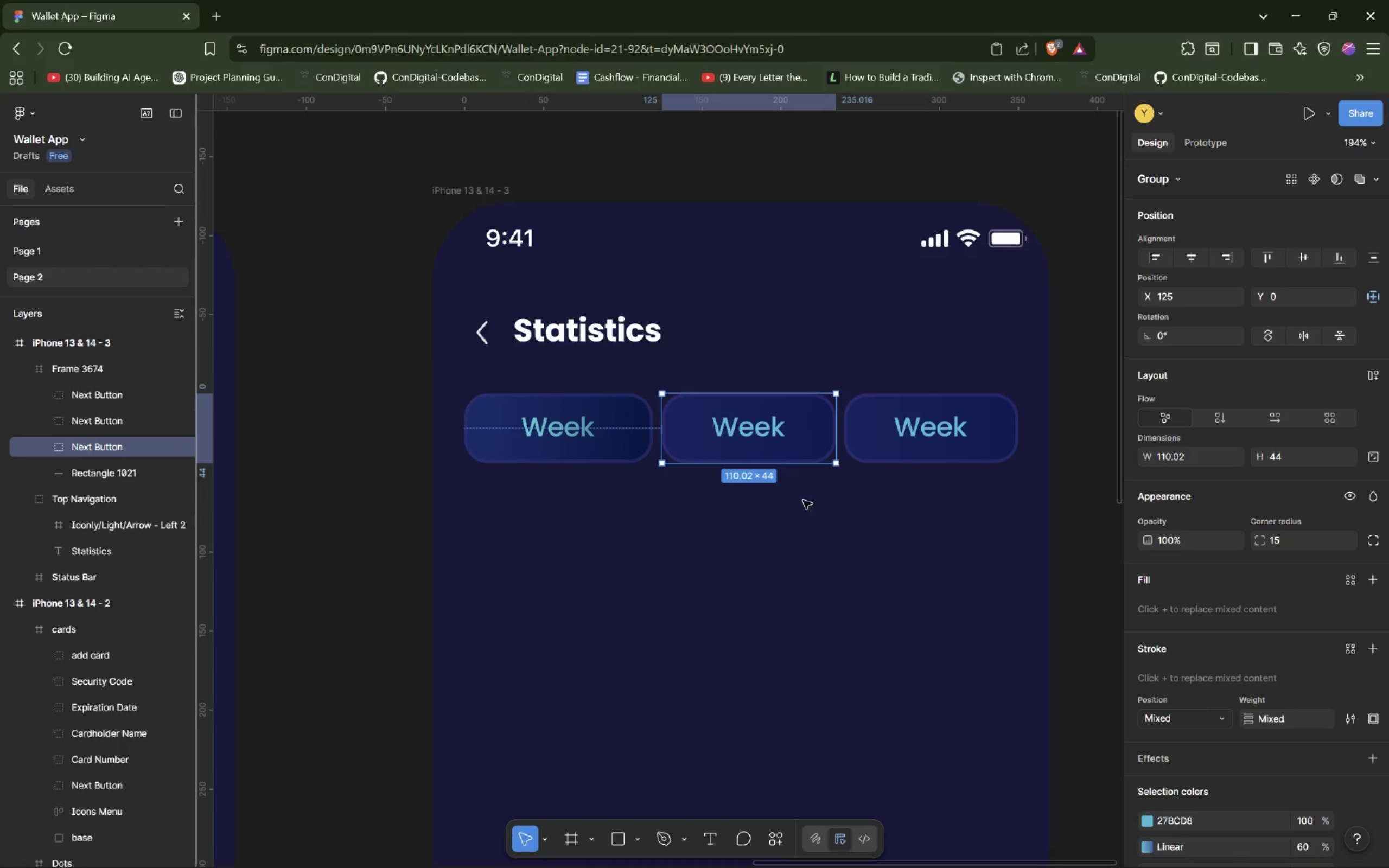 
left_click([807, 519])
 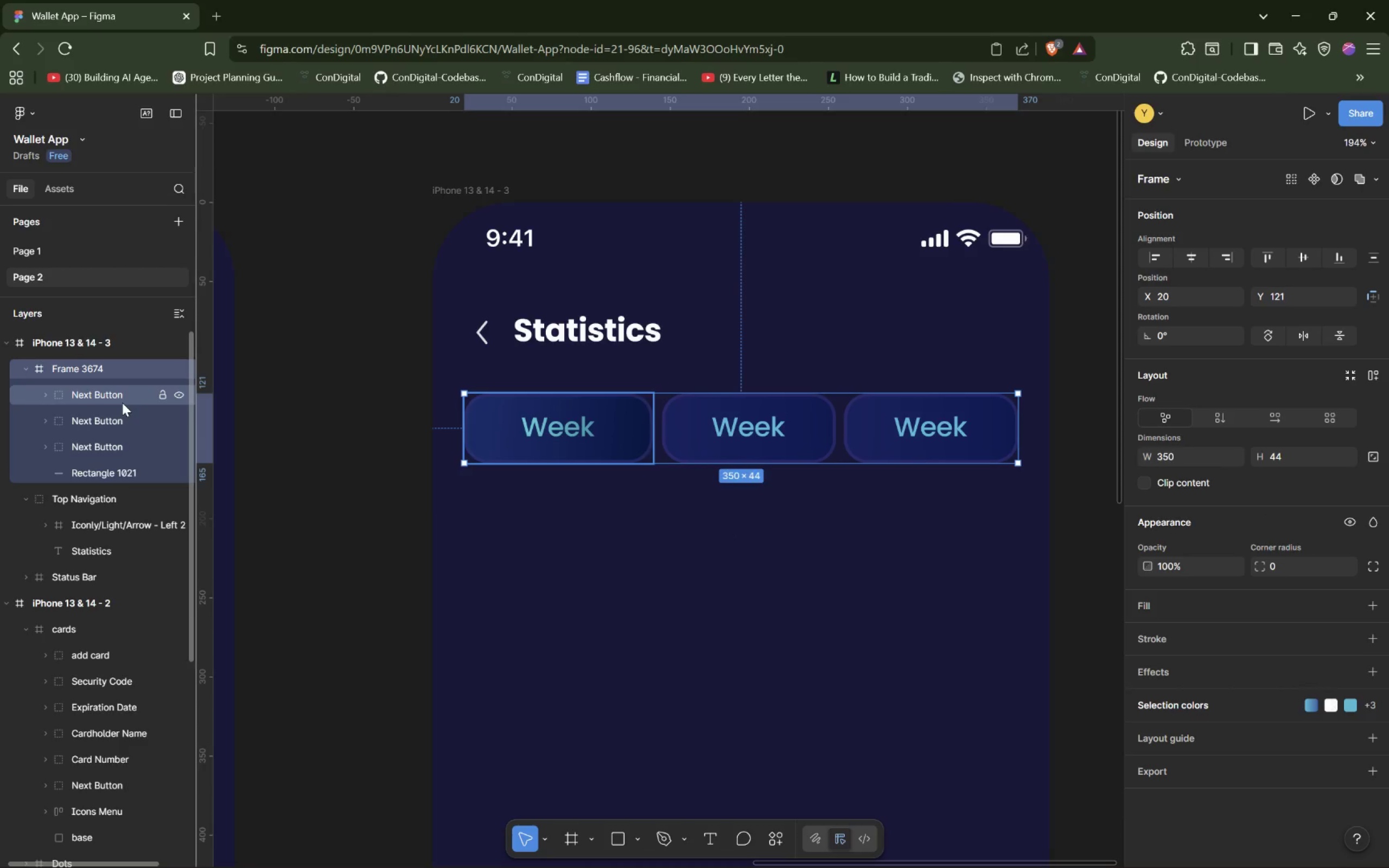 
wait(6.2)
 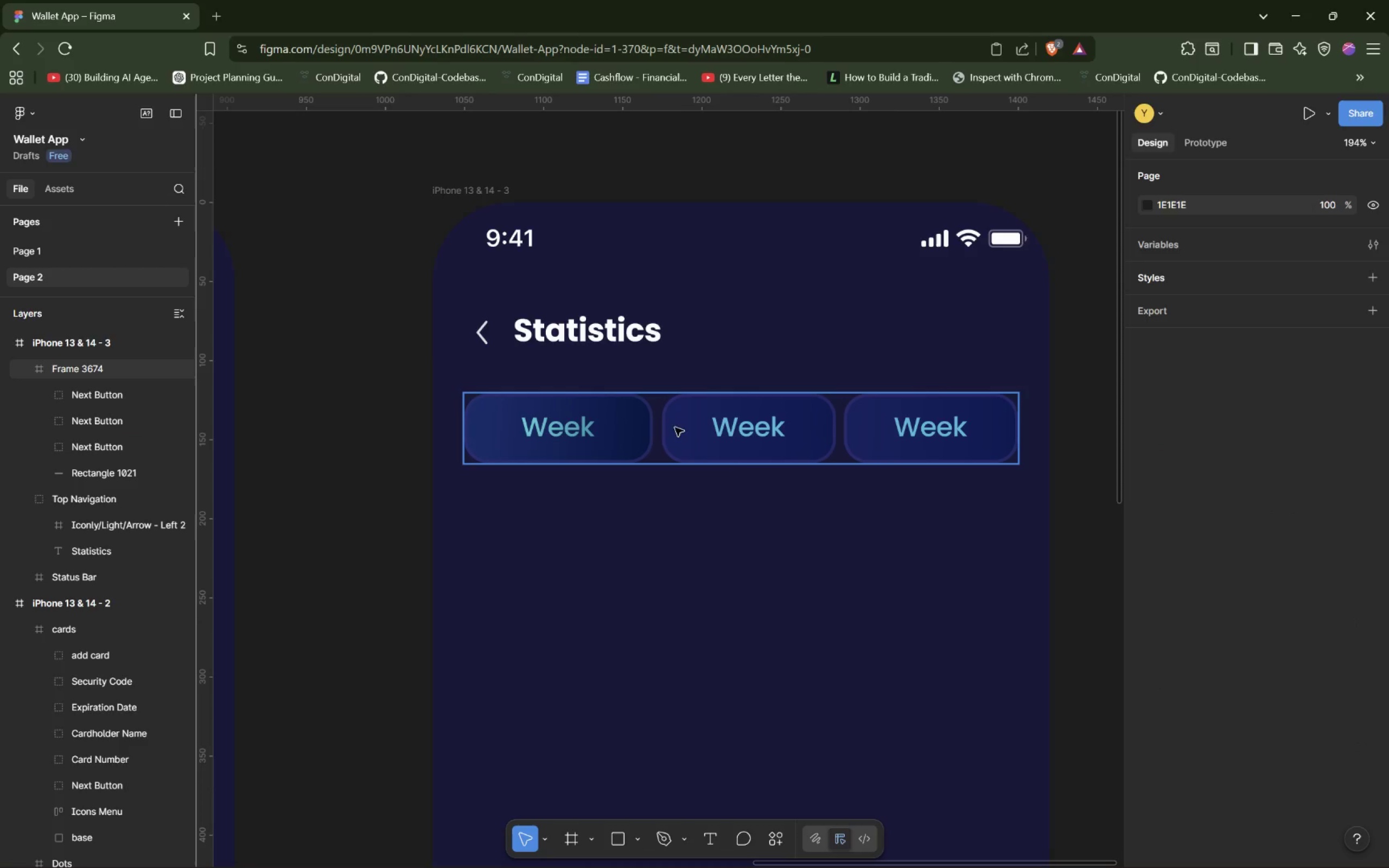 
left_click([116, 400])
 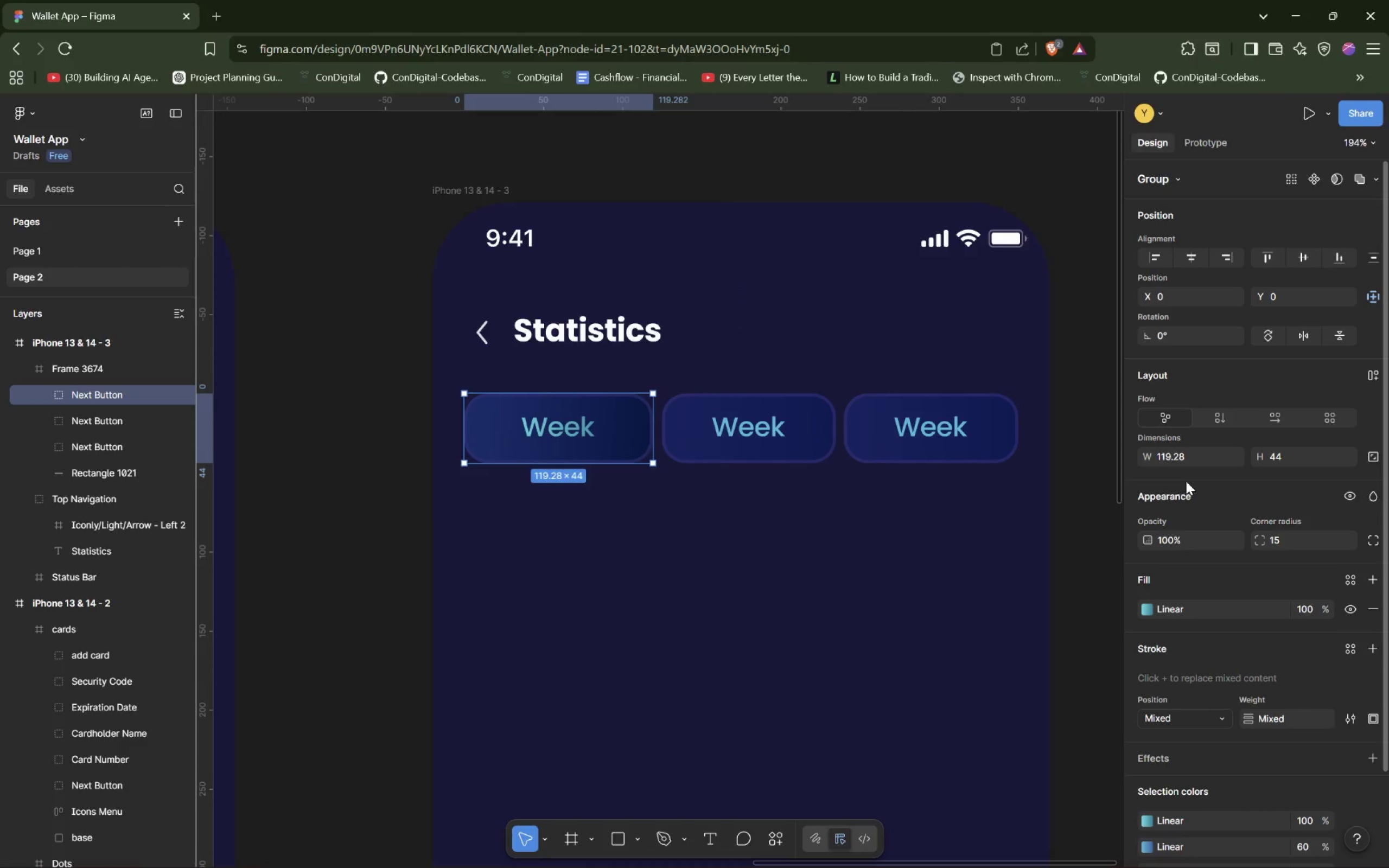 
scroll: coordinate [1187, 481], scroll_direction: down, amount: 2.0
 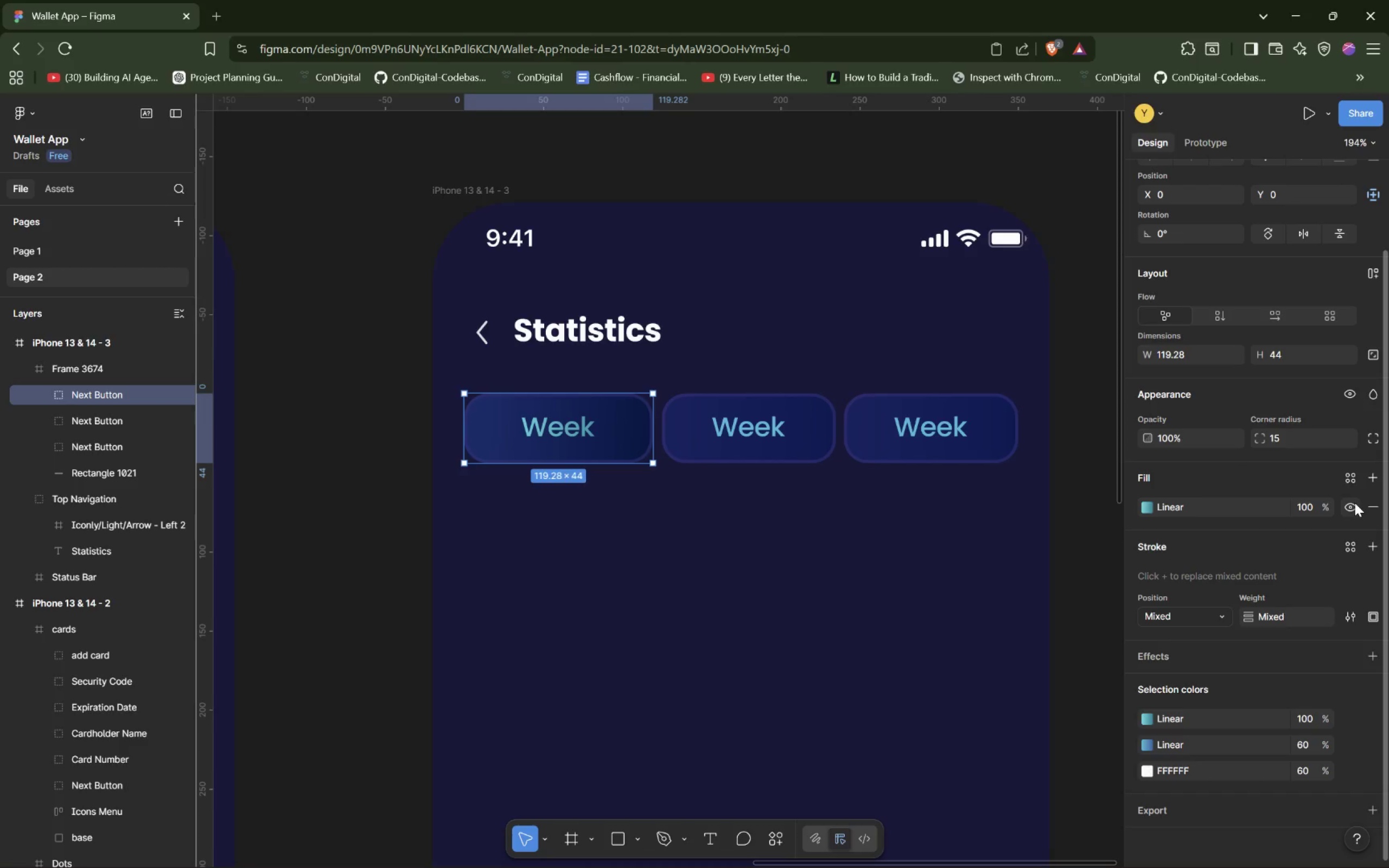 
wait(6.57)
 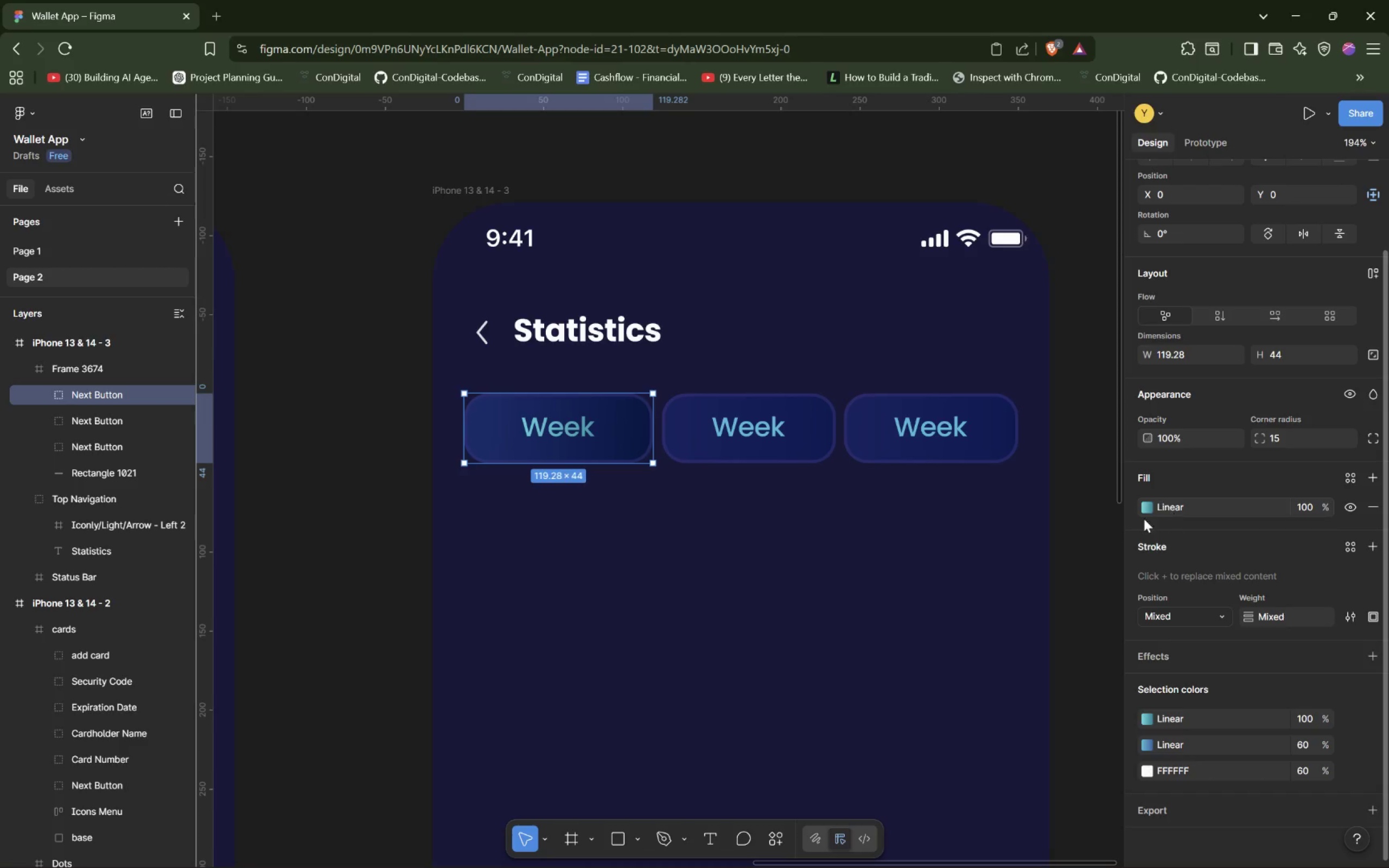 
left_click([1376, 397])
 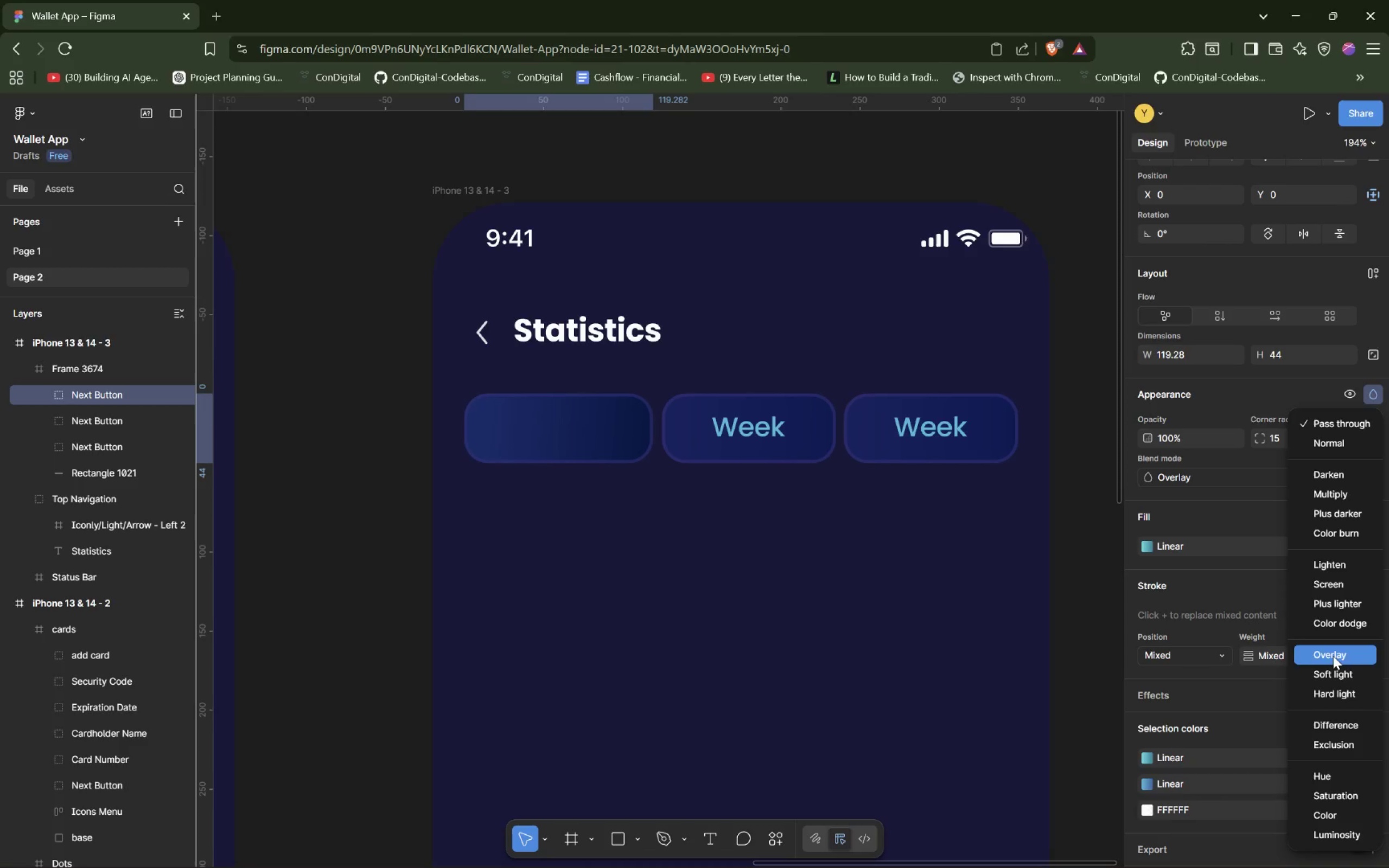 
wait(12.31)
 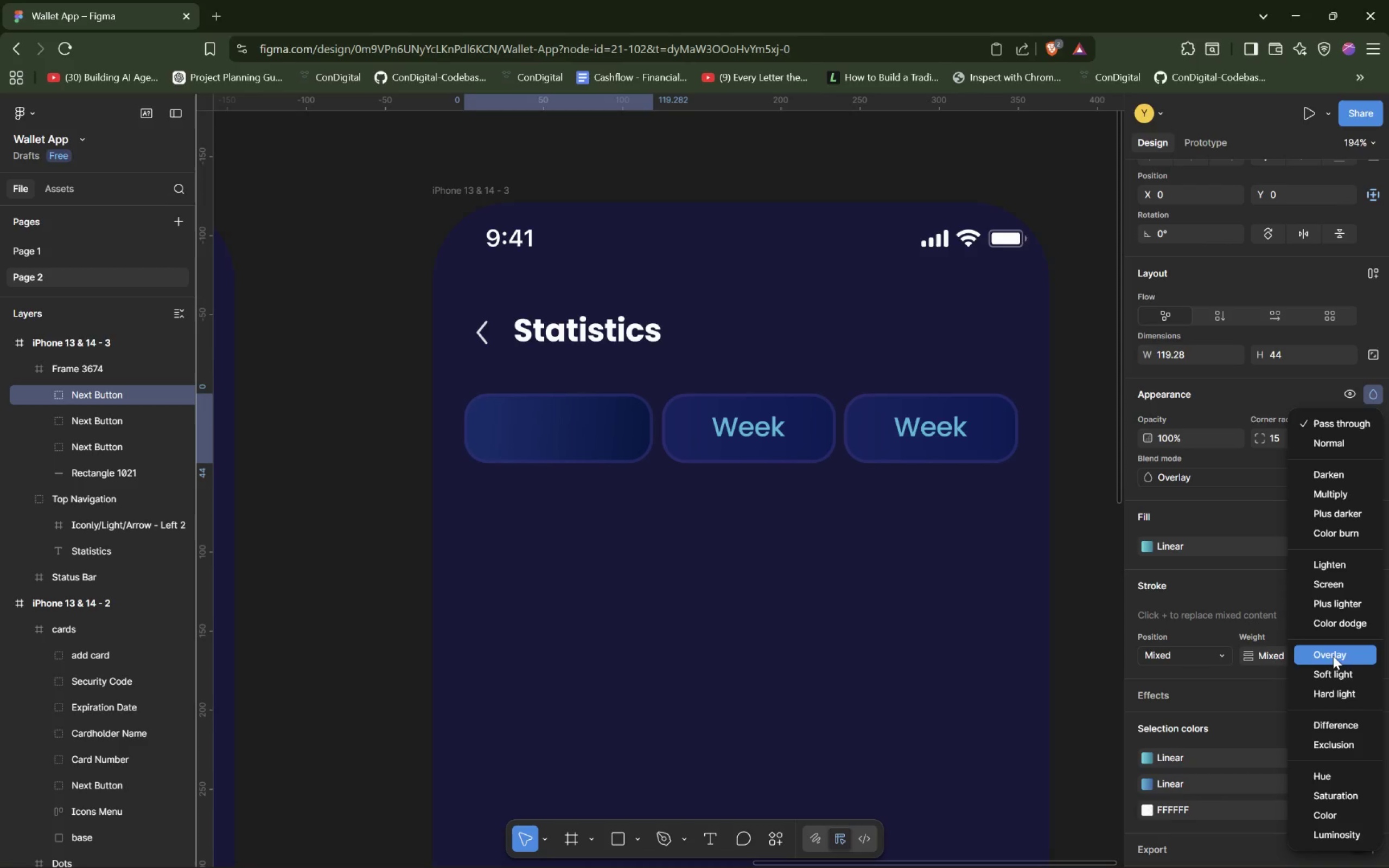 
left_click([1330, 439])
 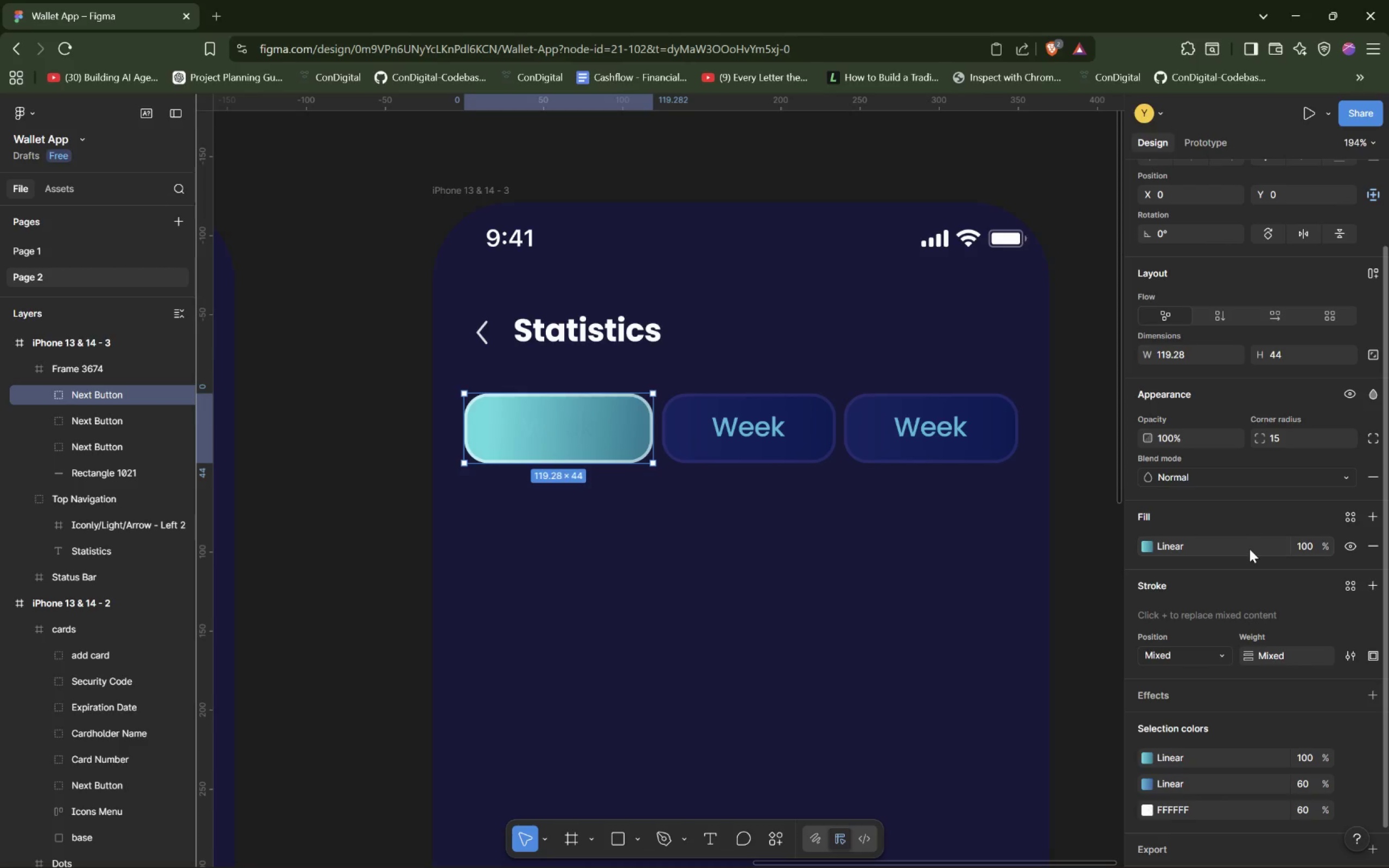 
wait(11.55)
 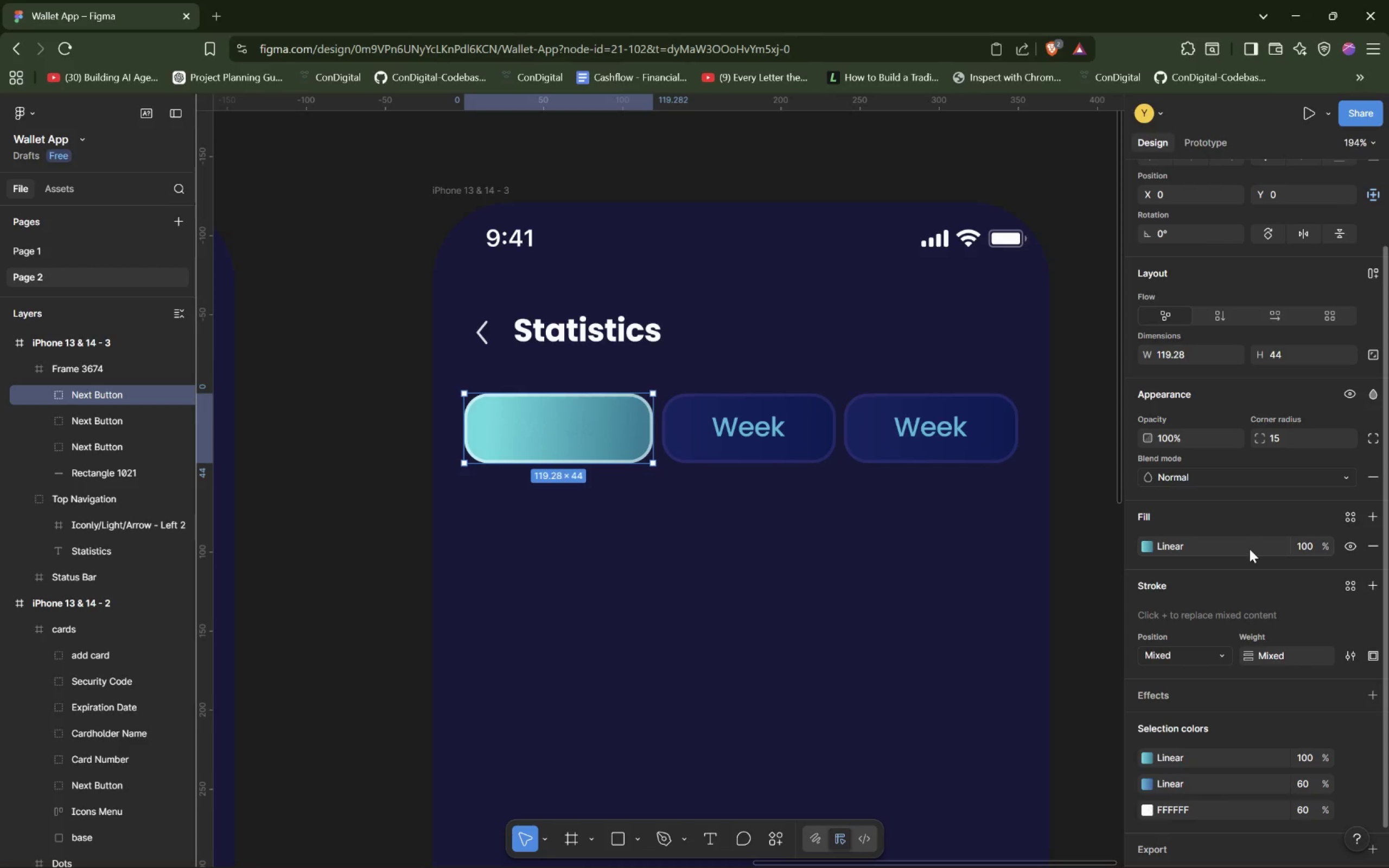 
left_click([43, 393])
 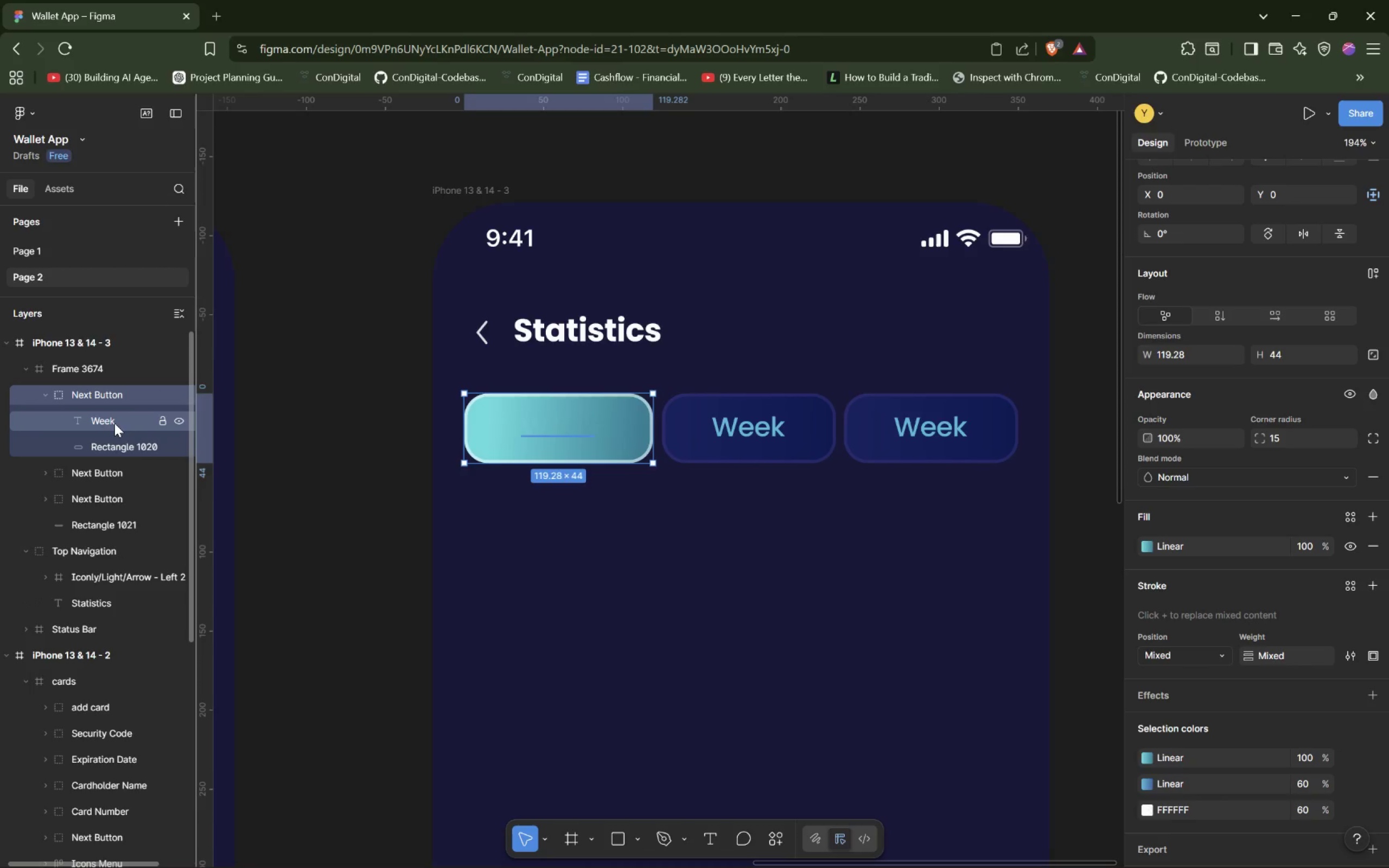 
double_click([114, 423])
 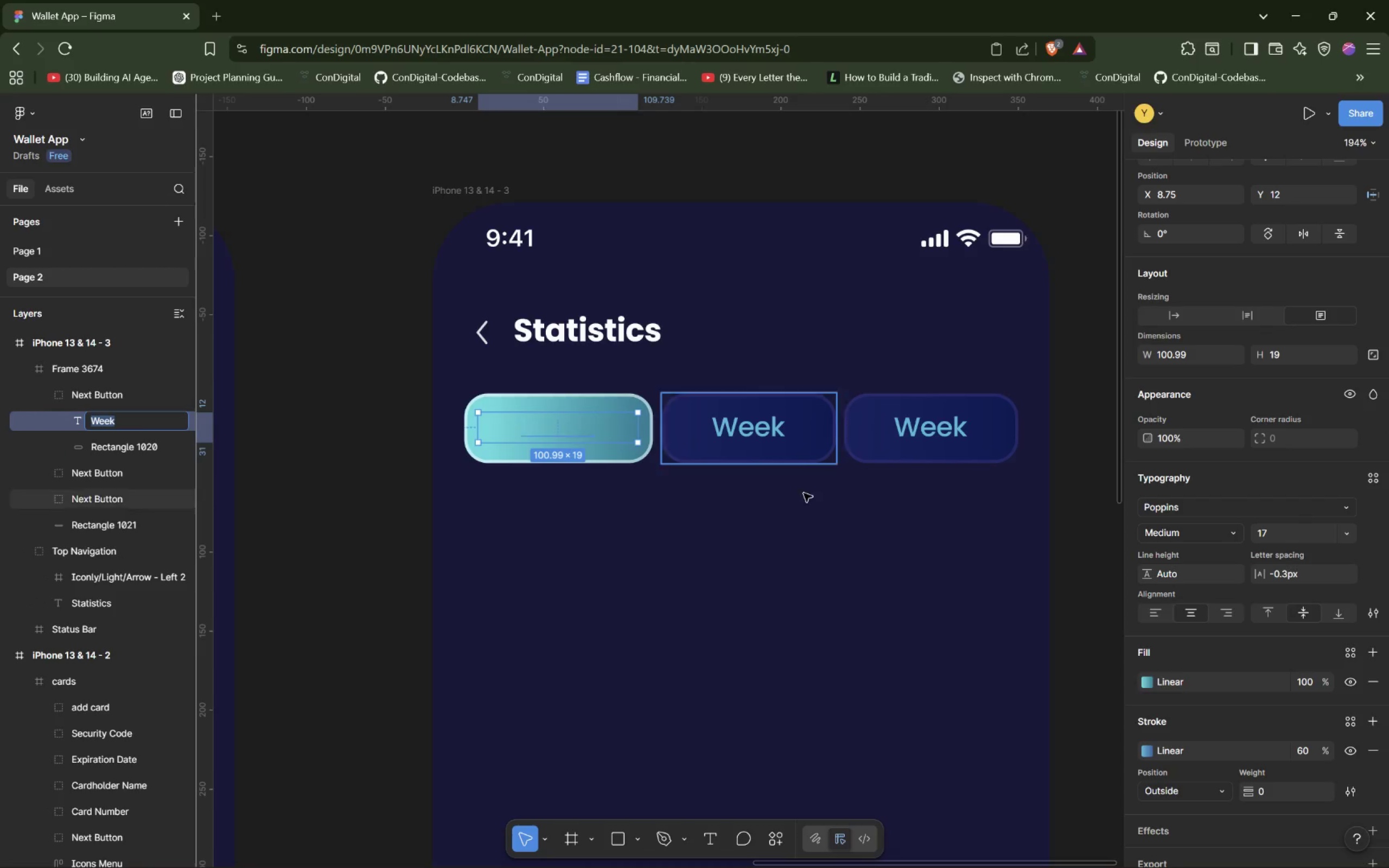 
scroll: coordinate [1239, 598], scroll_direction: down, amount: 4.0
 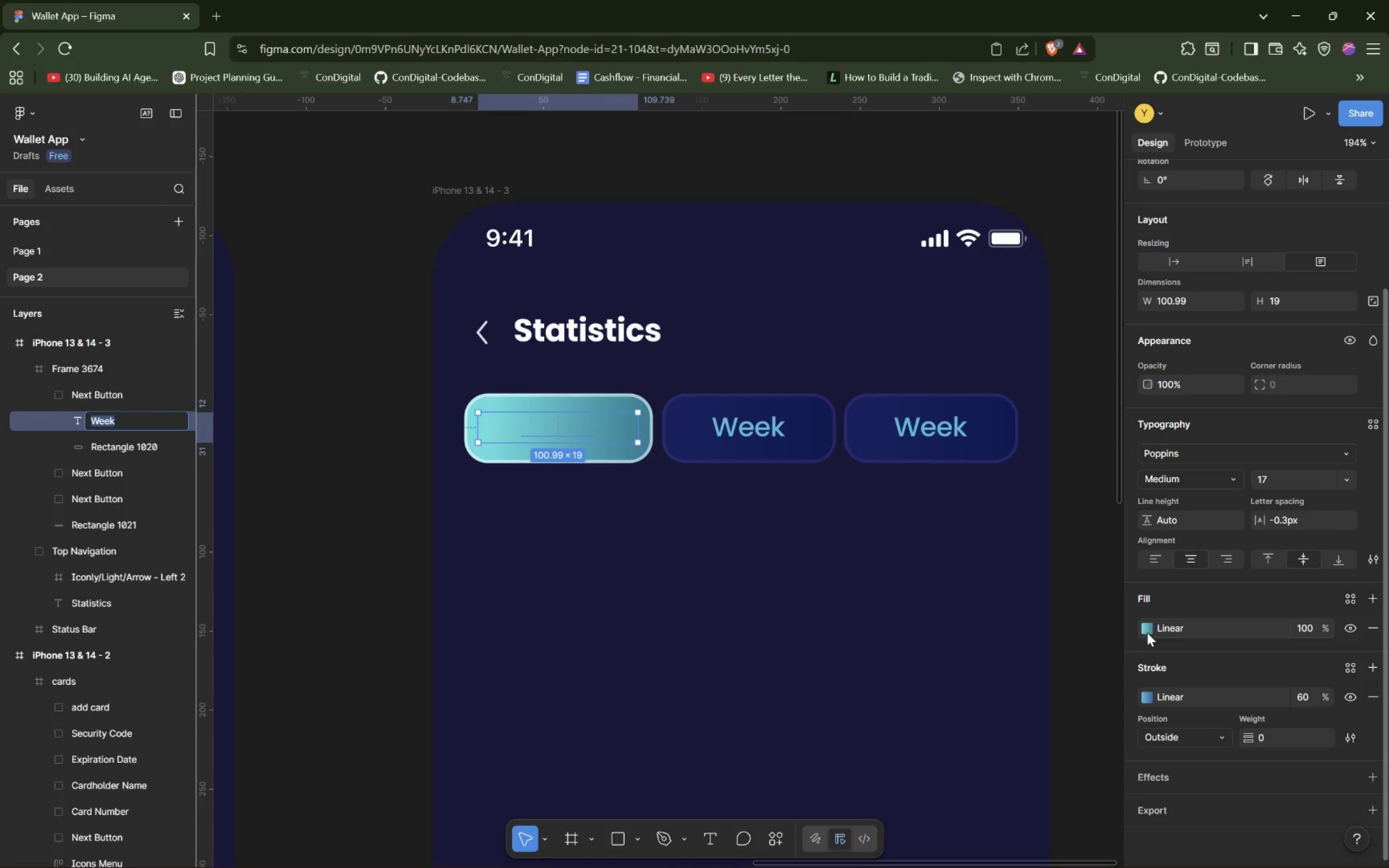 
left_click([1146, 633])
 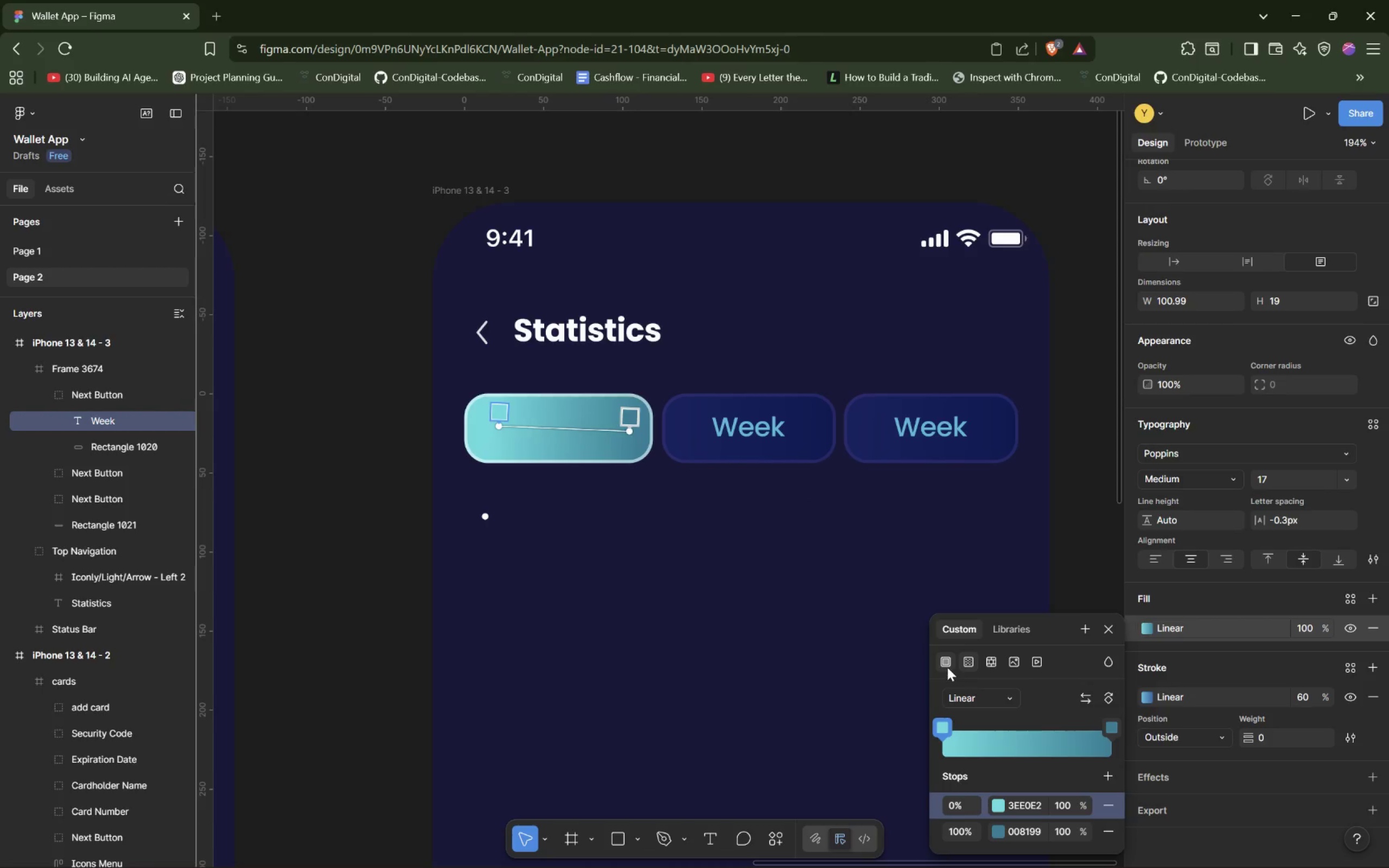 
left_click_drag(start_coordinate=[970, 653], to_coordinate=[893, 442])
 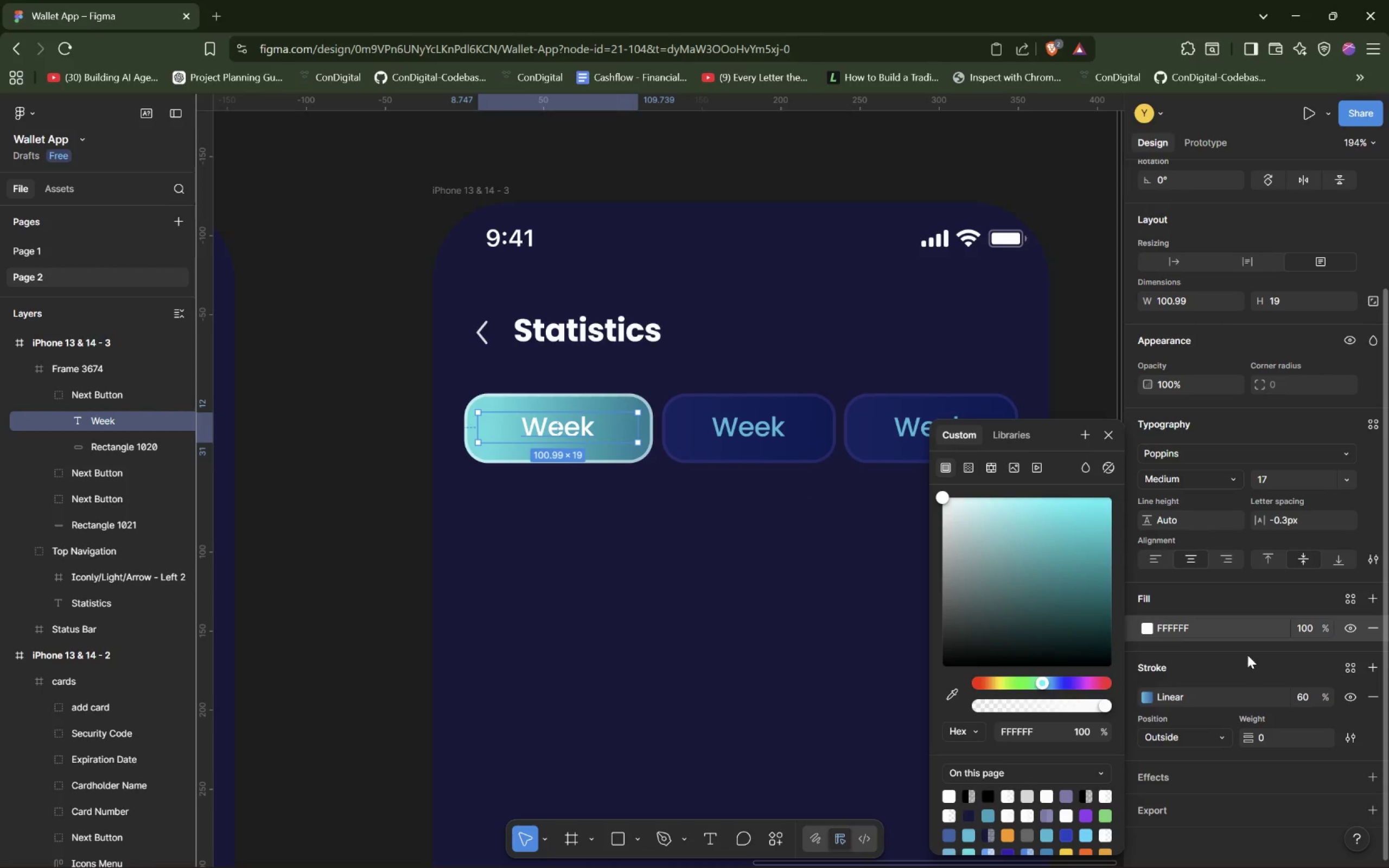 
double_click([1309, 628])
 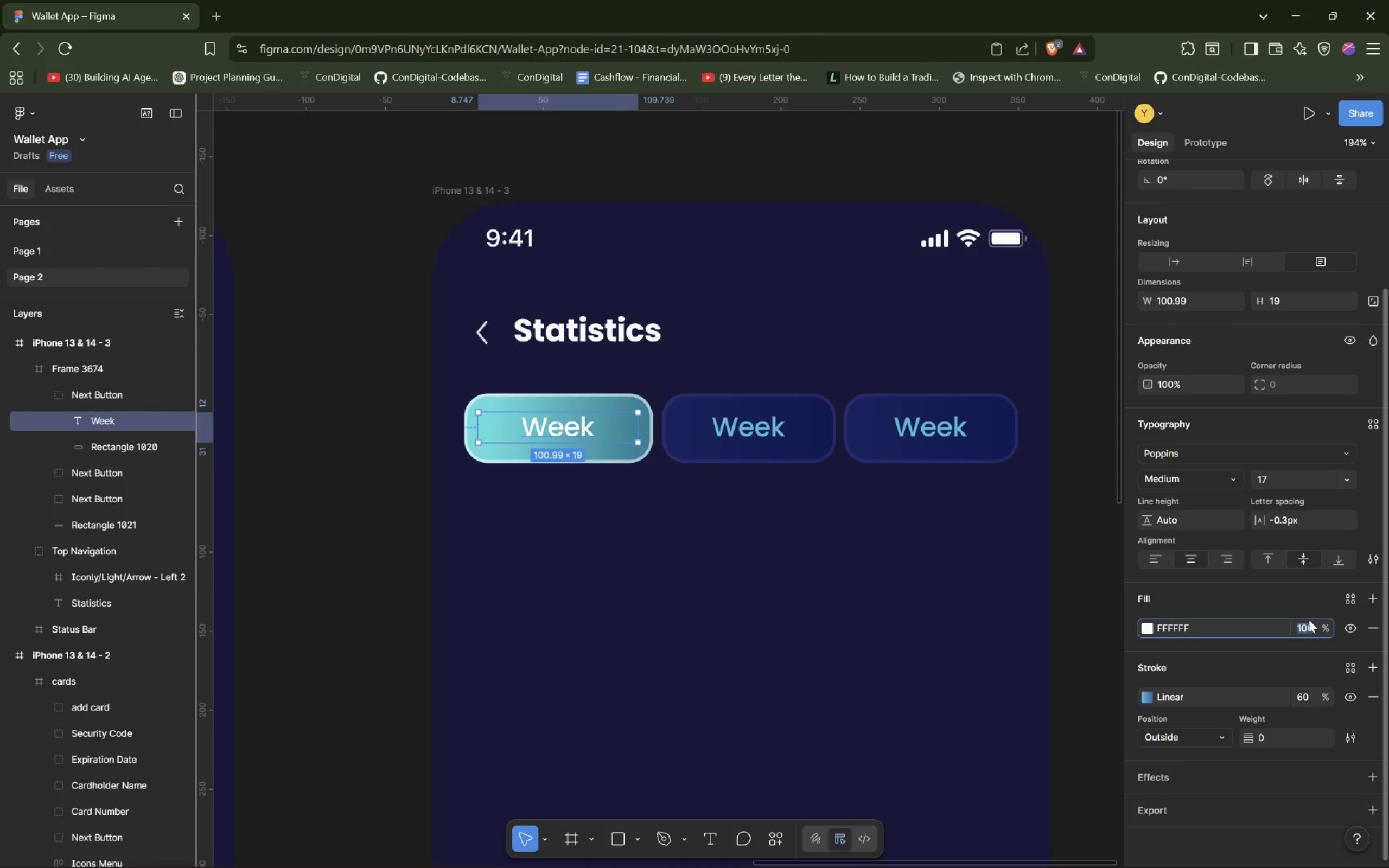 
type(87)
 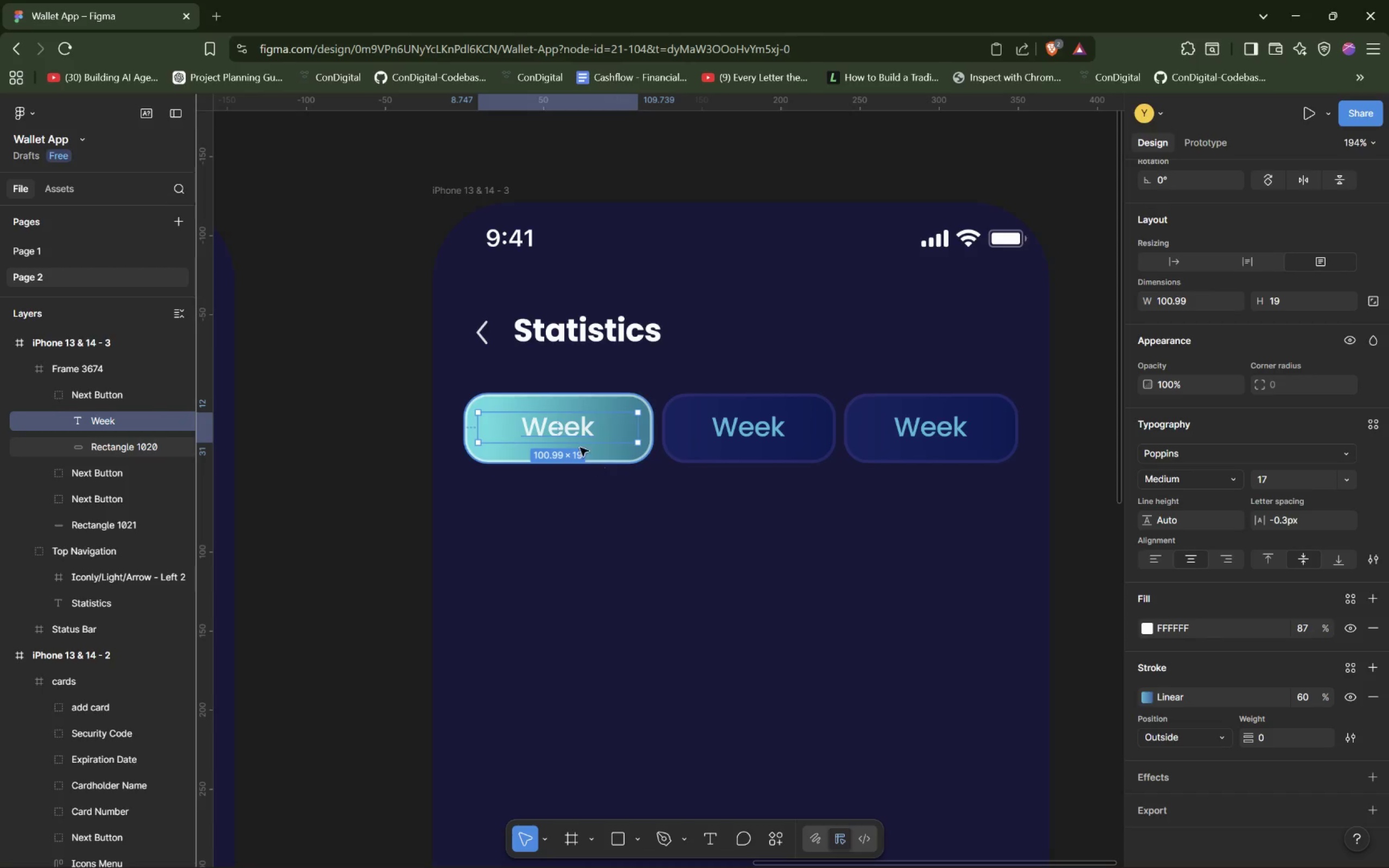 
wait(5.81)
 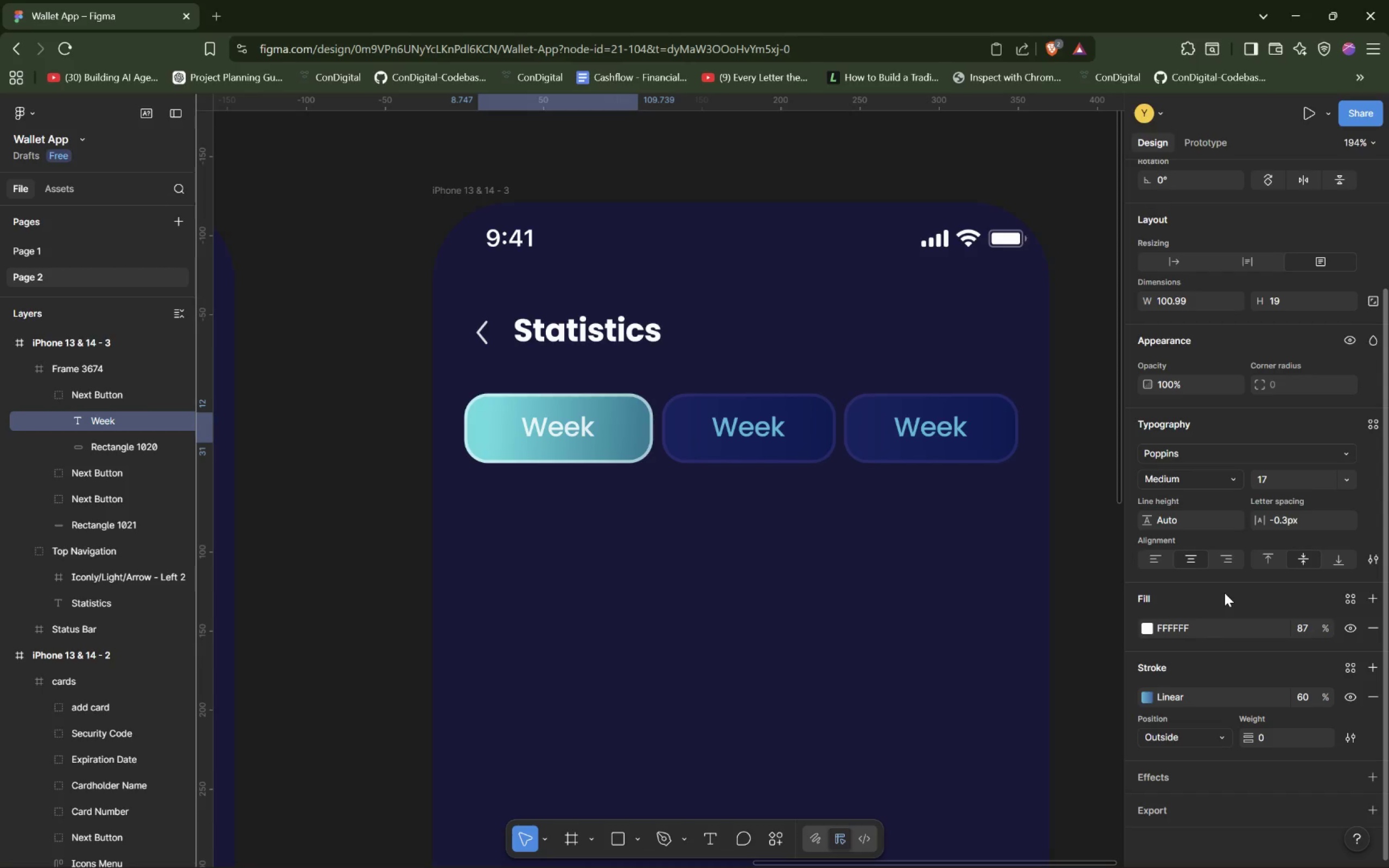 
left_click([666, 496])
 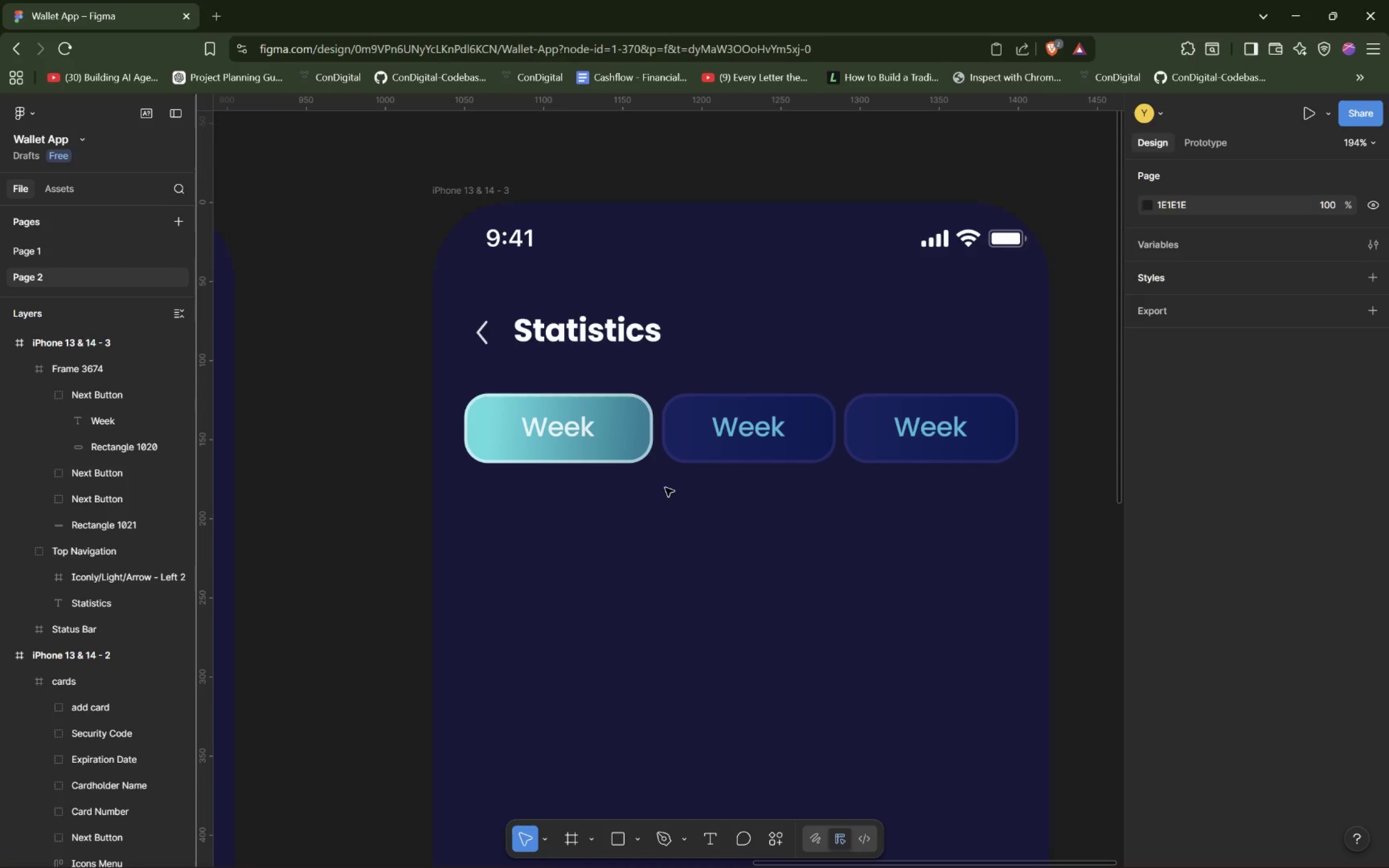 
wait(7.17)
 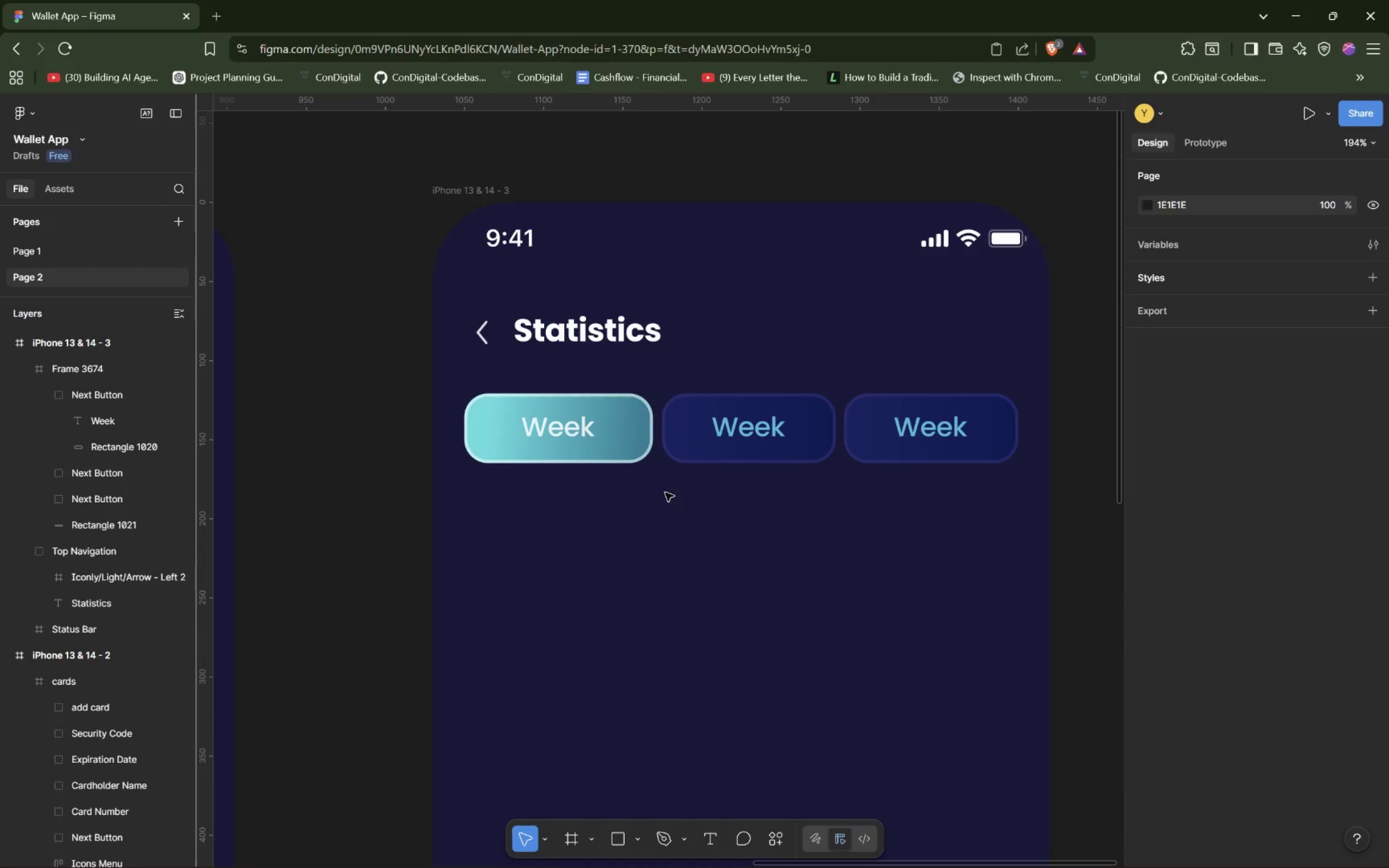 
left_click([619, 438])
 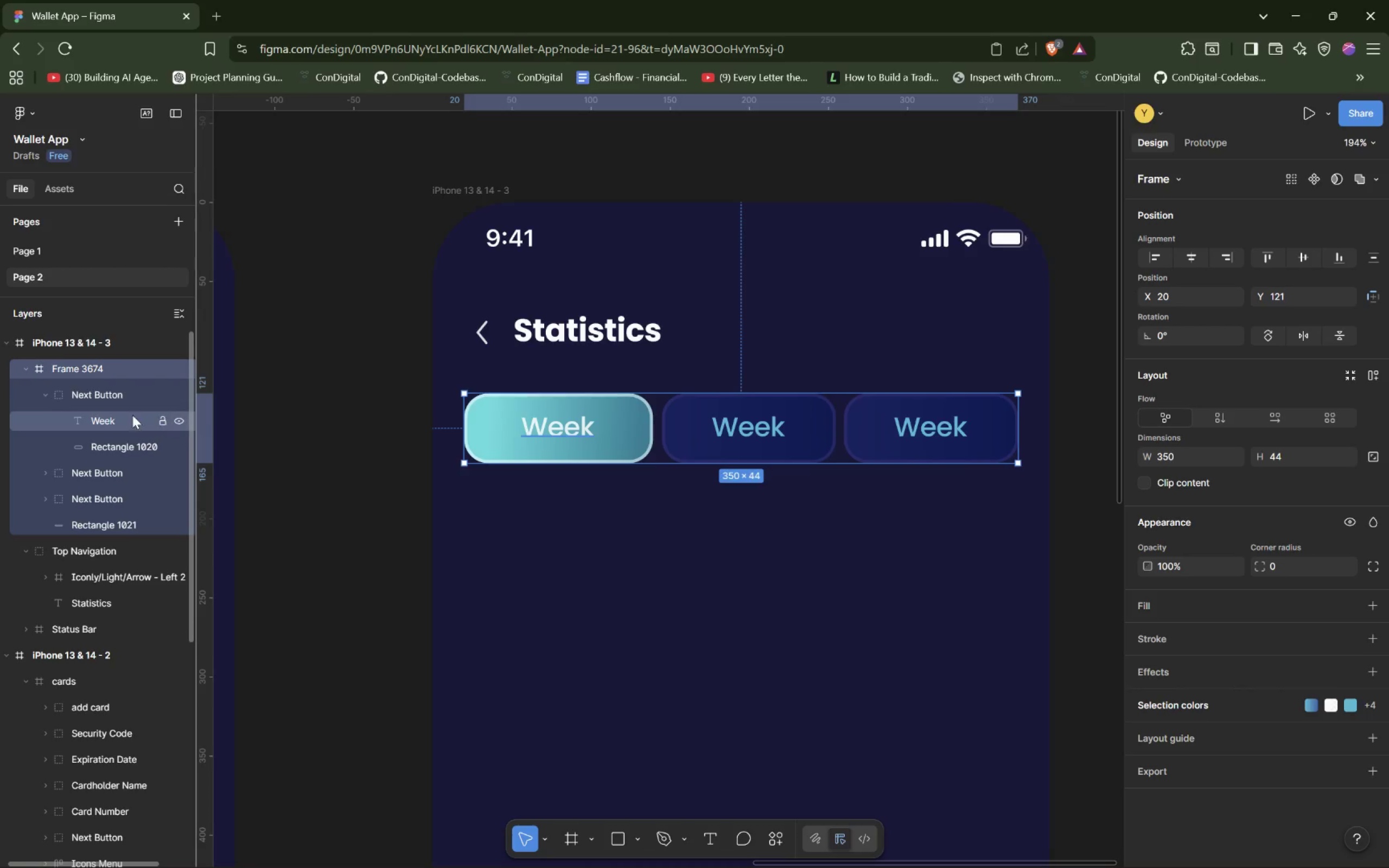 
left_click([109, 395])
 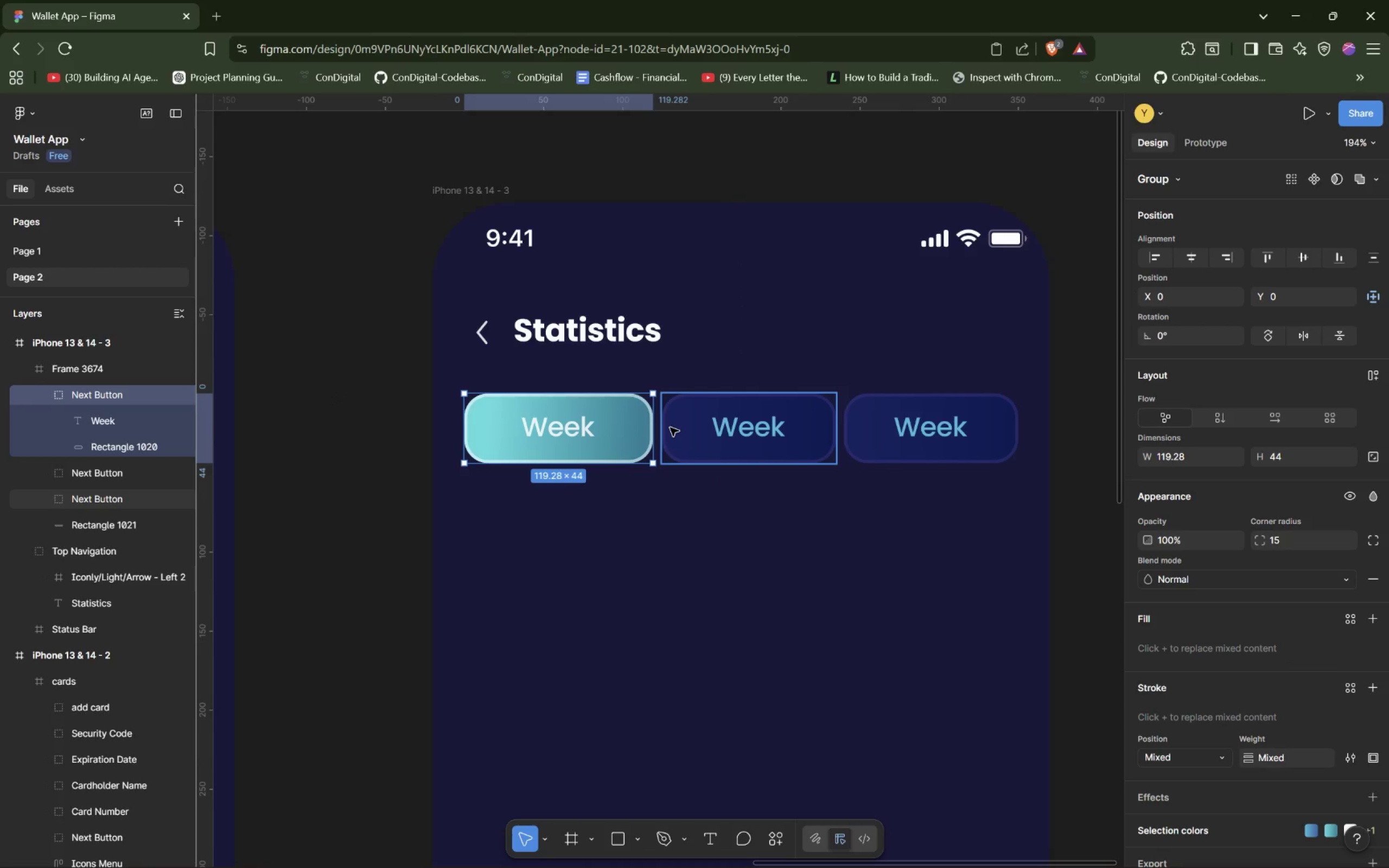 
hold_key(key=AltLeft, duration=1.5)
 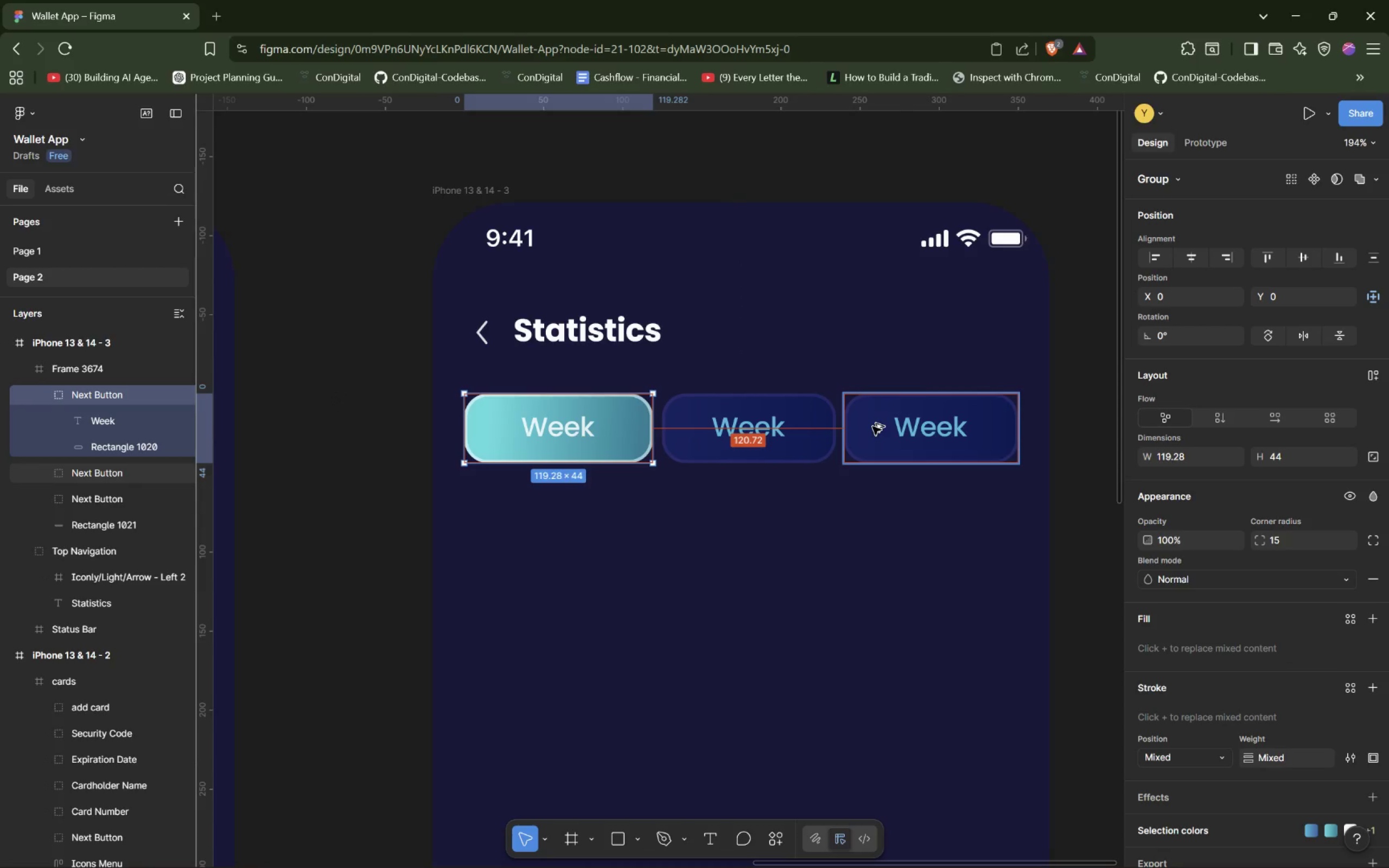 
hold_key(key=AltLeft, duration=1.53)
 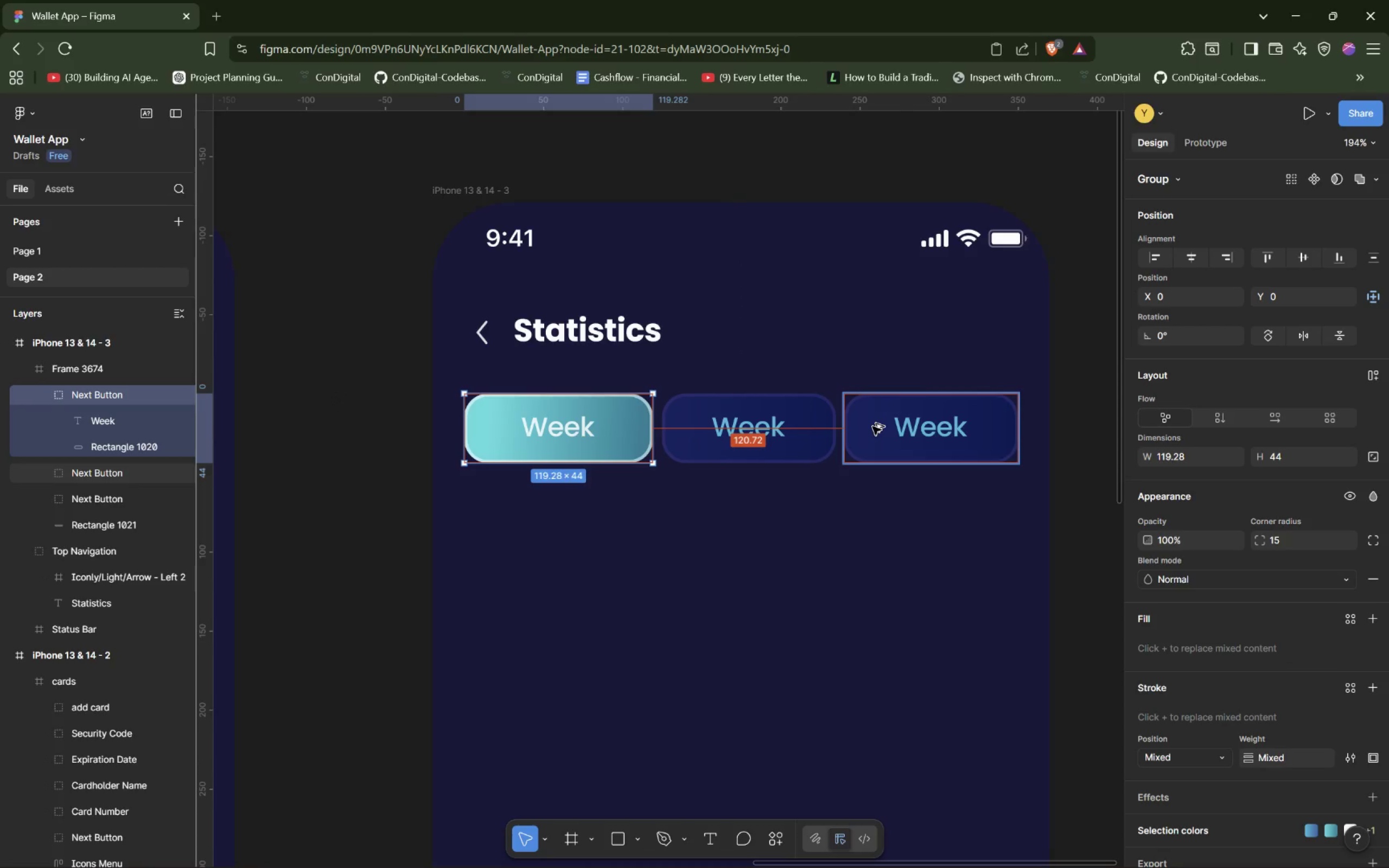 
hold_key(key=AltLeft, duration=1.09)
 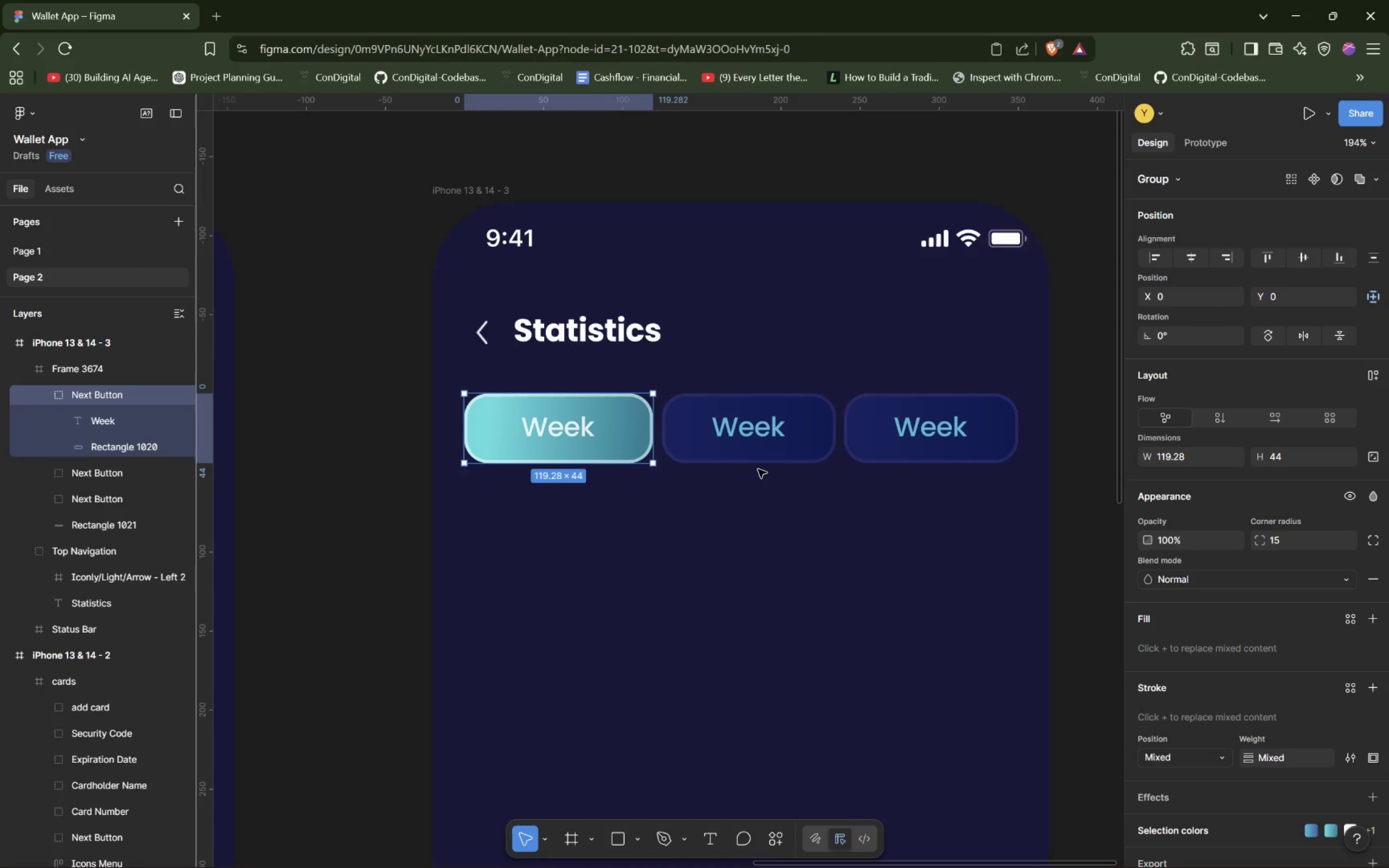 
left_click([762, 451])
 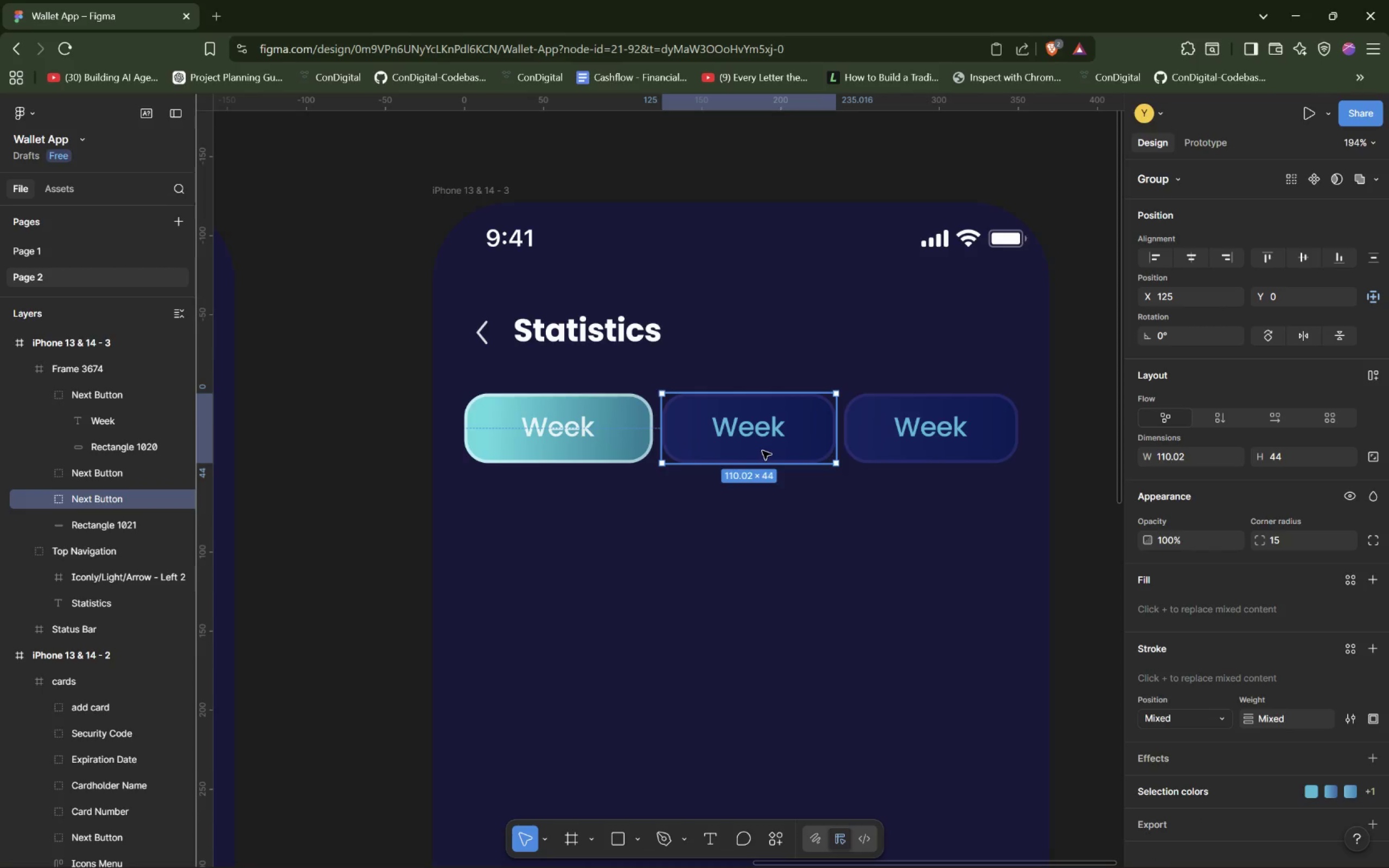 
hold_key(key=AltLeft, duration=1.5)
 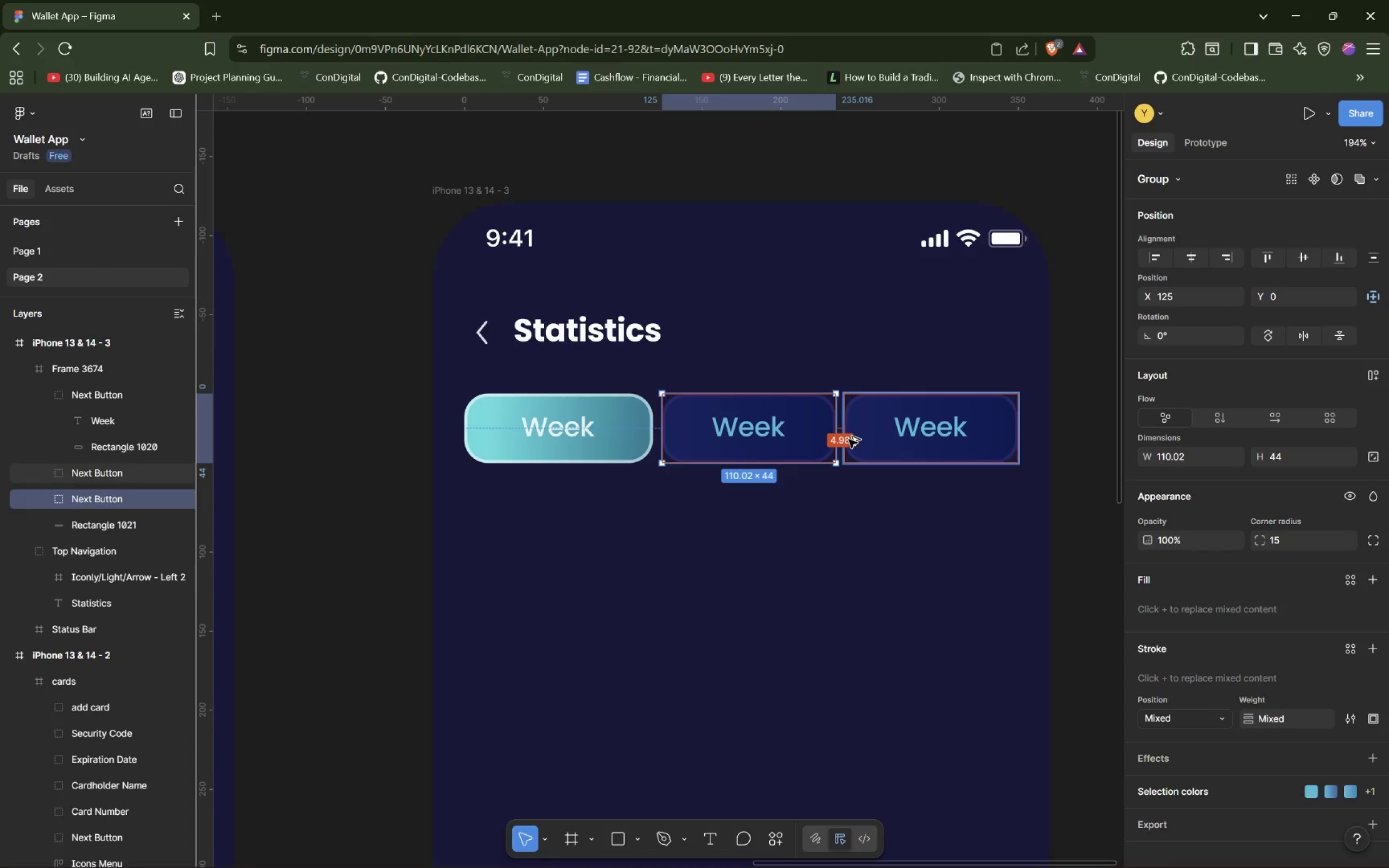 
hold_key(key=AltLeft, duration=1.33)
 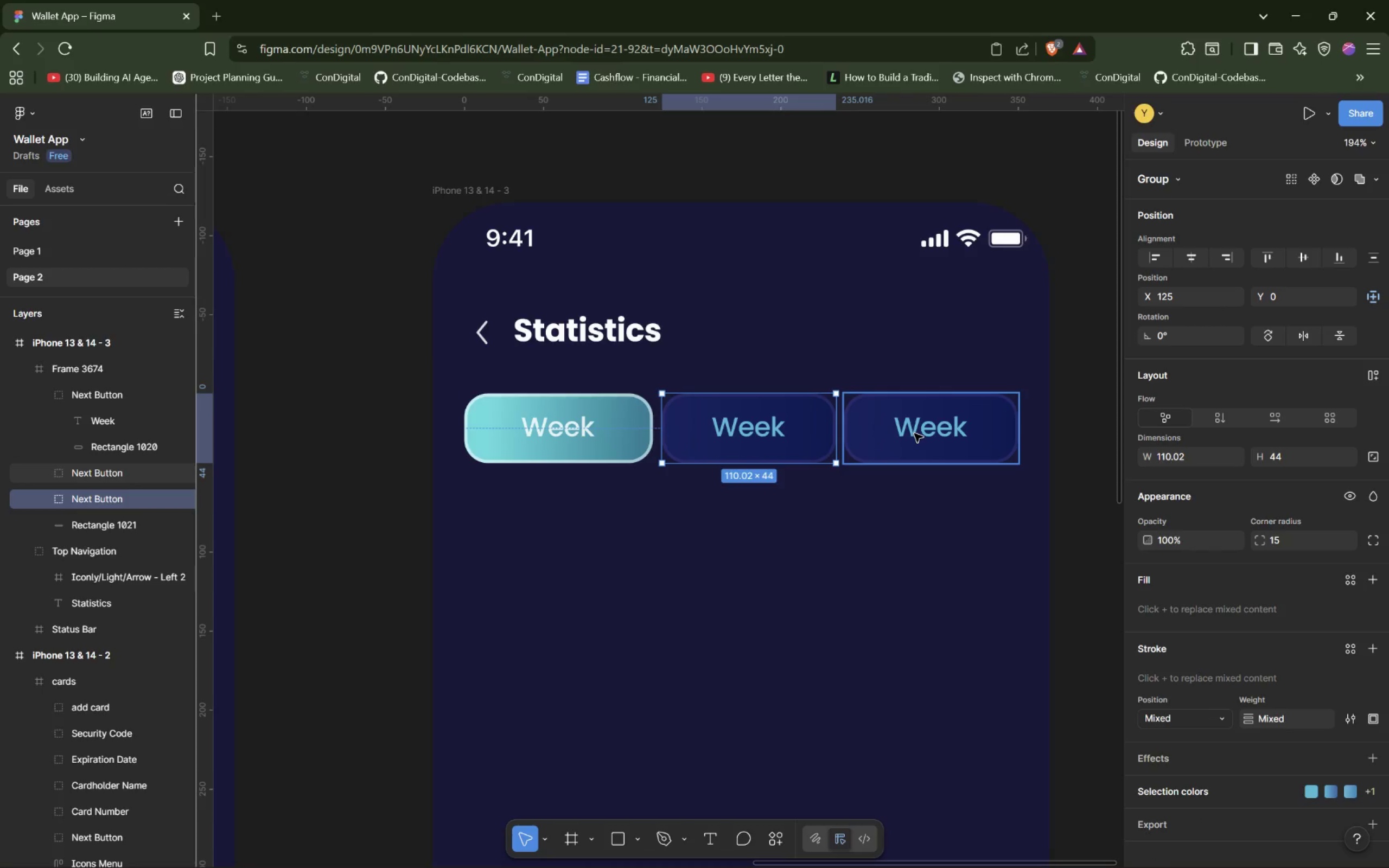 
left_click([914, 433])
 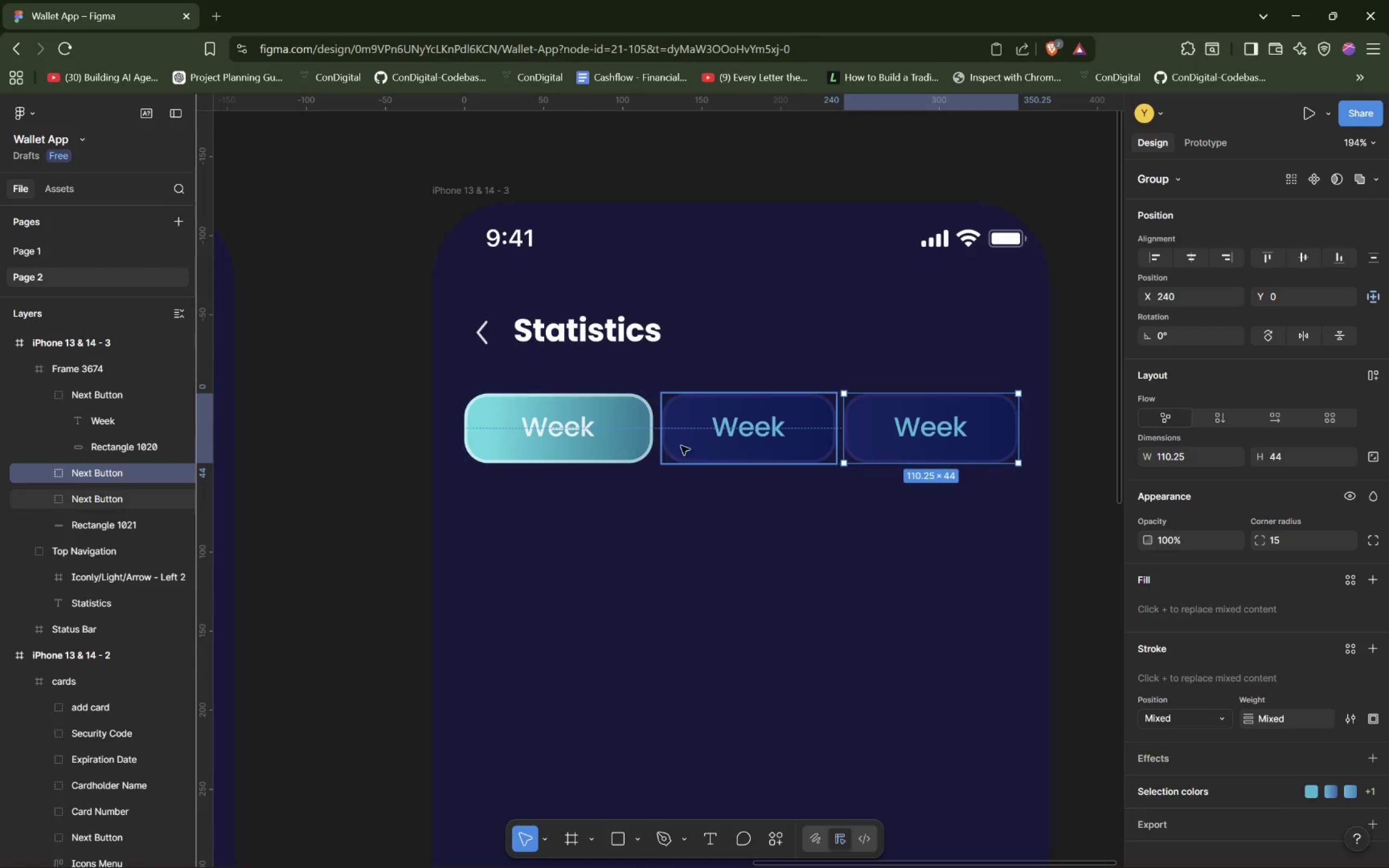 
wait(6.67)
 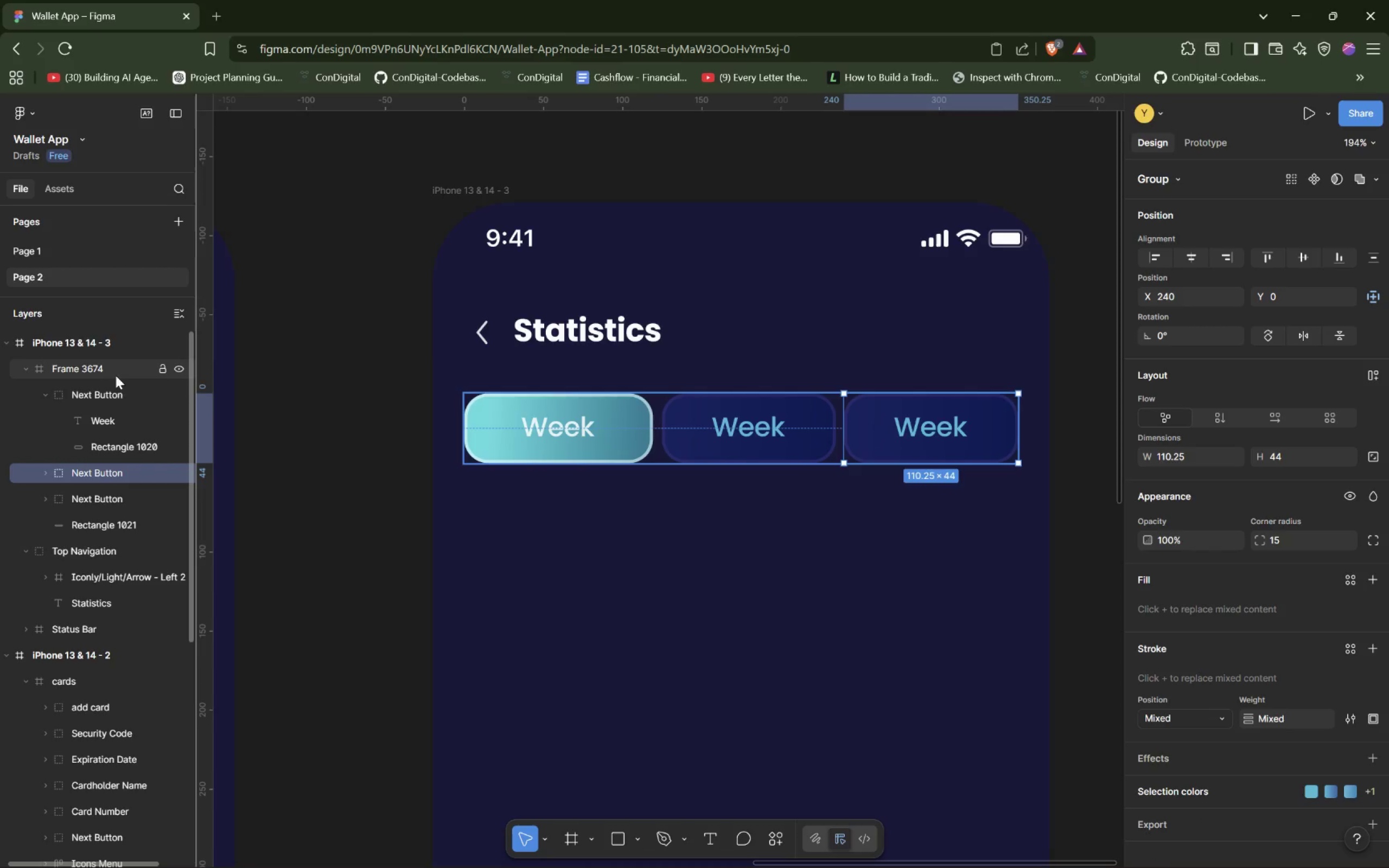 
left_click_drag(start_coordinate=[737, 446], to_coordinate=[733, 446])
 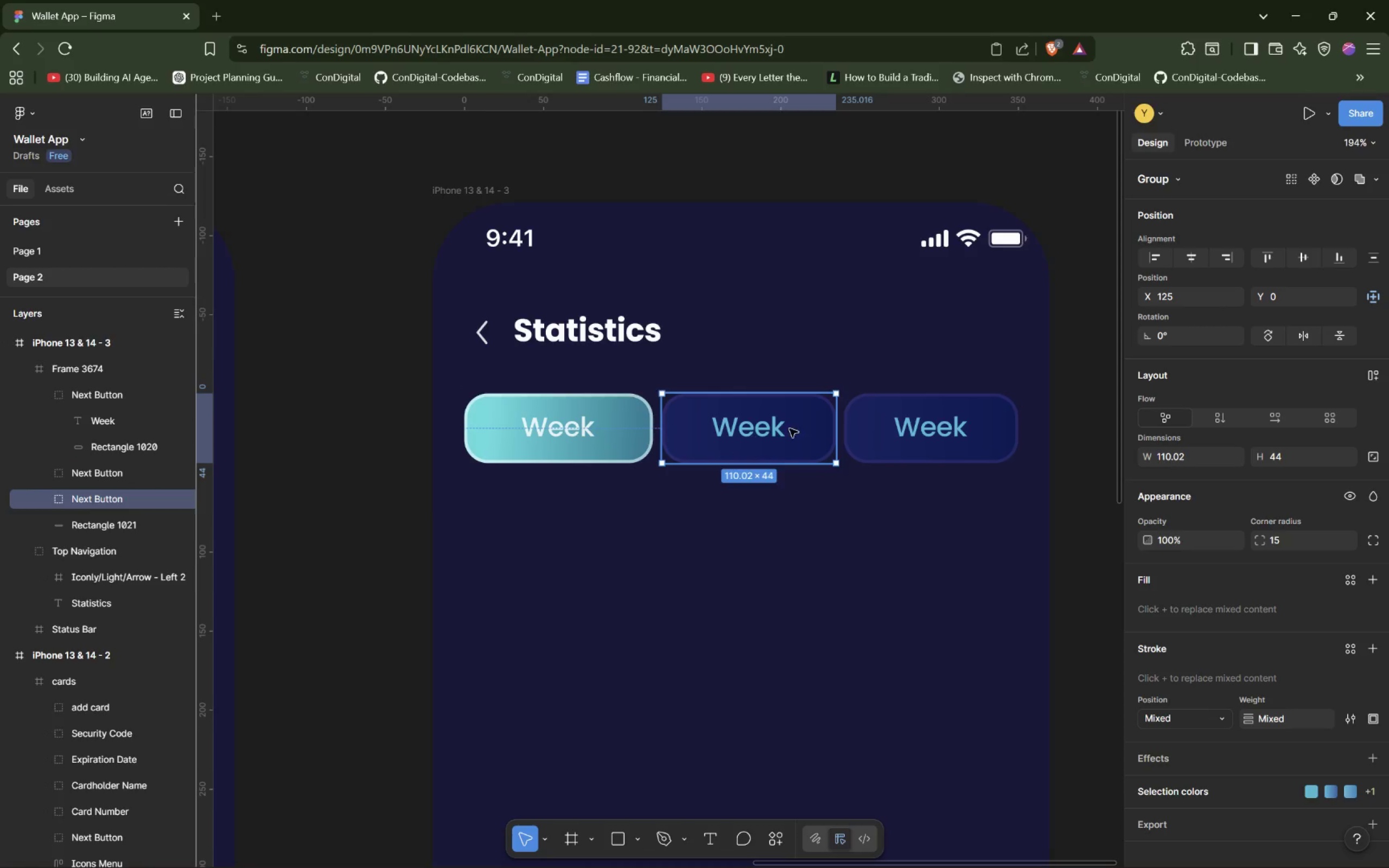 
hold_key(key=AltLeft, duration=1.5)
 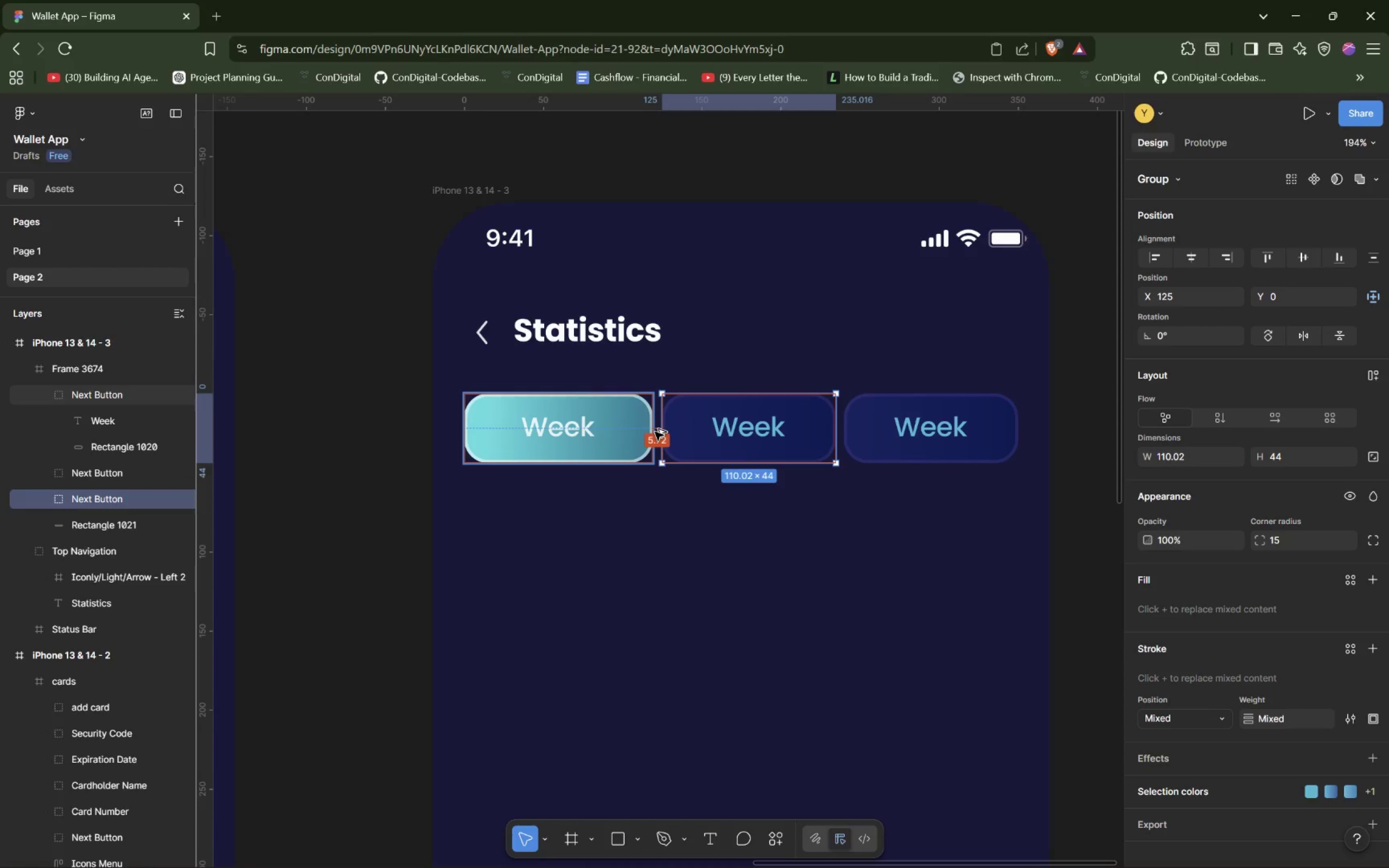 
hold_key(key=AltLeft, duration=1.52)
 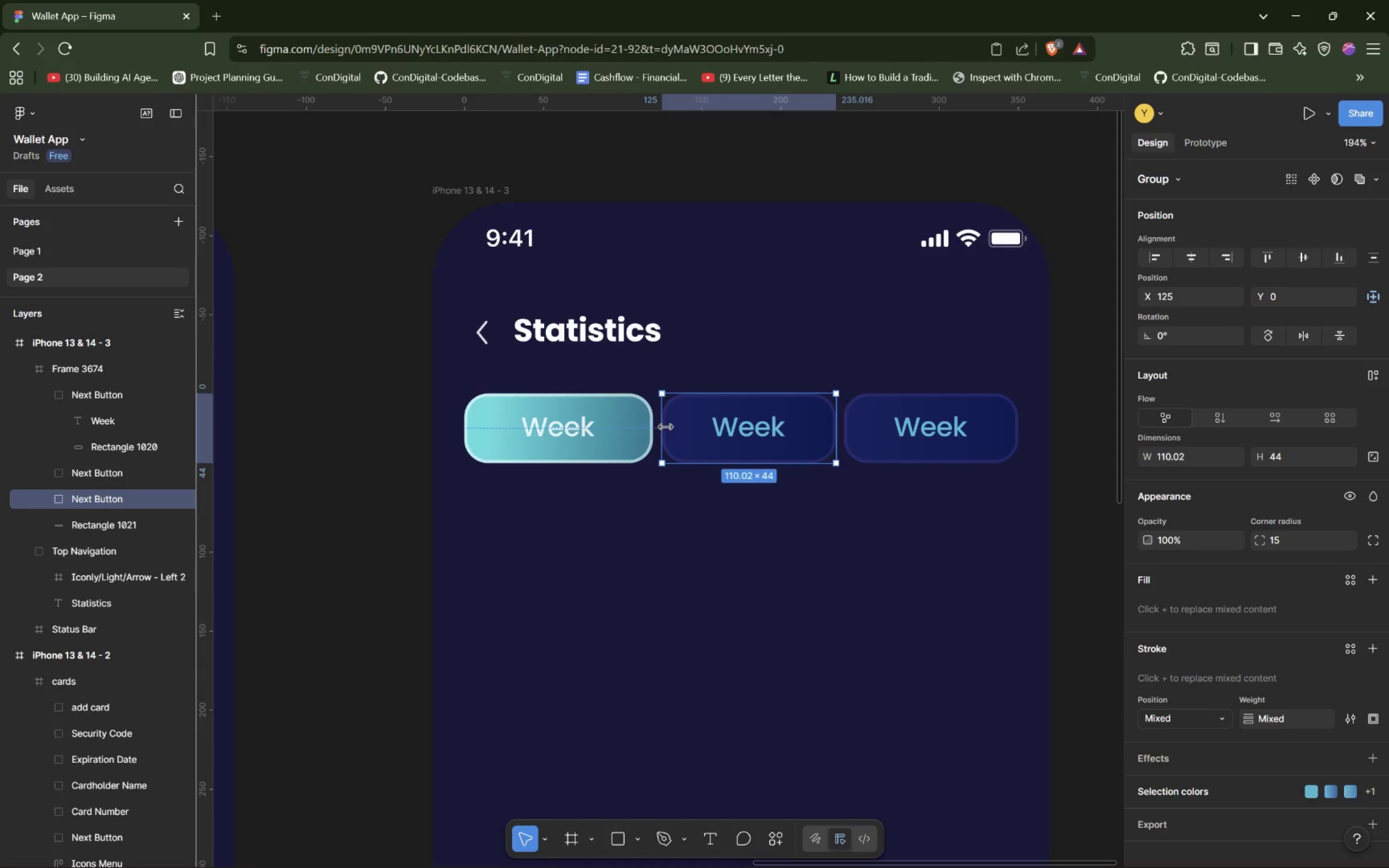 
hold_key(key=AltLeft, duration=0.67)
 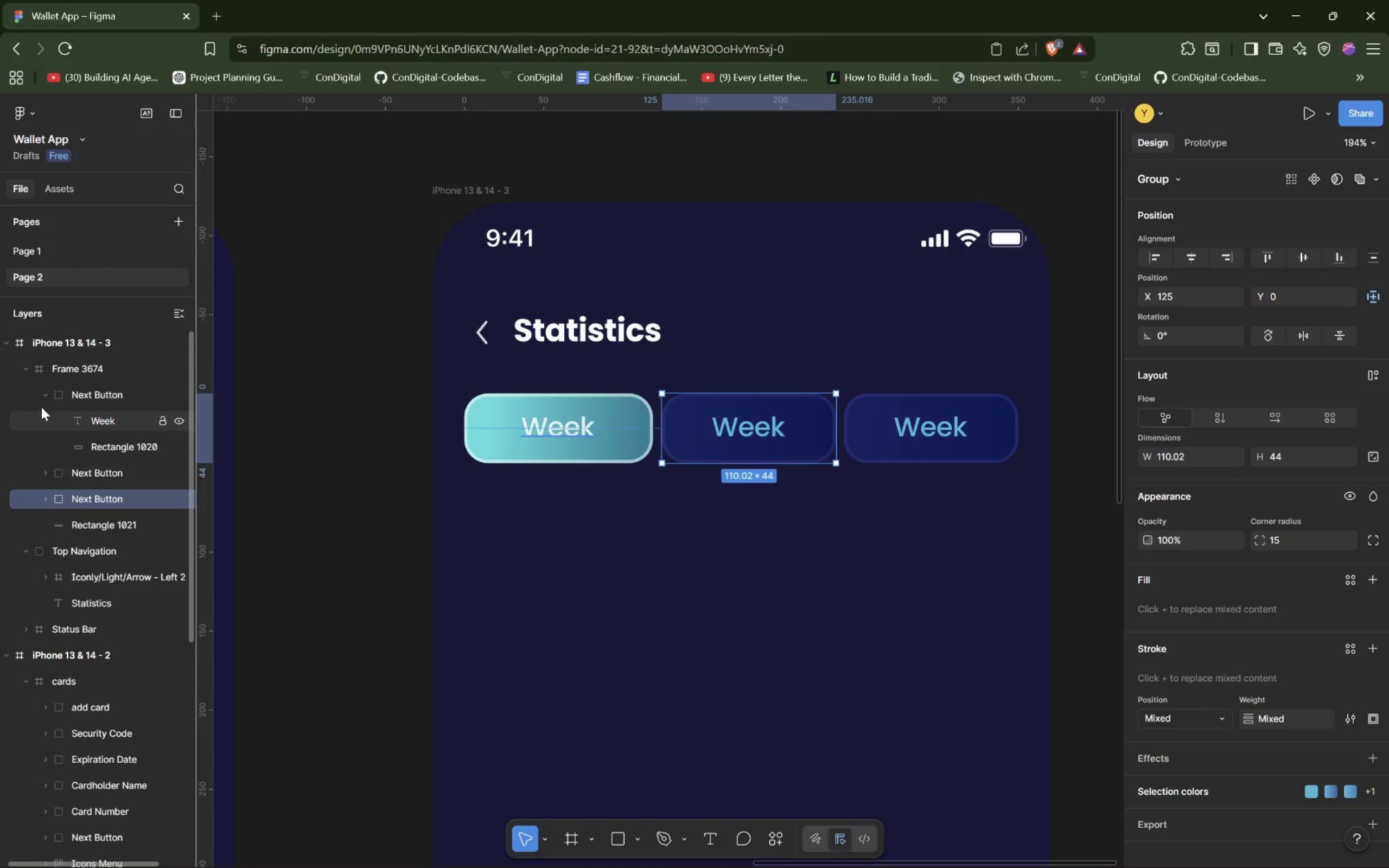 
left_click([46, 395])
 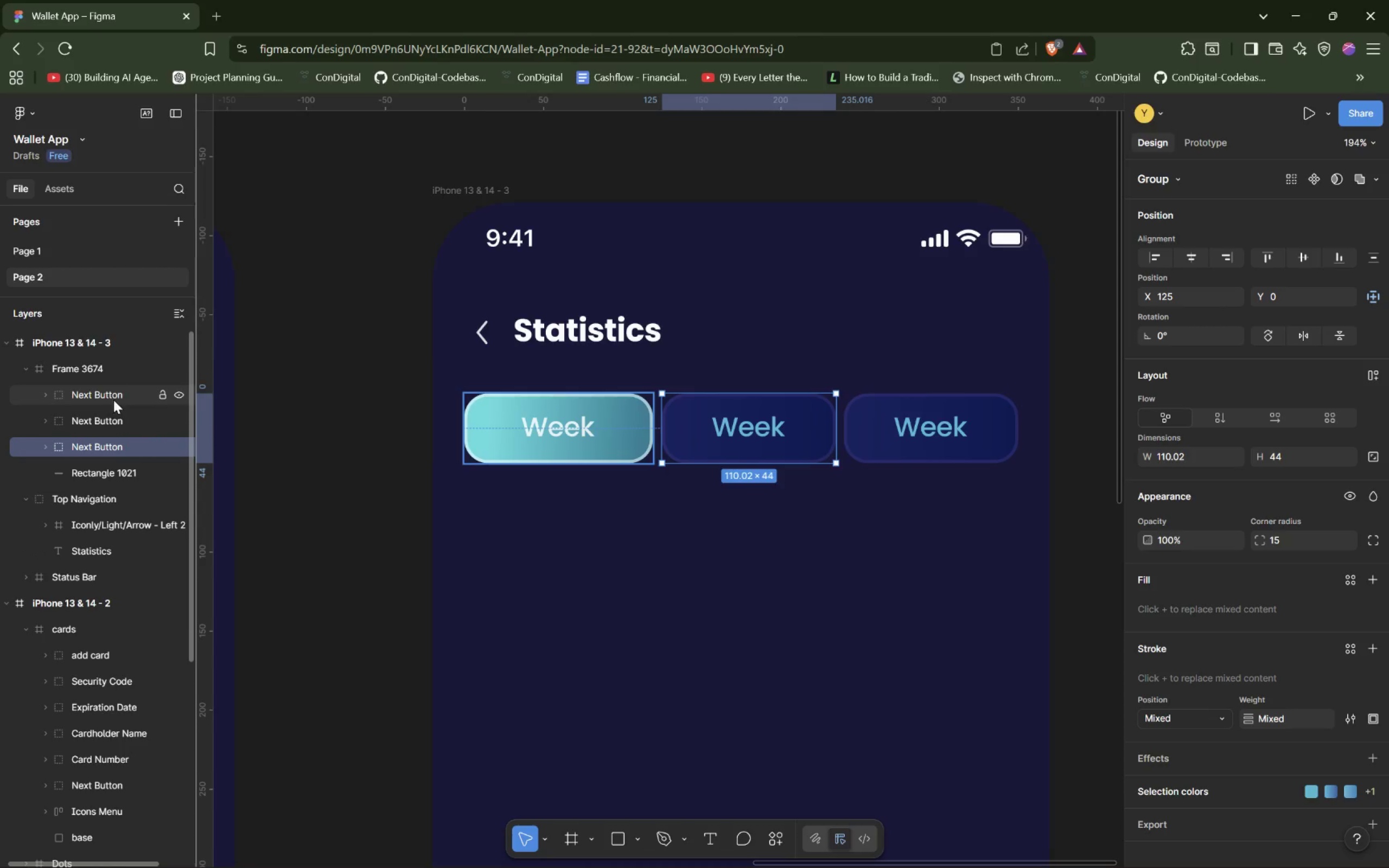 
left_click([113, 400])
 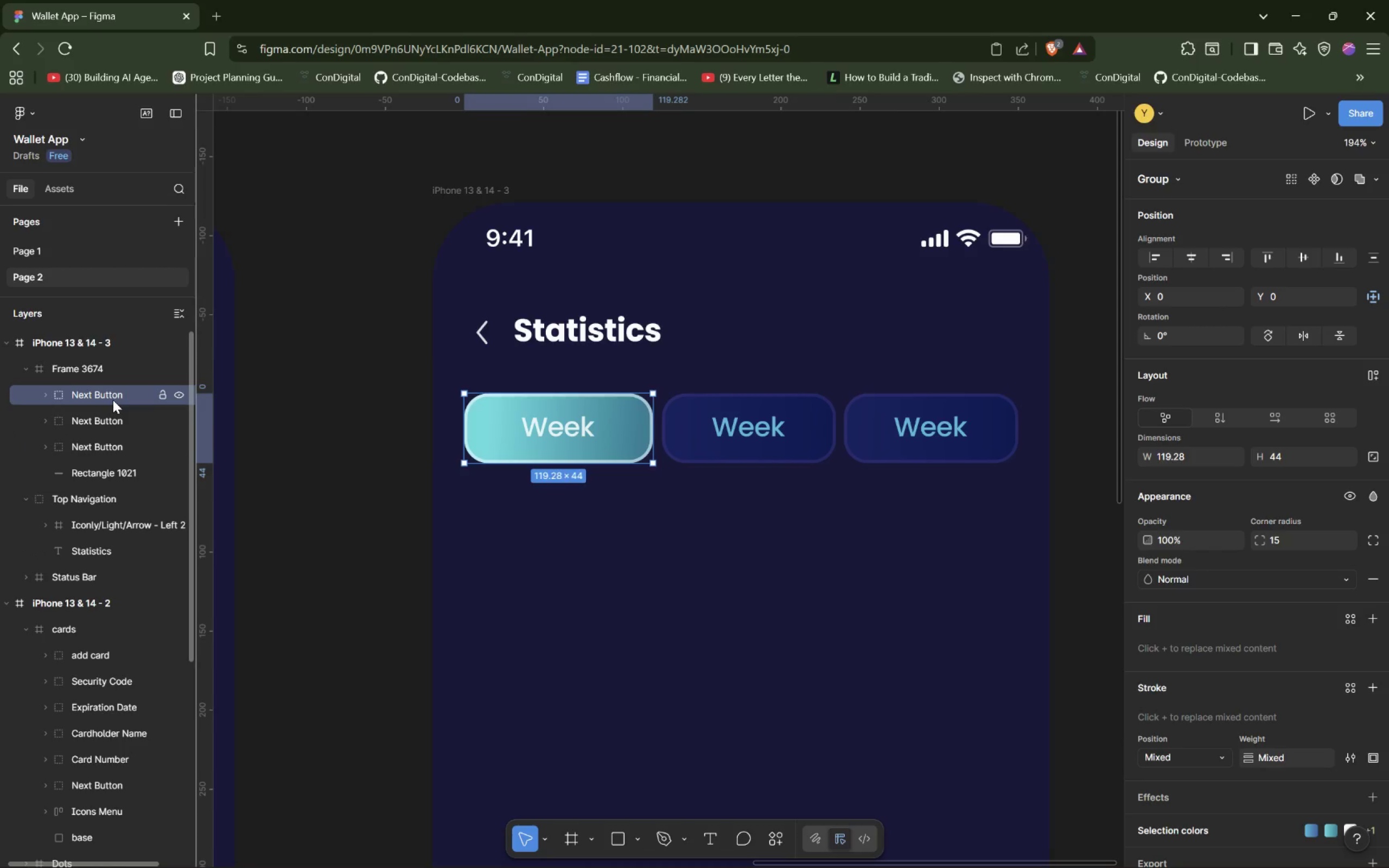 
hold_key(key=ControlLeft, duration=1.02)
 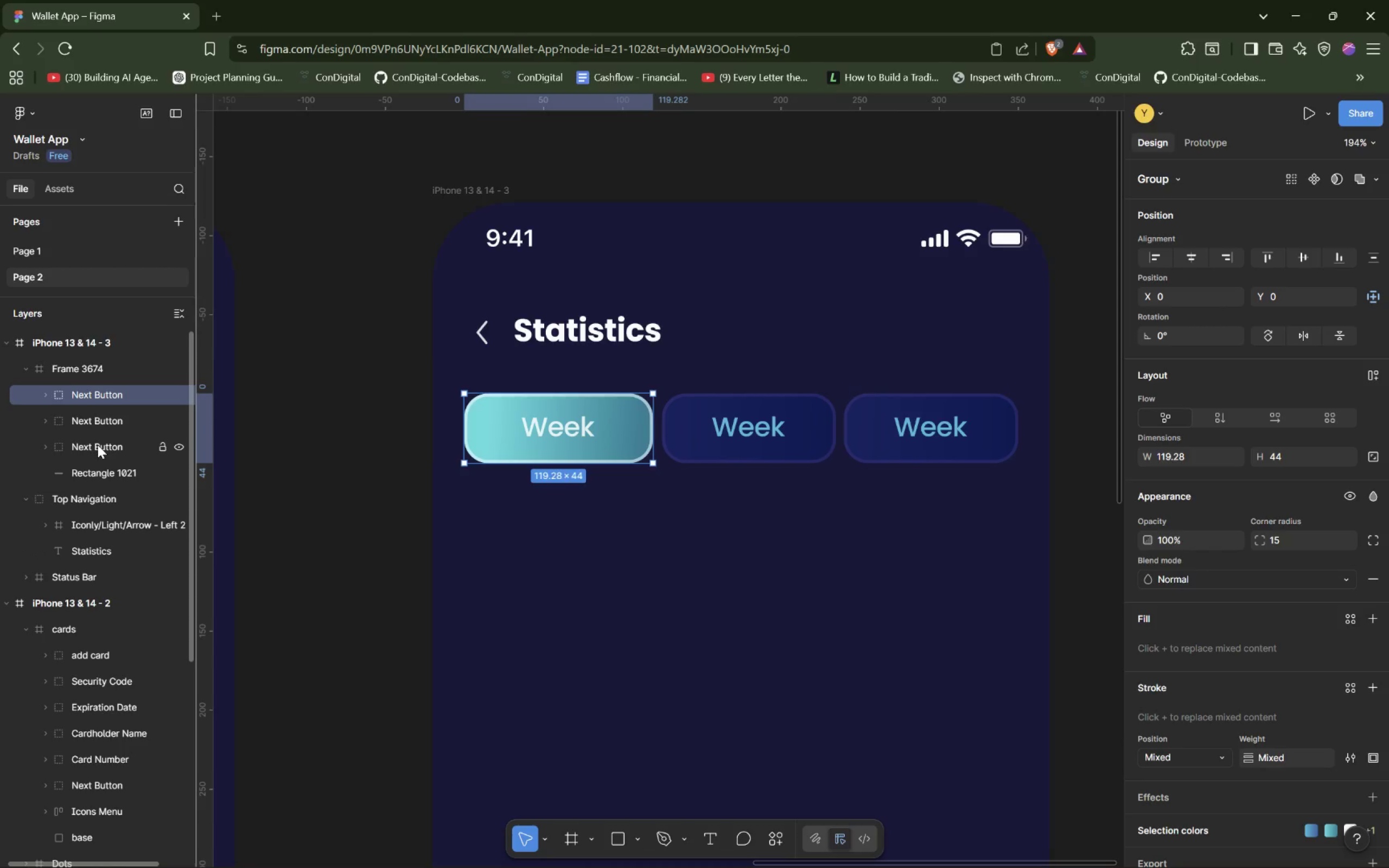 
hold_key(key=ShiftLeft, duration=1.38)
 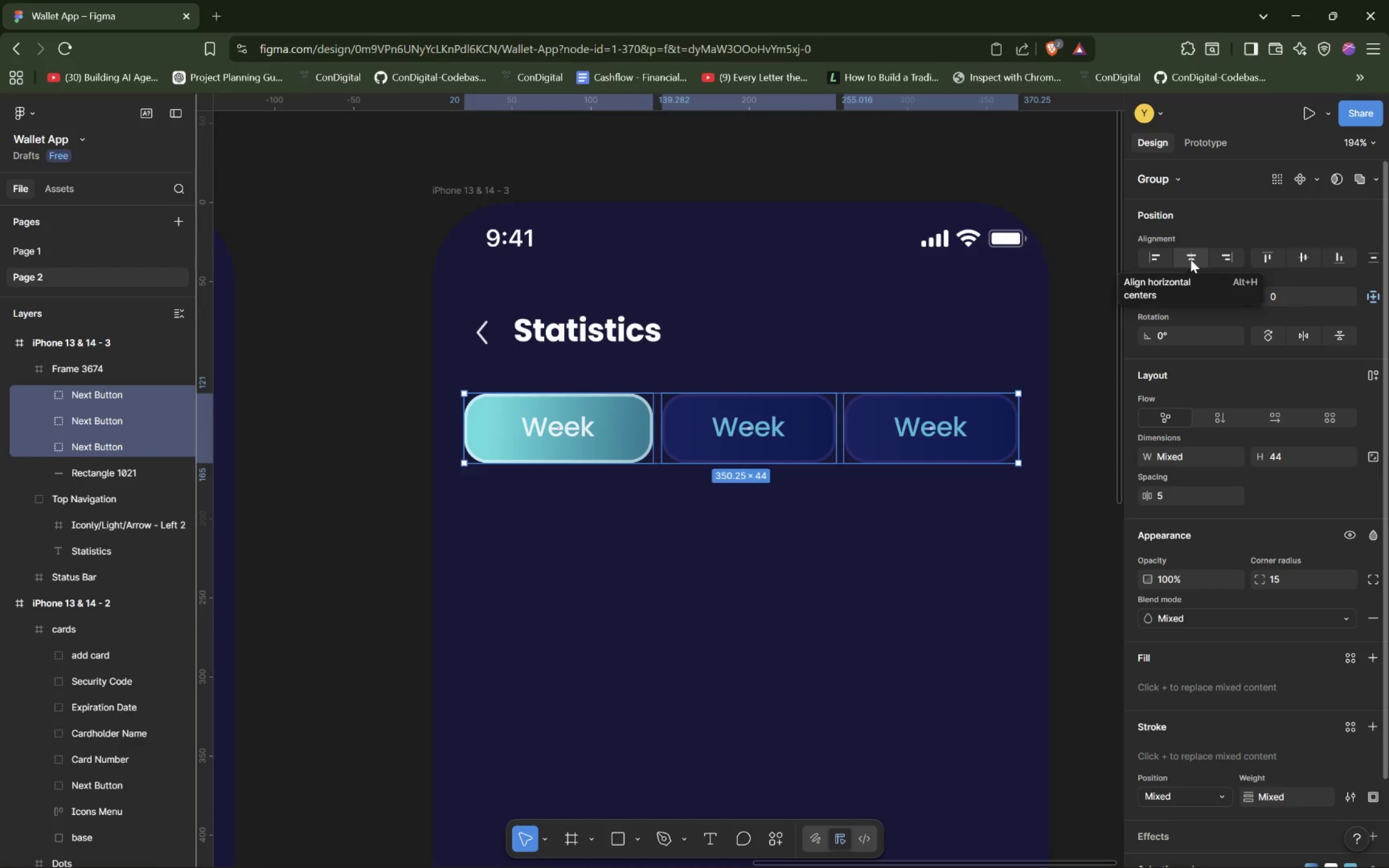 
wait(6.8)
 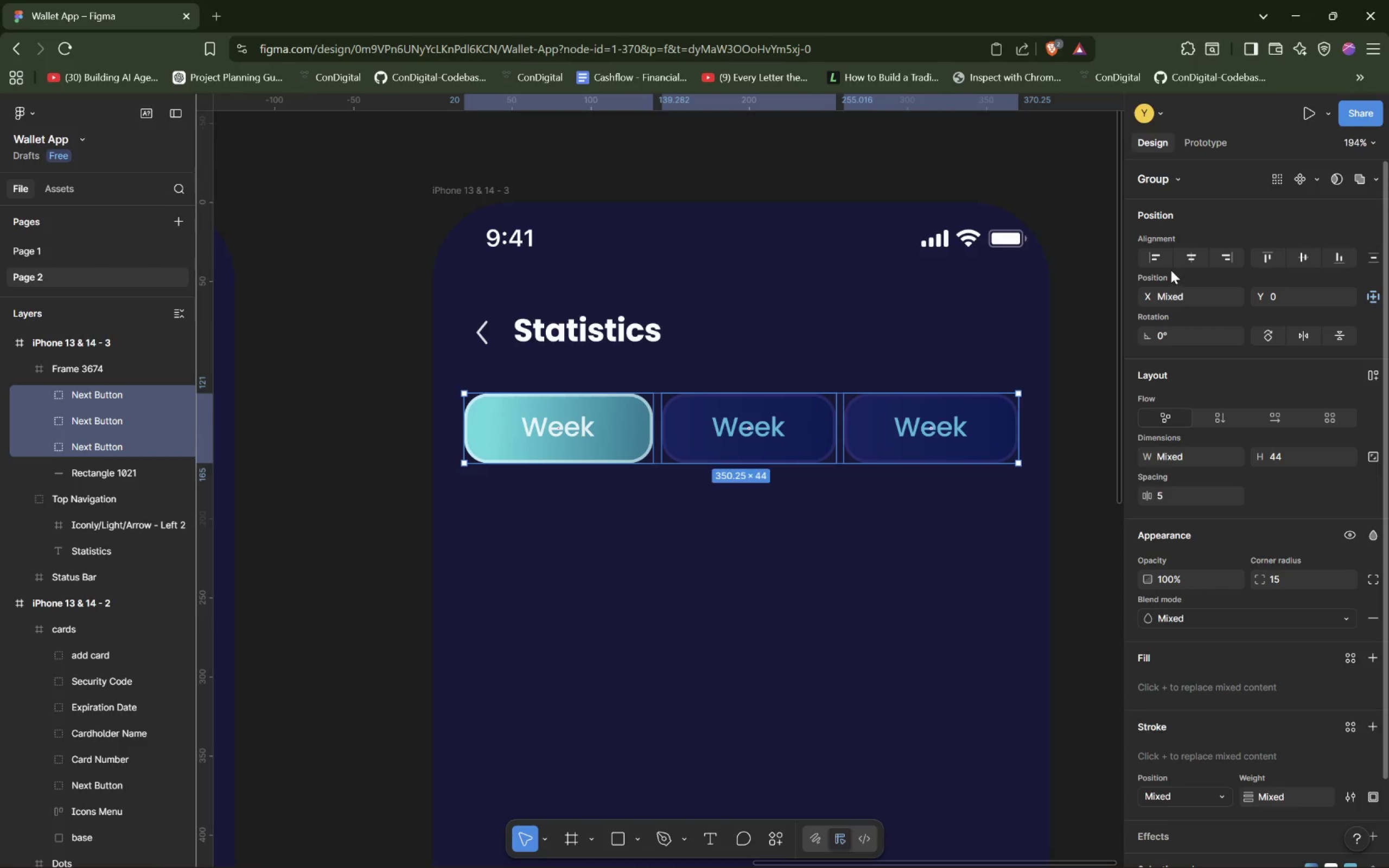 
left_click([1190, 259])
 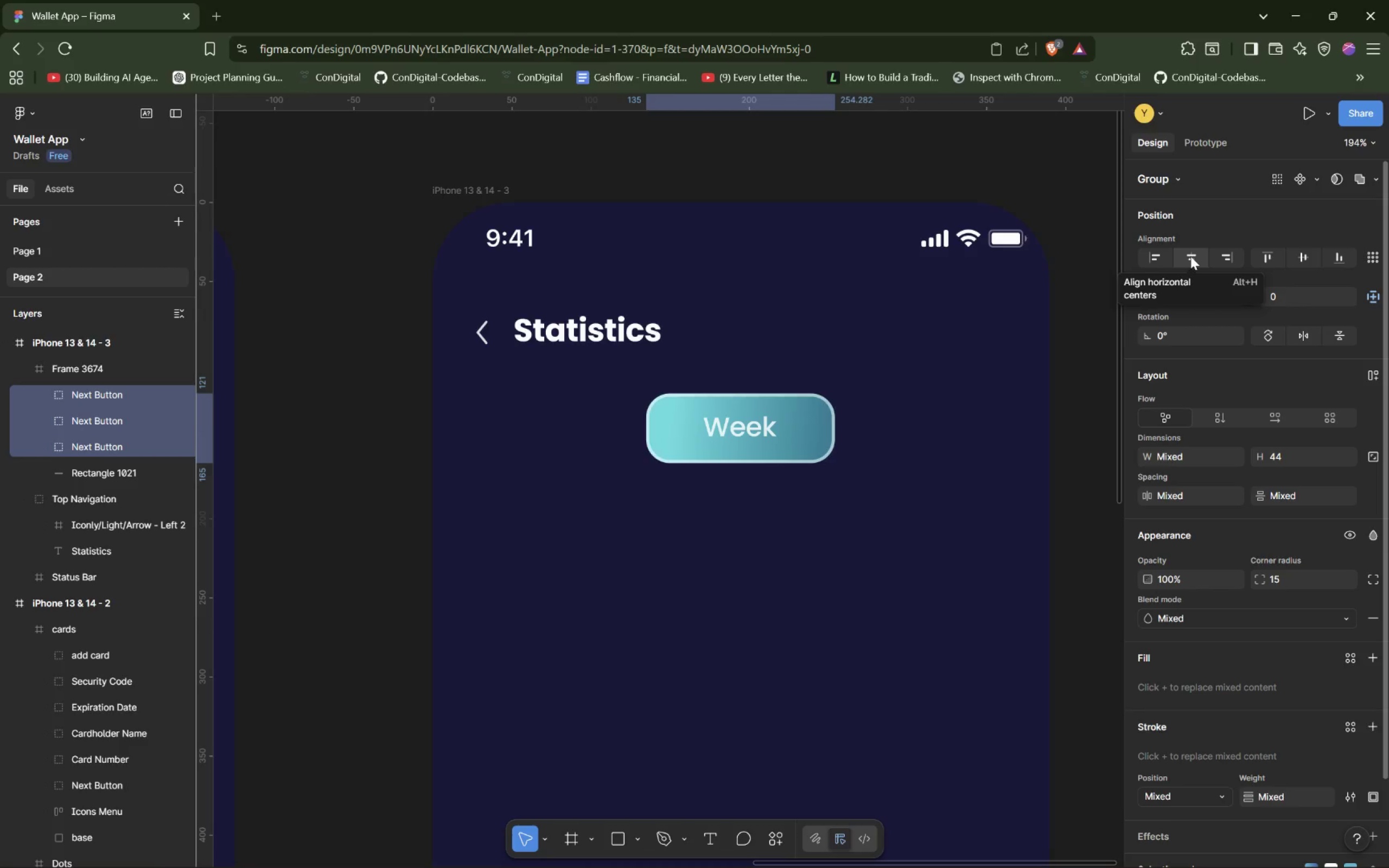 
key(Control+Z)
 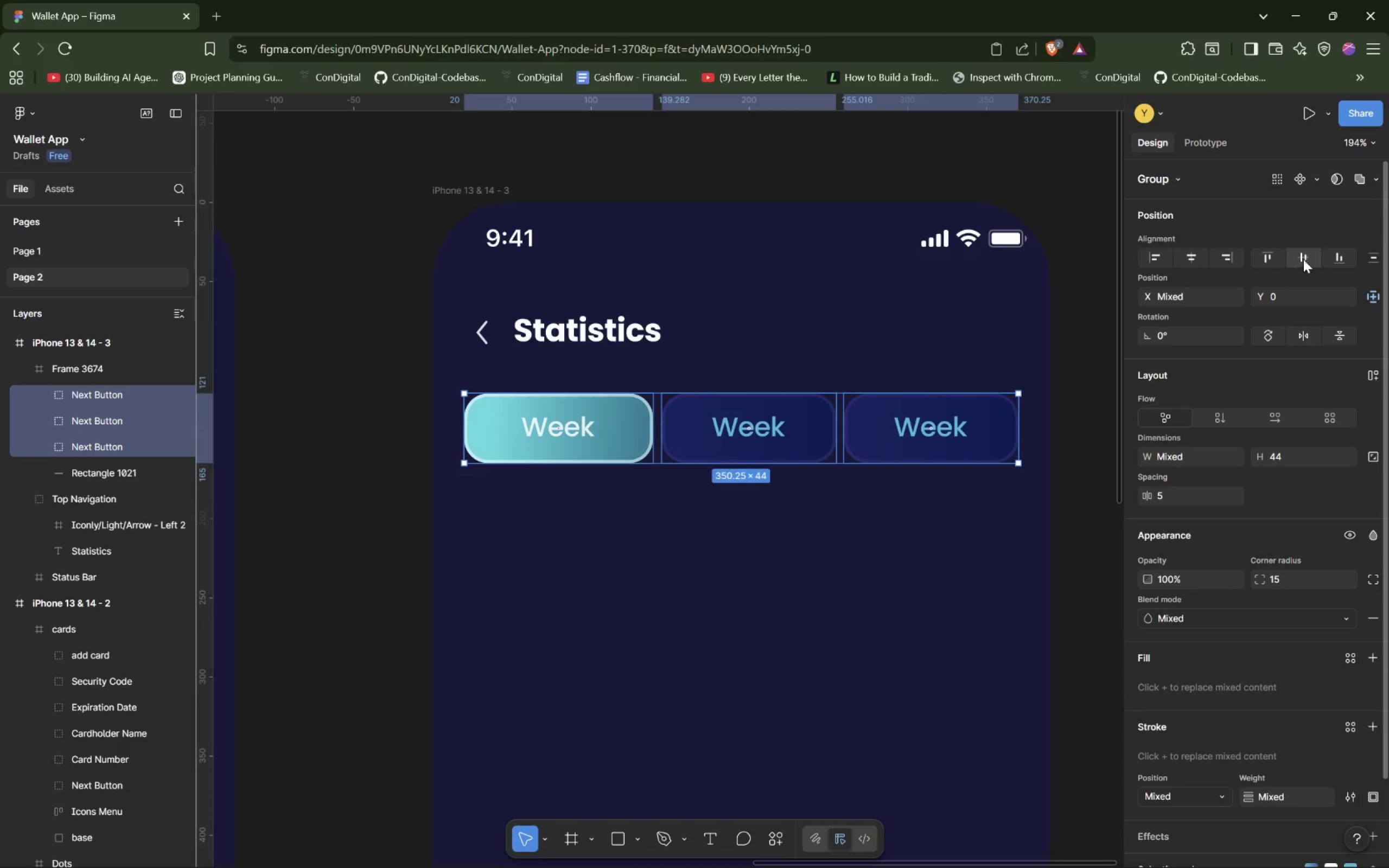 
left_click([1377, 253])
 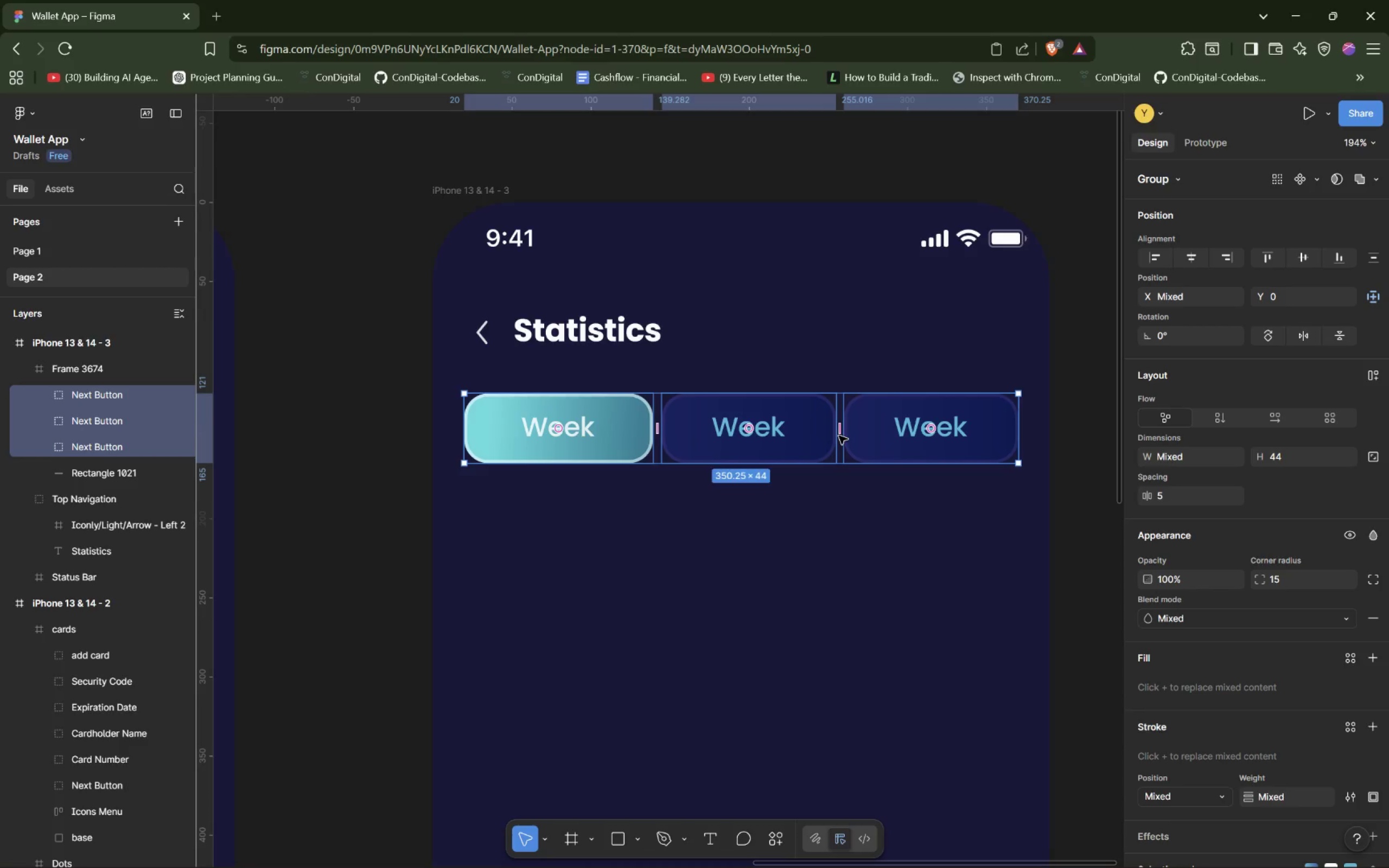 
wait(5.44)
 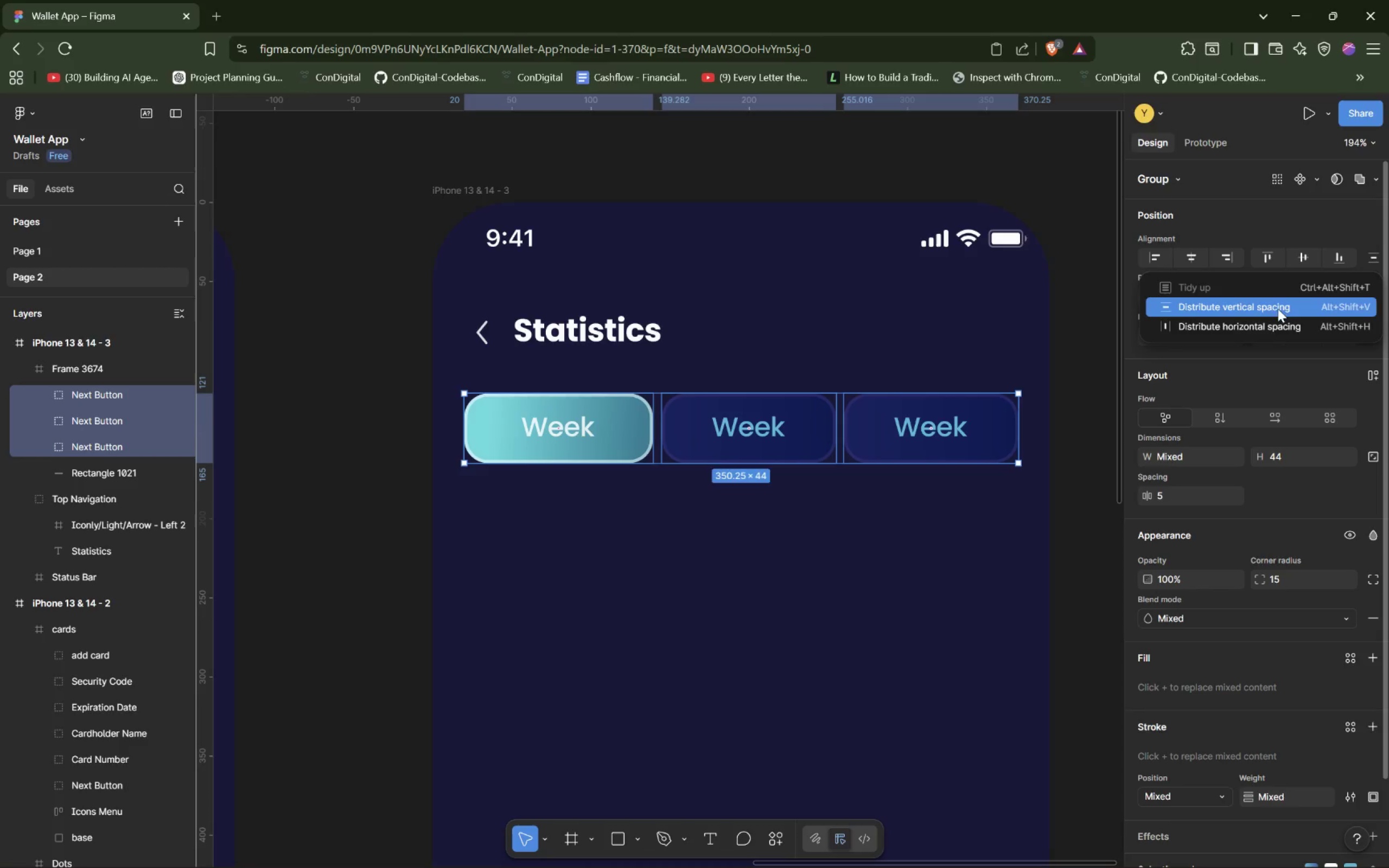 
hold_key(key=AltLeft, duration=1.5)
 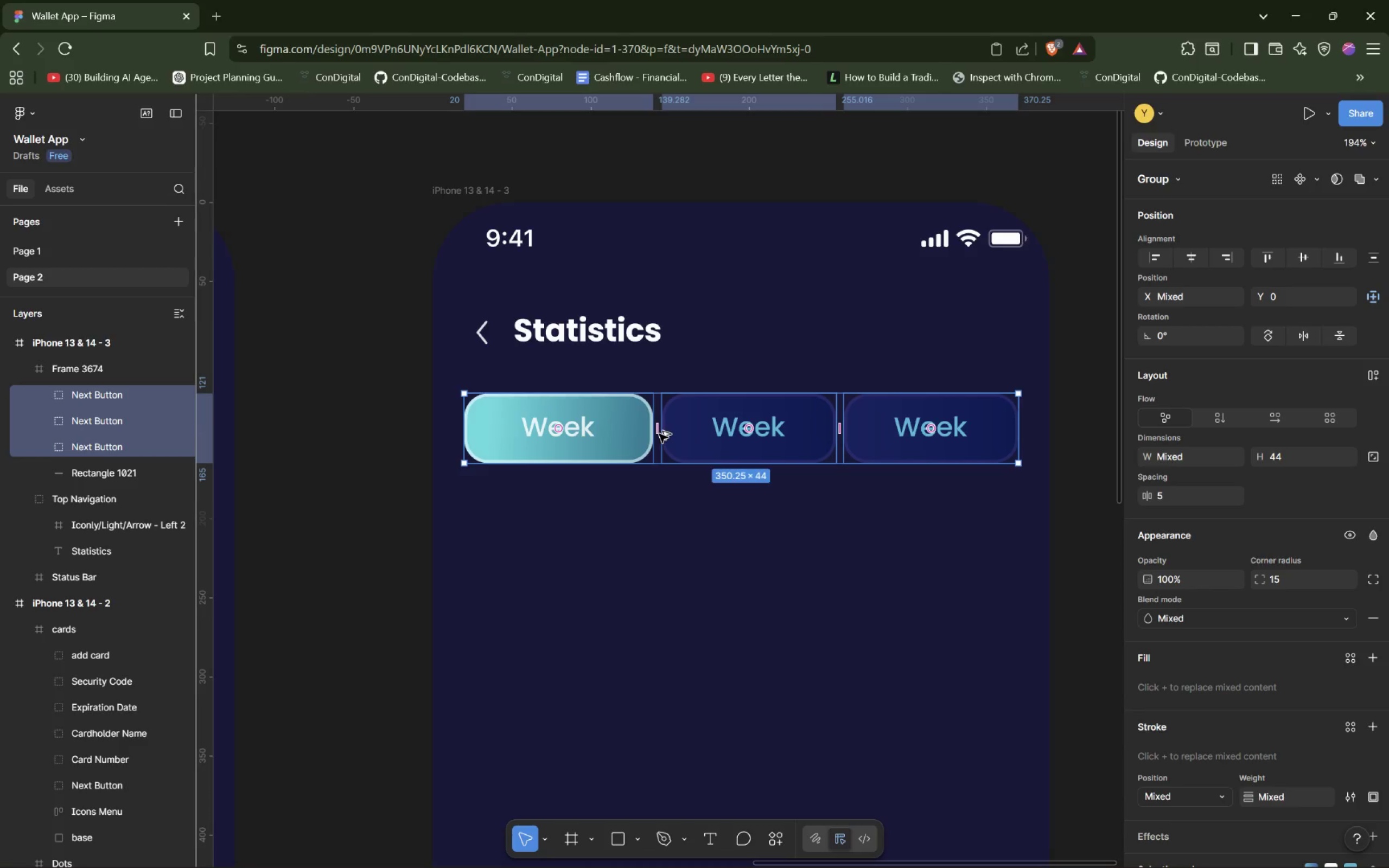 
hold_key(key=AltLeft, duration=0.97)
 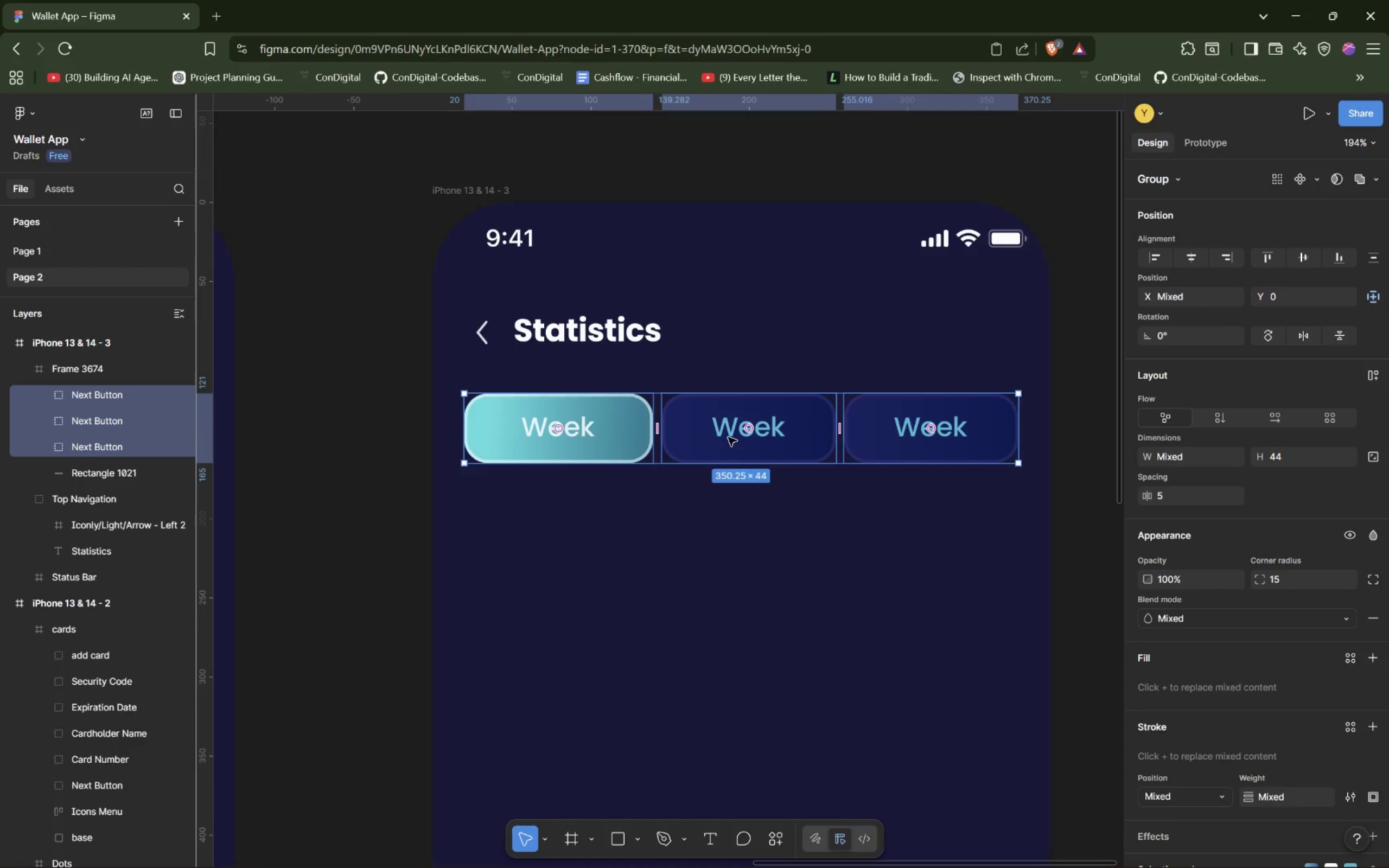 
left_click([736, 437])
 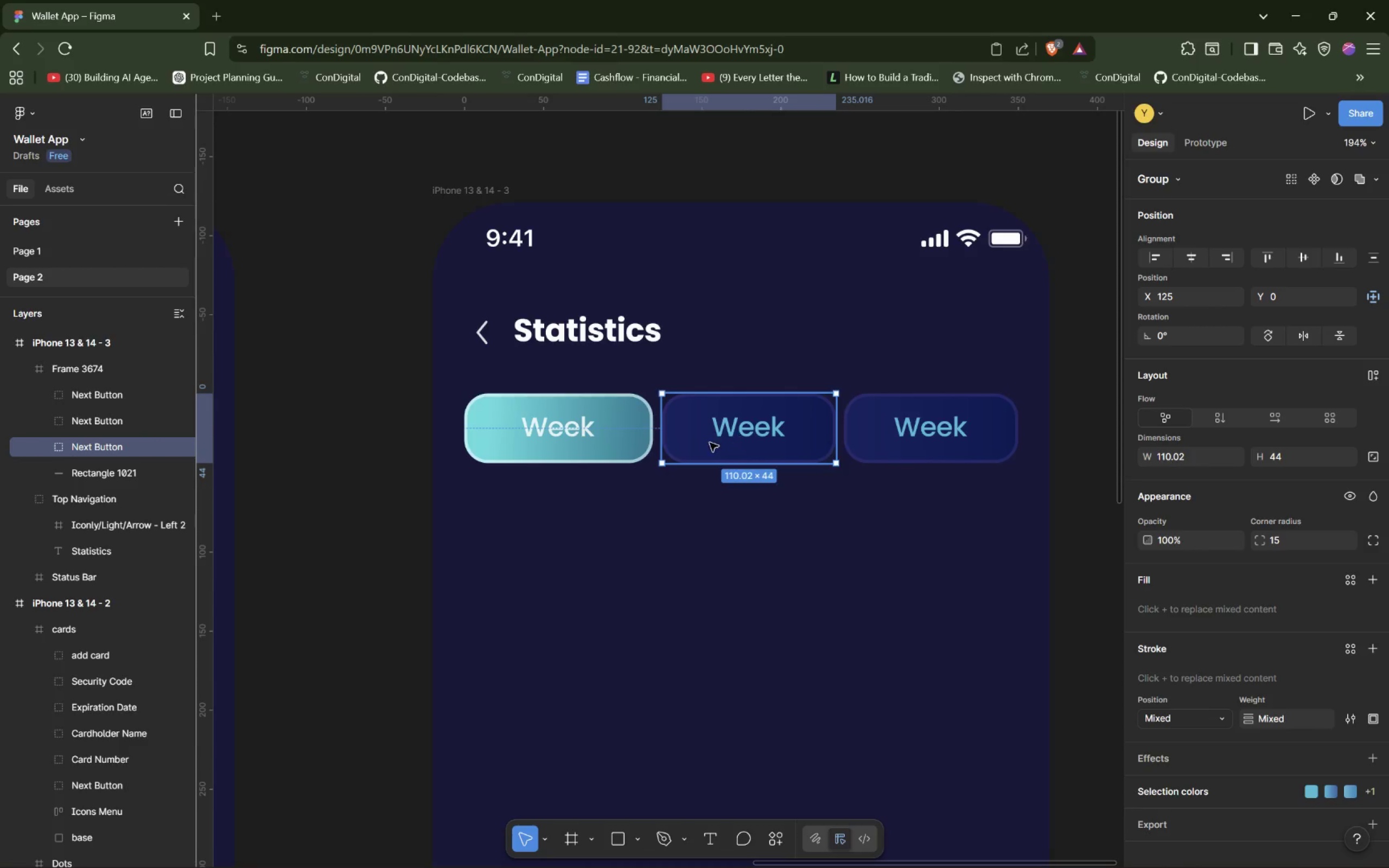 
hold_key(key=AltLeft, duration=1.52)
 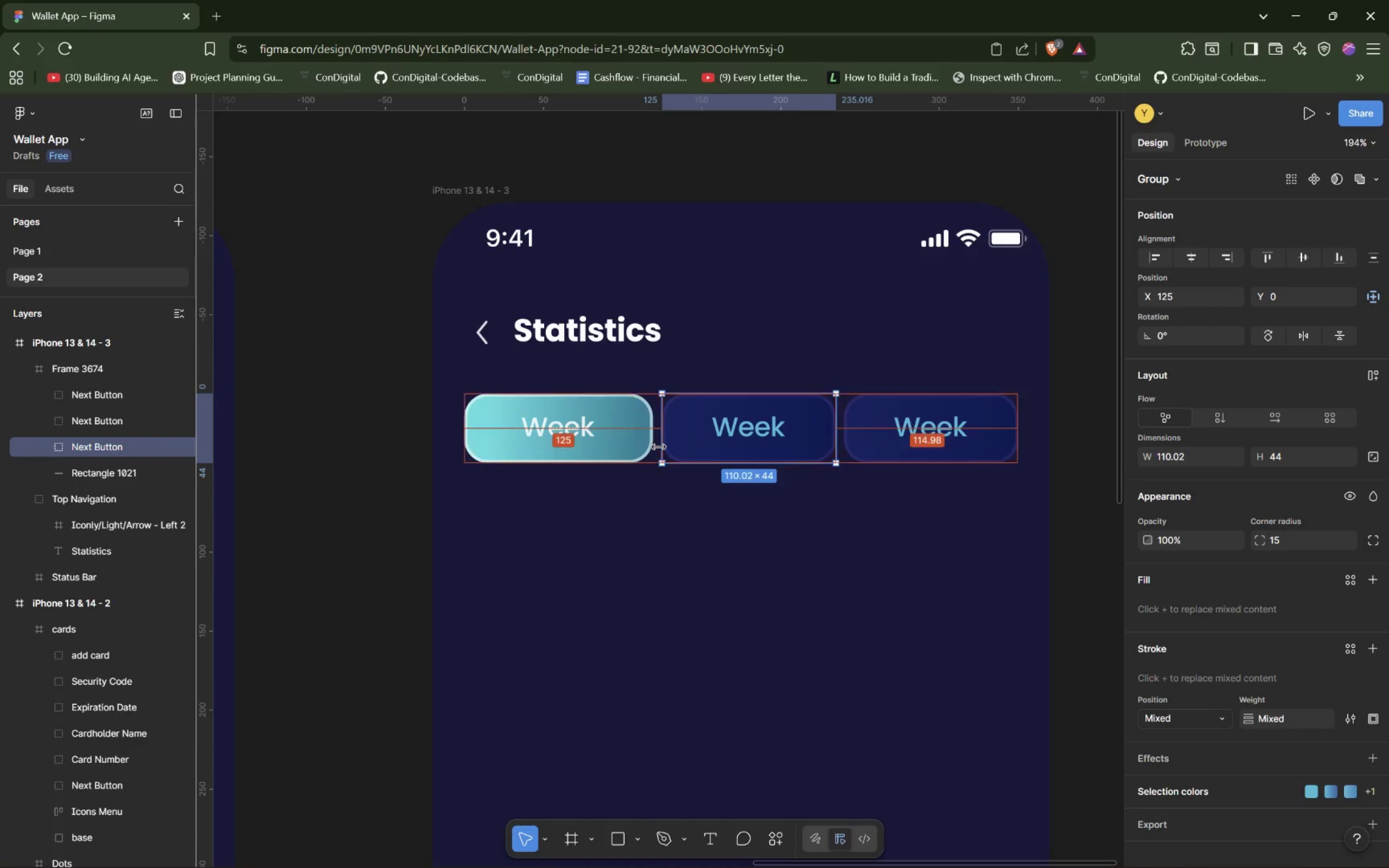 
hold_key(key=AltLeft, duration=1.5)
 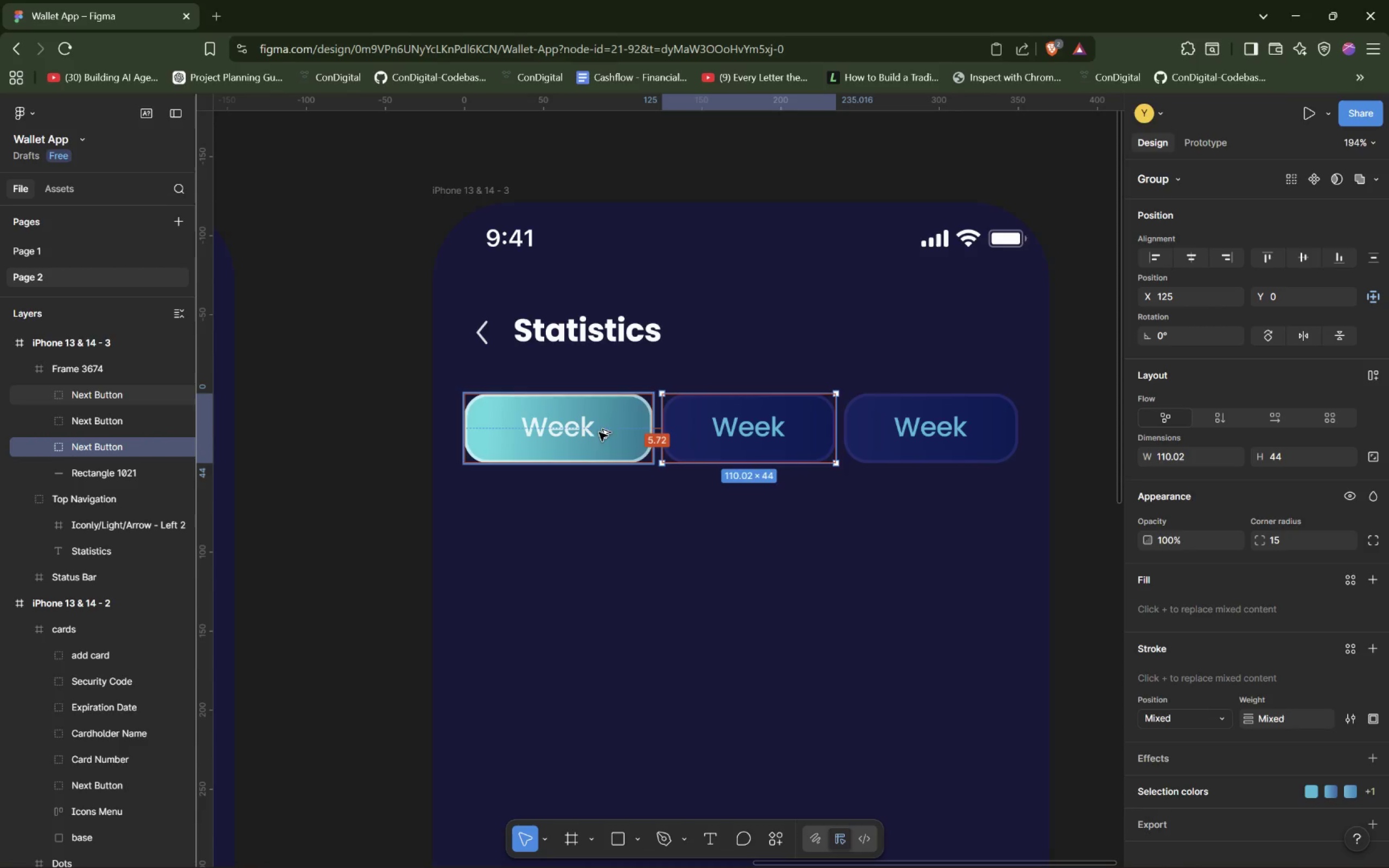 
hold_key(key=AltLeft, duration=1.51)
 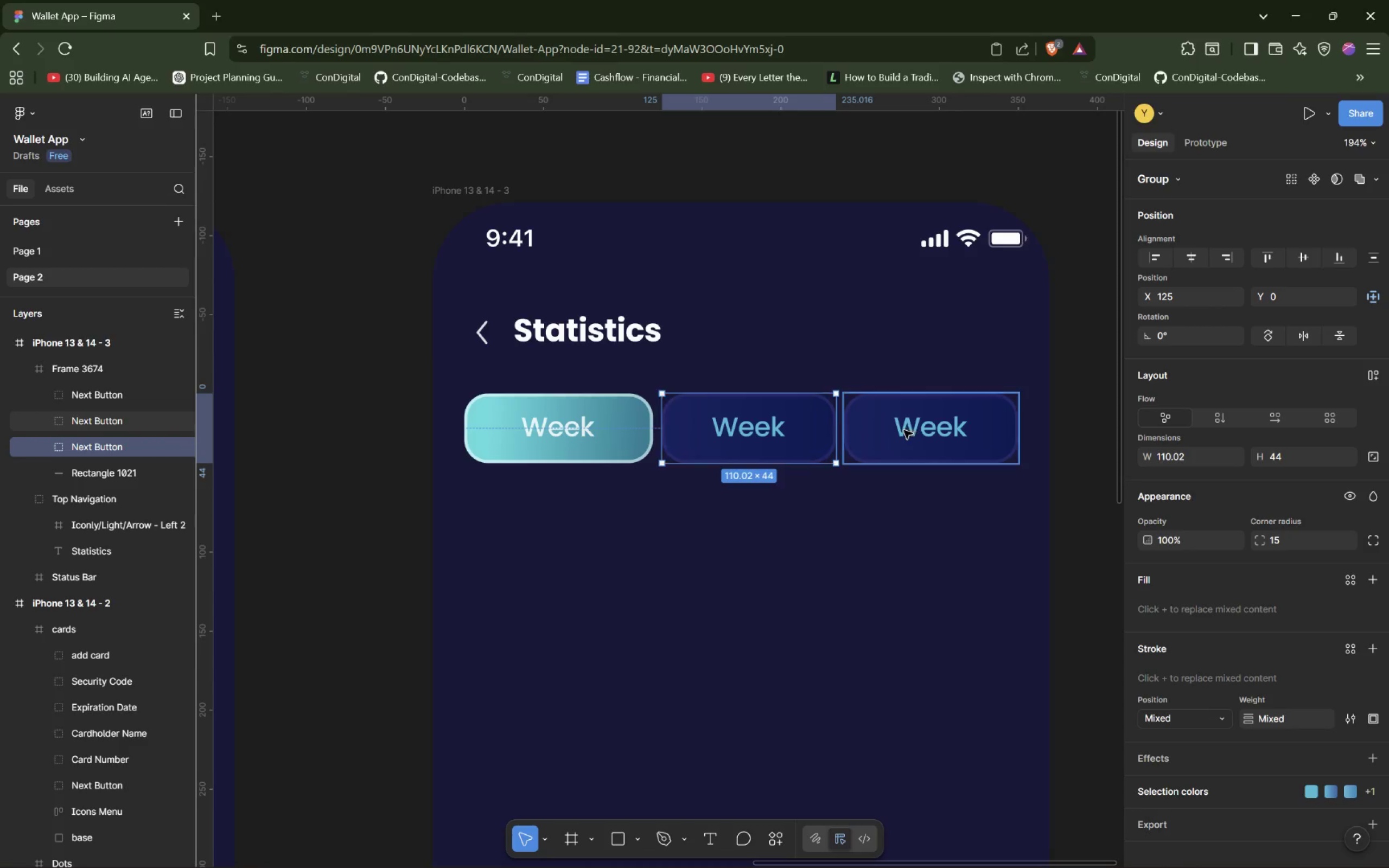 
hold_key(key=AltLeft, duration=0.56)
 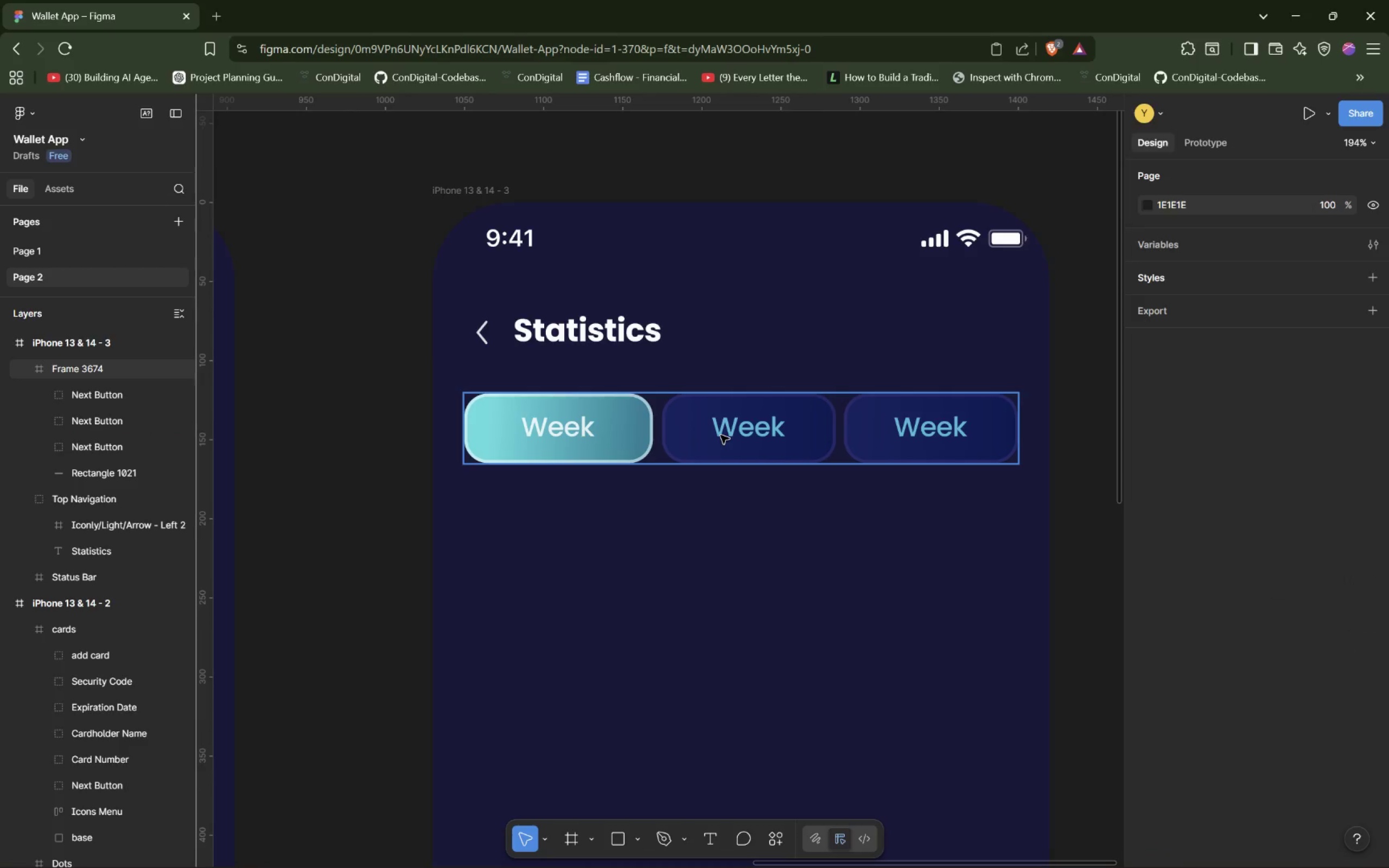 
left_click([721, 435])
 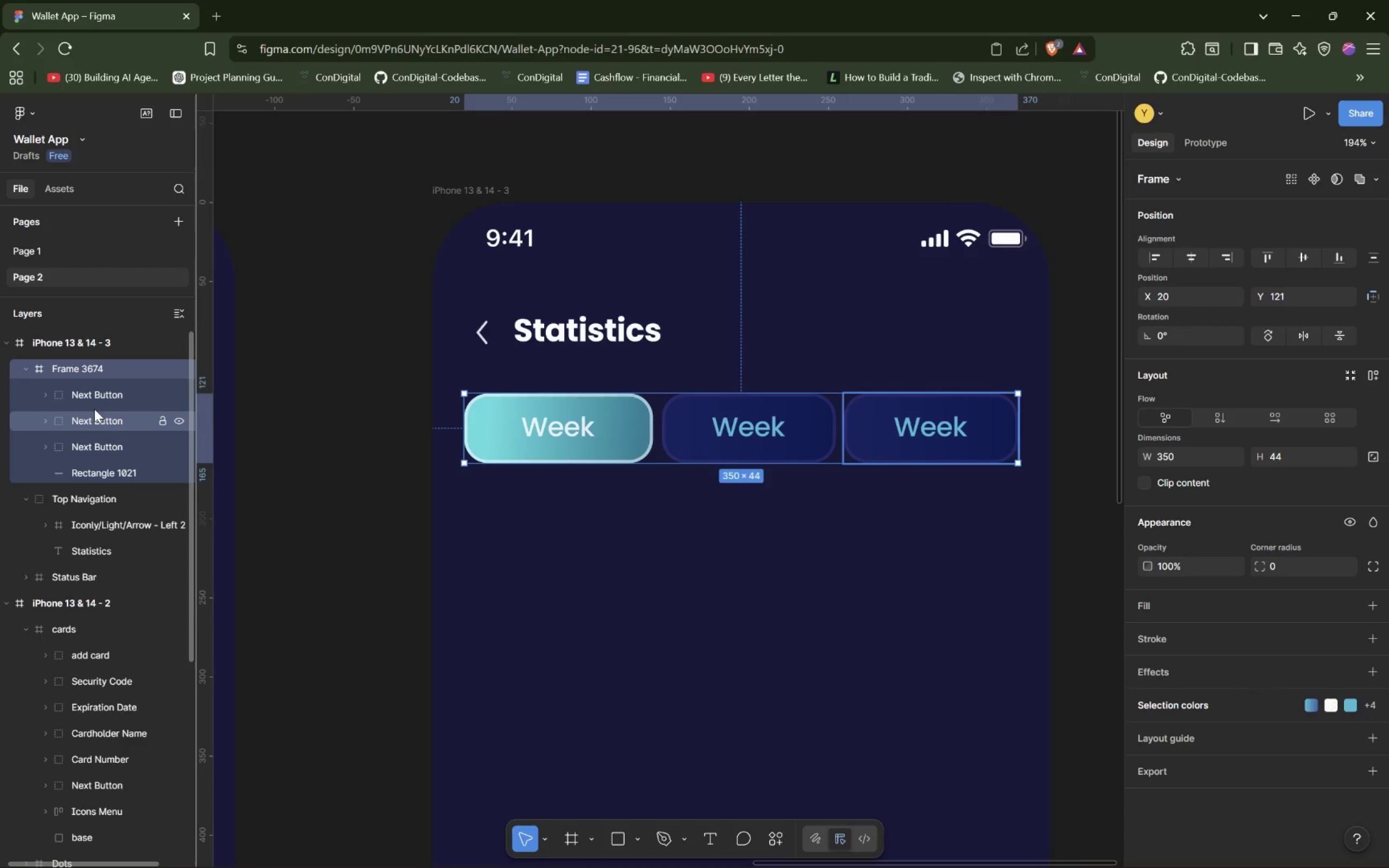 
left_click([91, 416])
 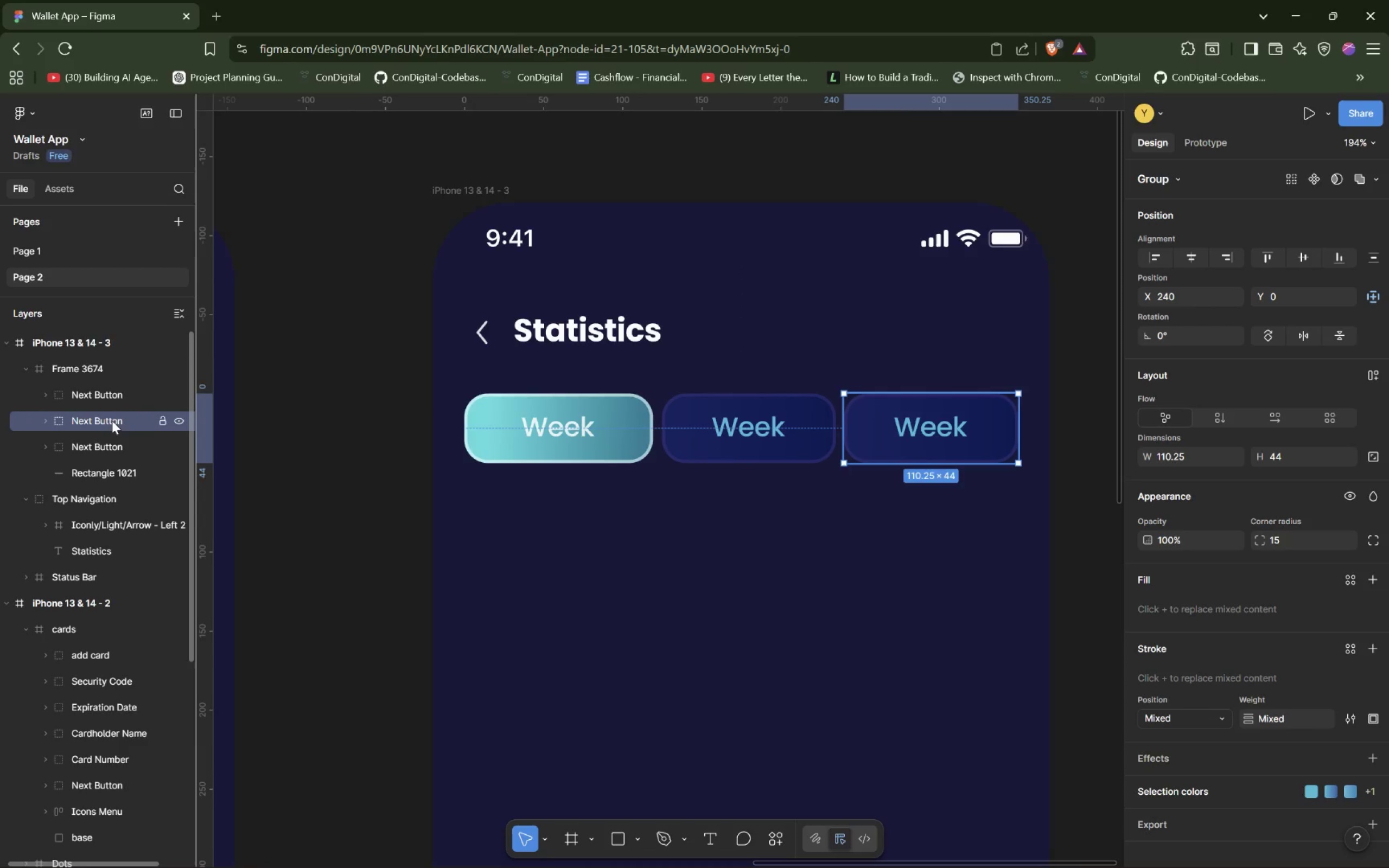 
wait(5.7)
 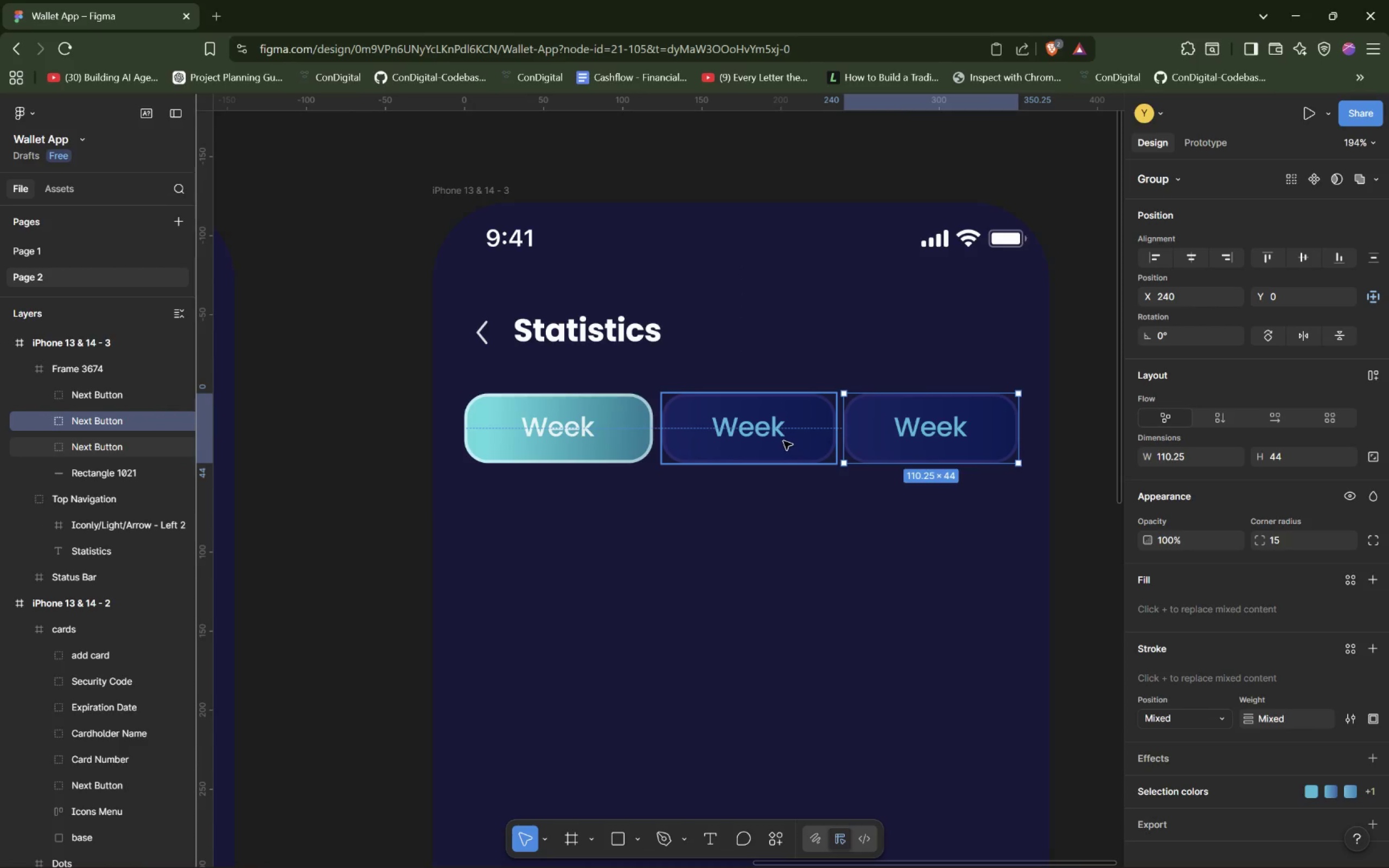 
left_click([111, 441])
 